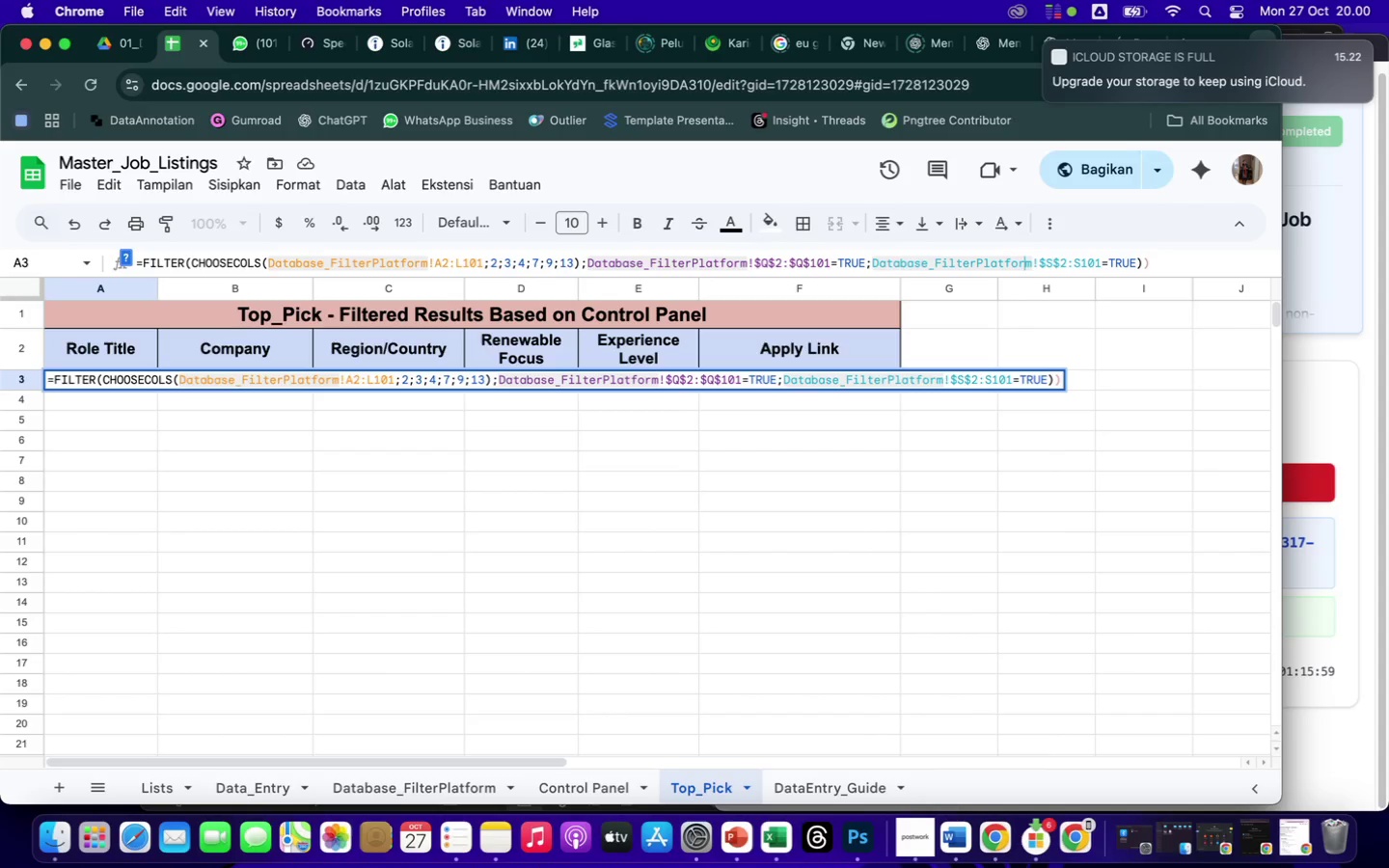 
key(ArrowRight)
 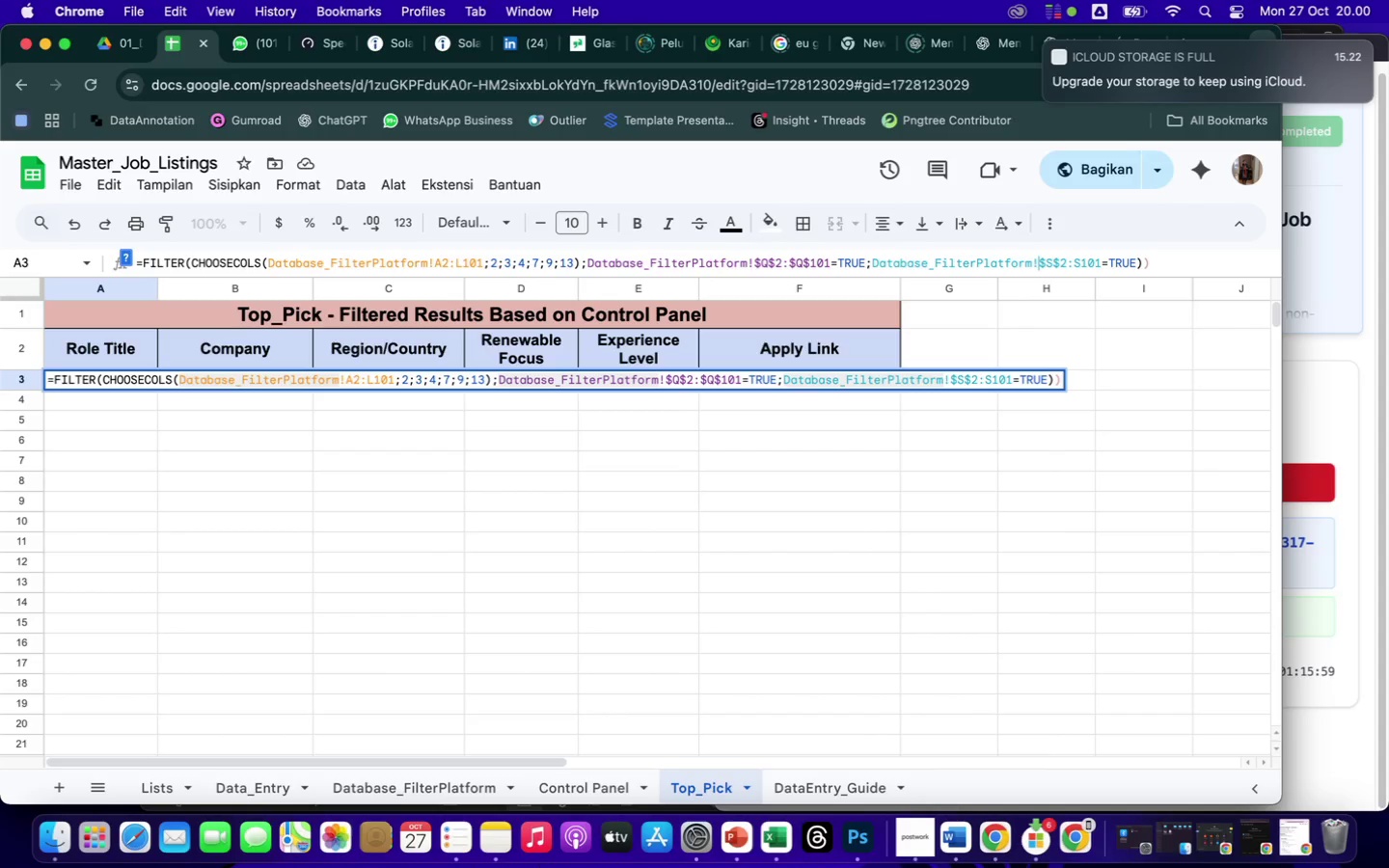 
key(ArrowRight)
 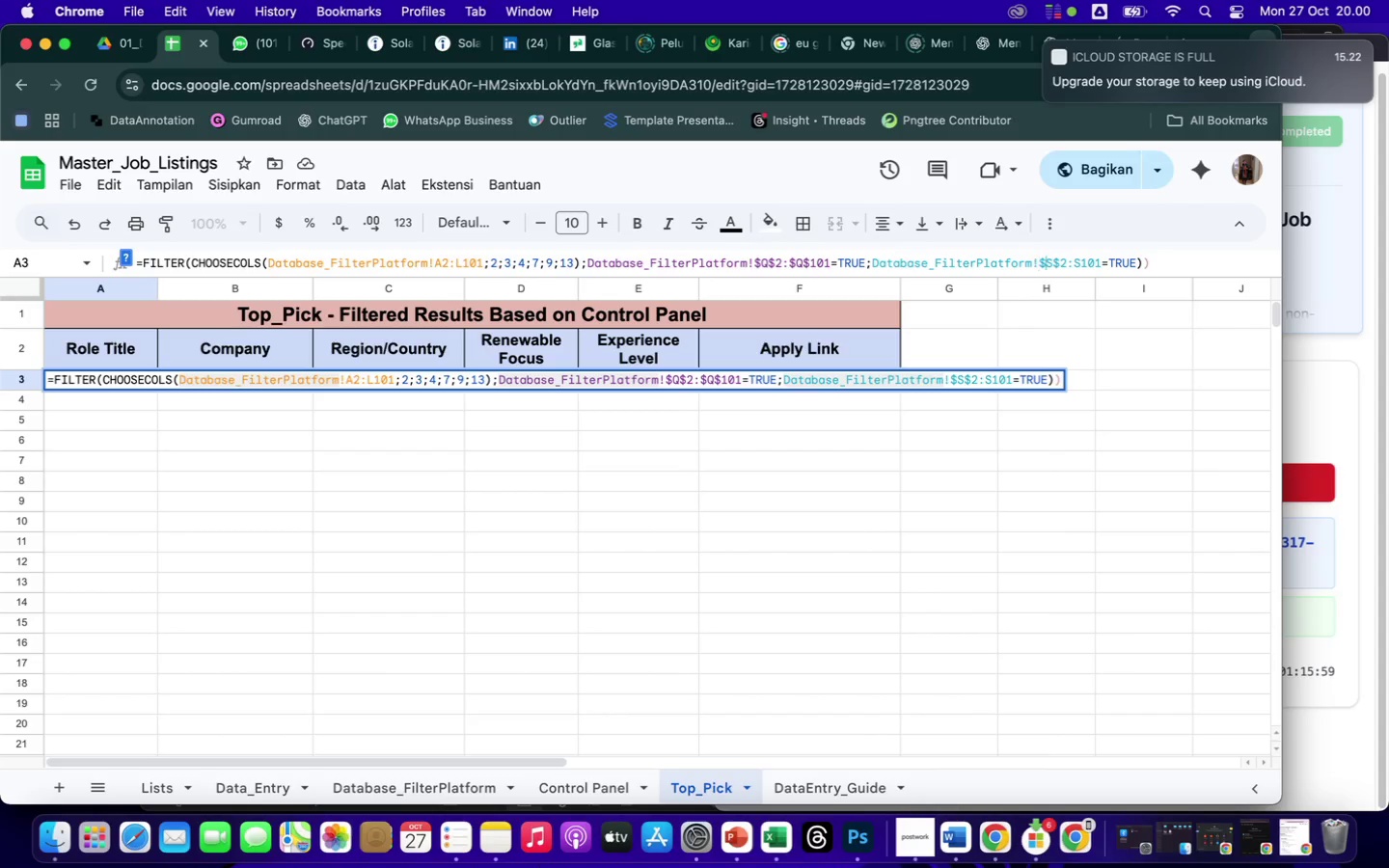 
key(ArrowRight)
 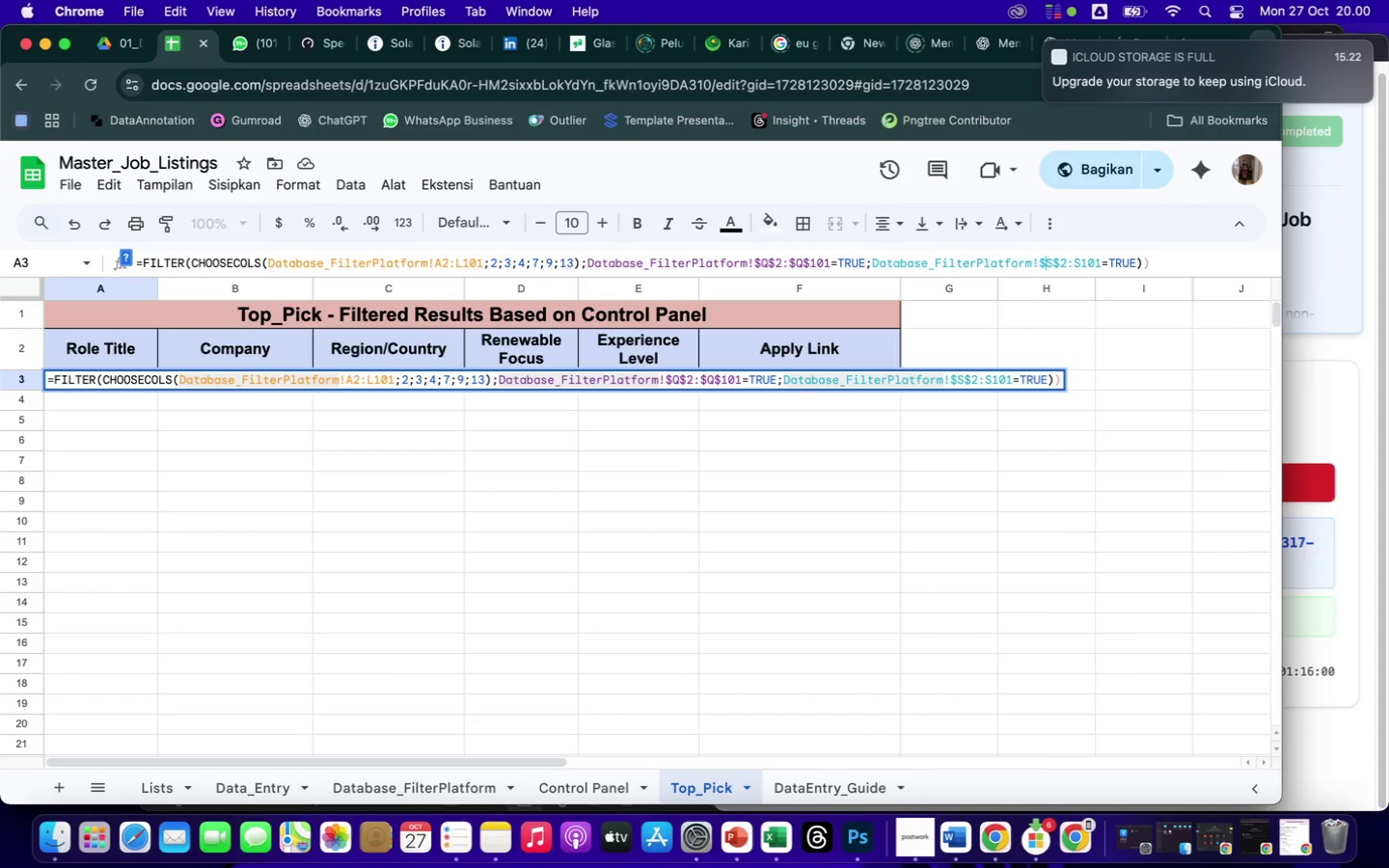 
key(ArrowRight)
 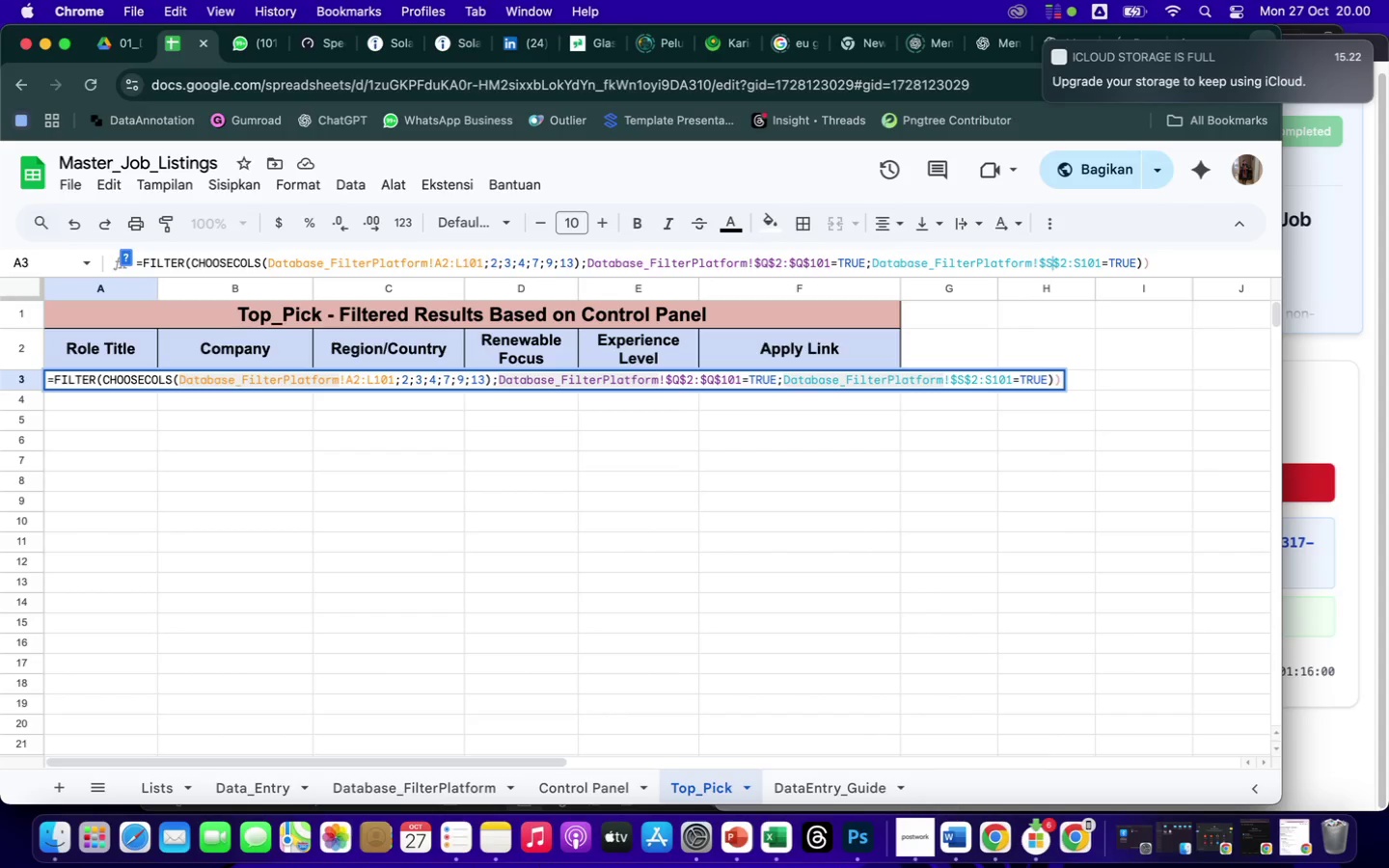 
key(ArrowRight)
 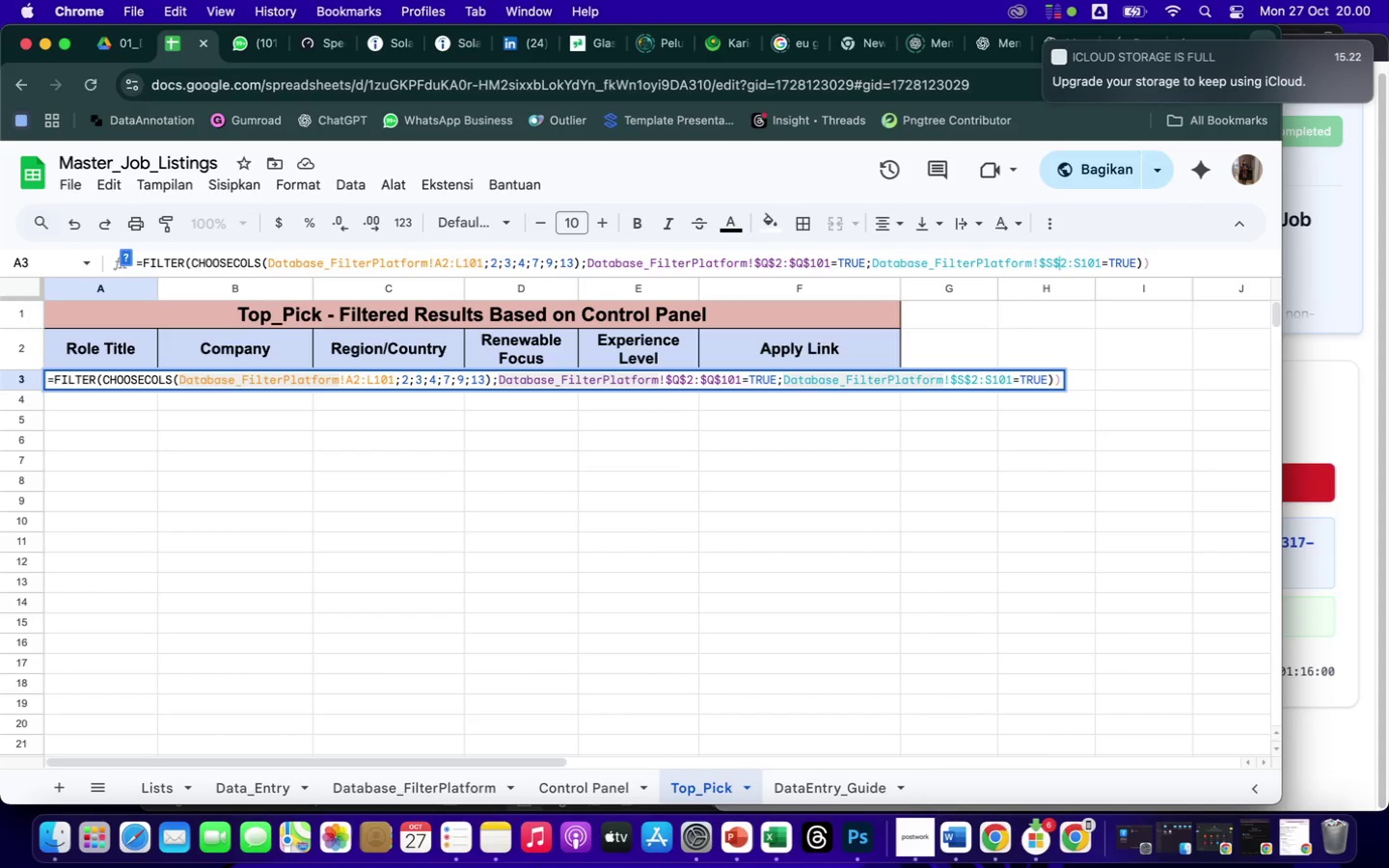 
key(ArrowRight)
 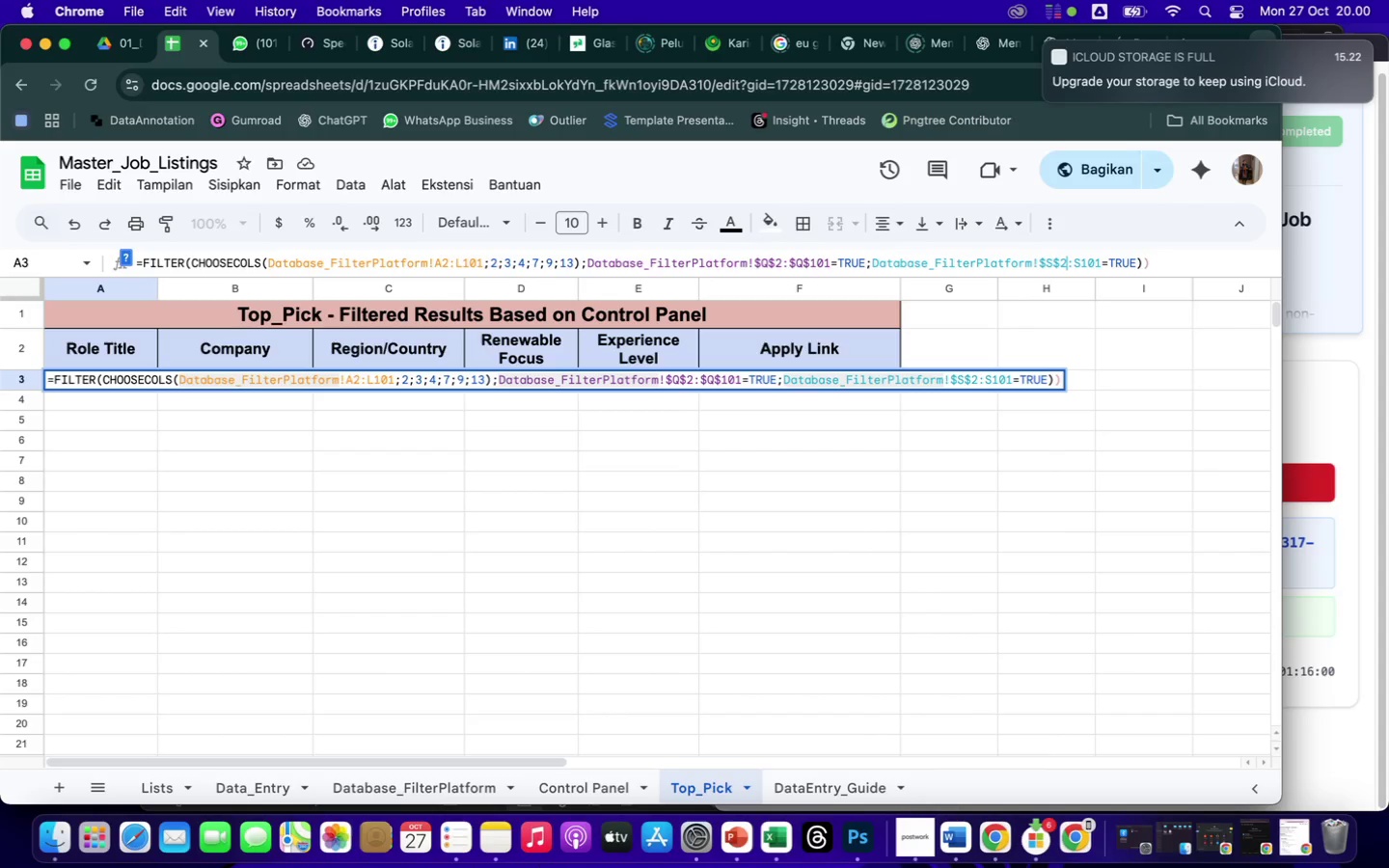 
key(ArrowRight)
 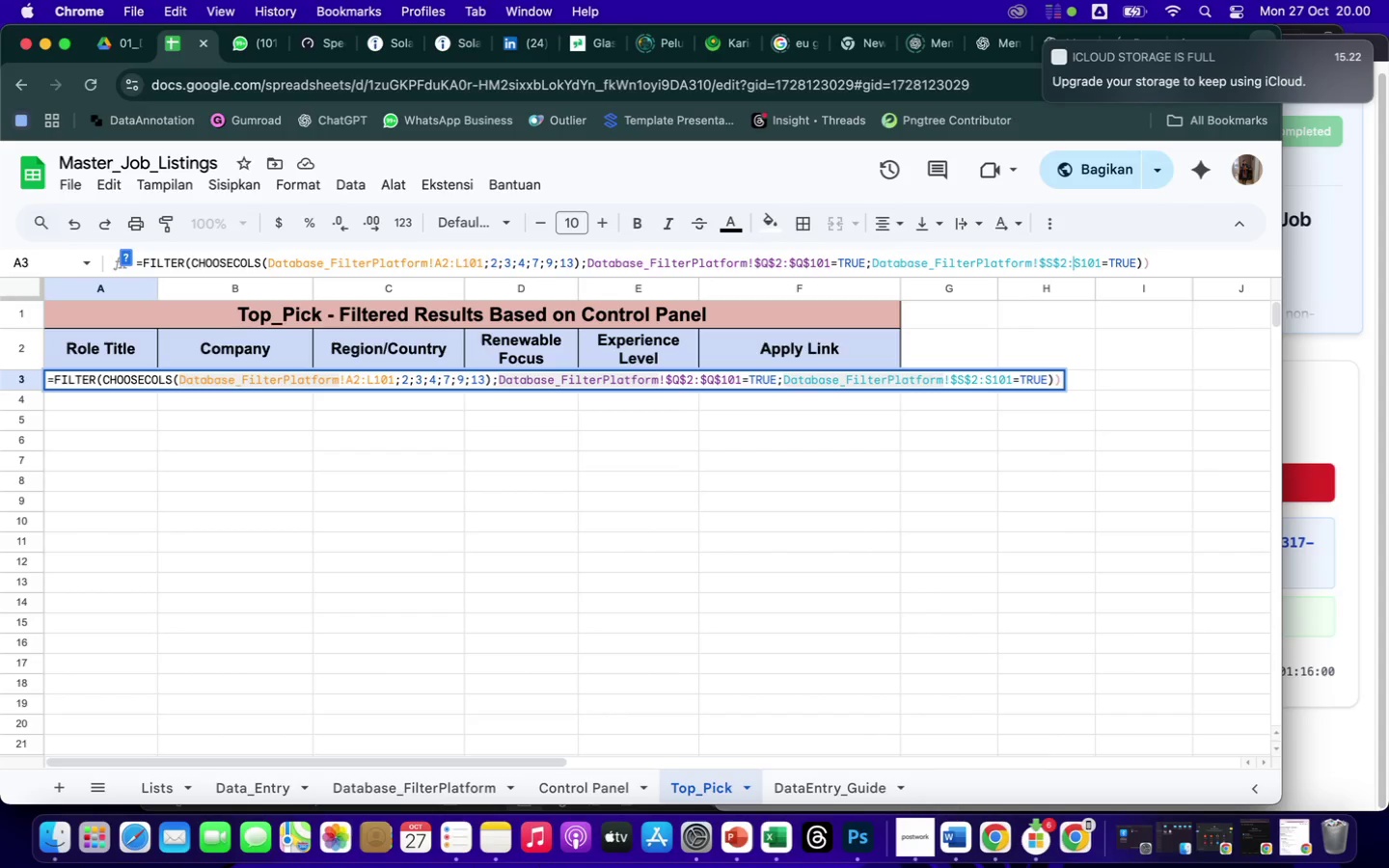 
key(ArrowRight)
 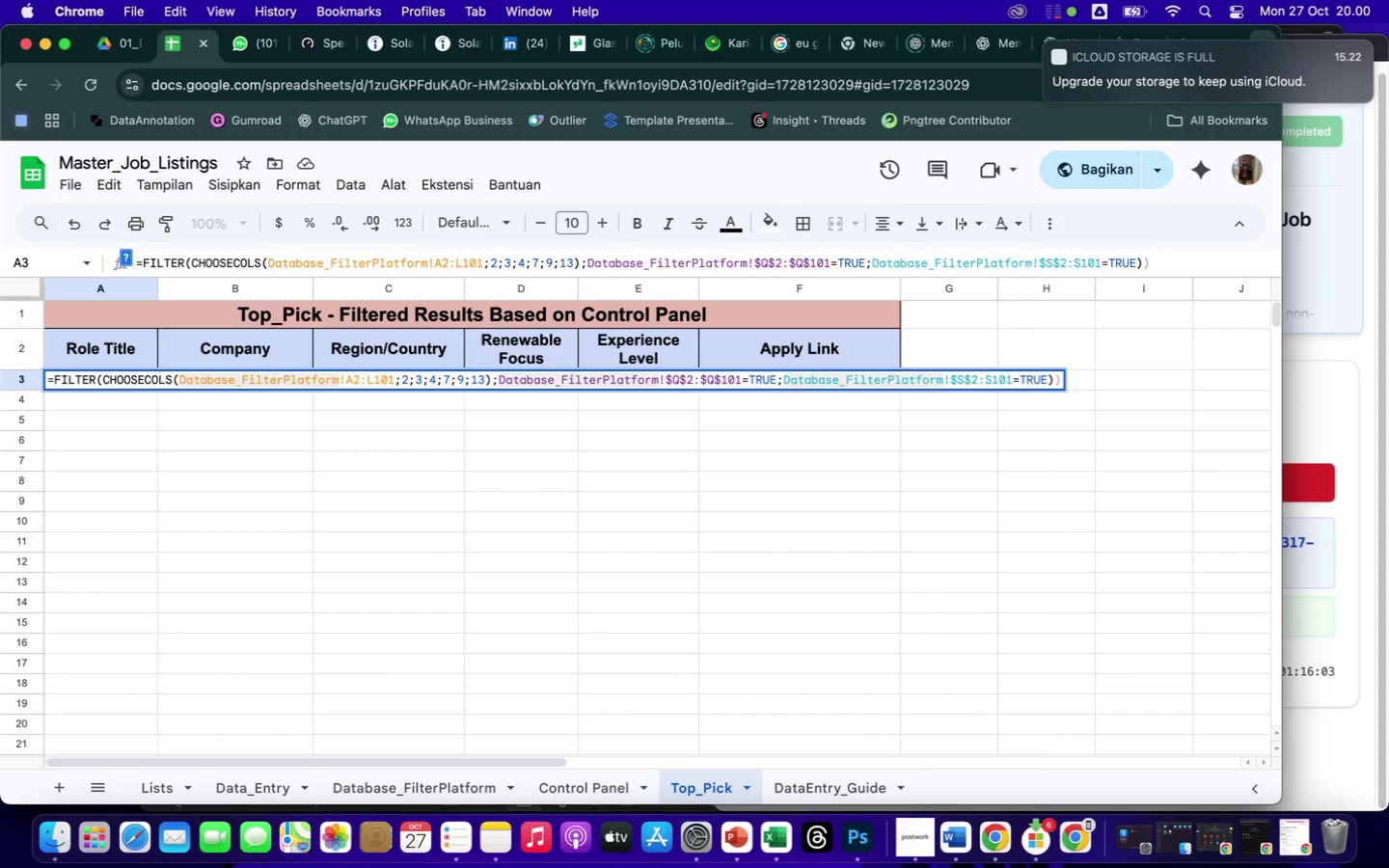 
key(ArrowLeft)
 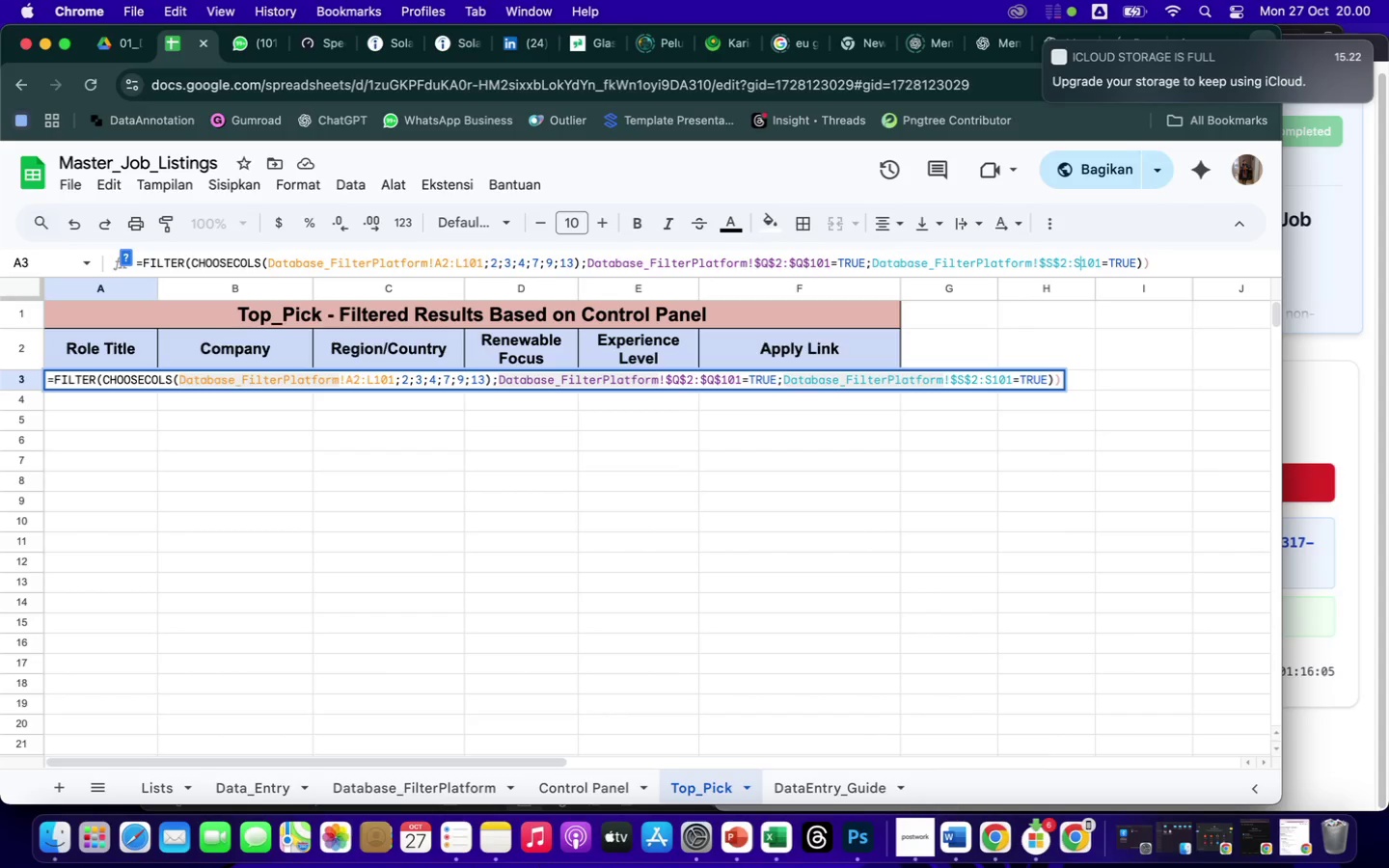 
key(ArrowLeft)
 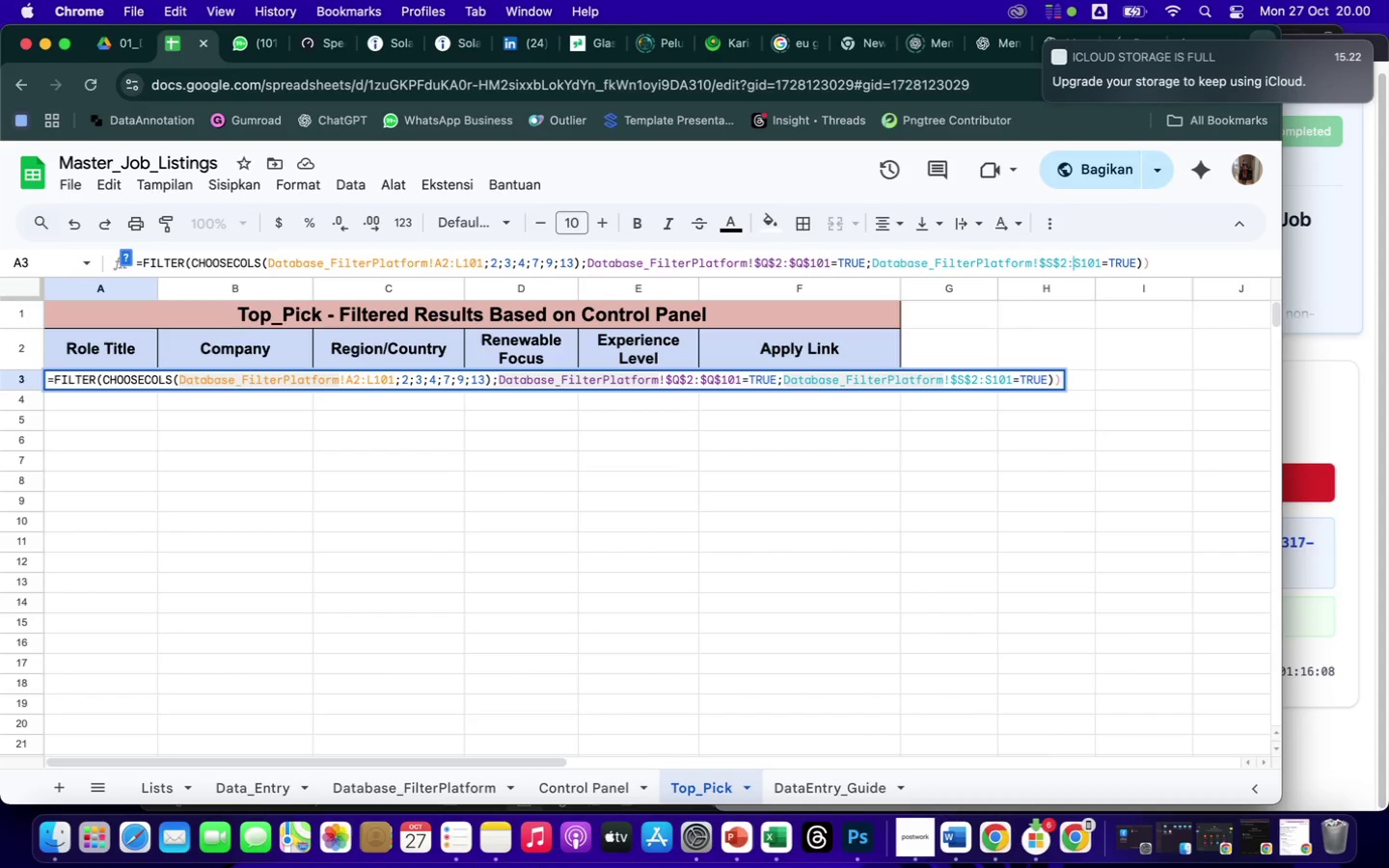 
key(Shift+4)
 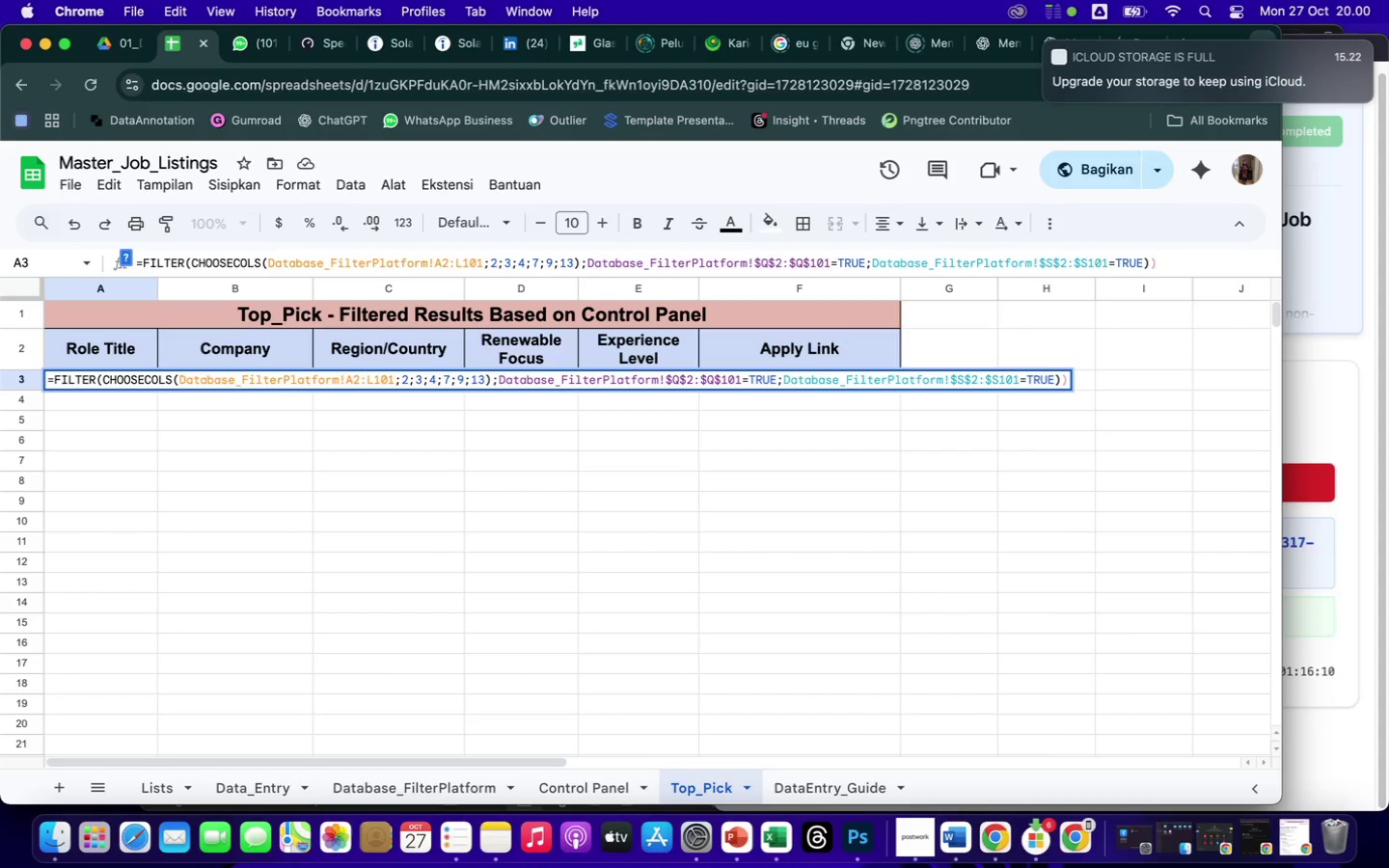 
key(ArrowRight)
 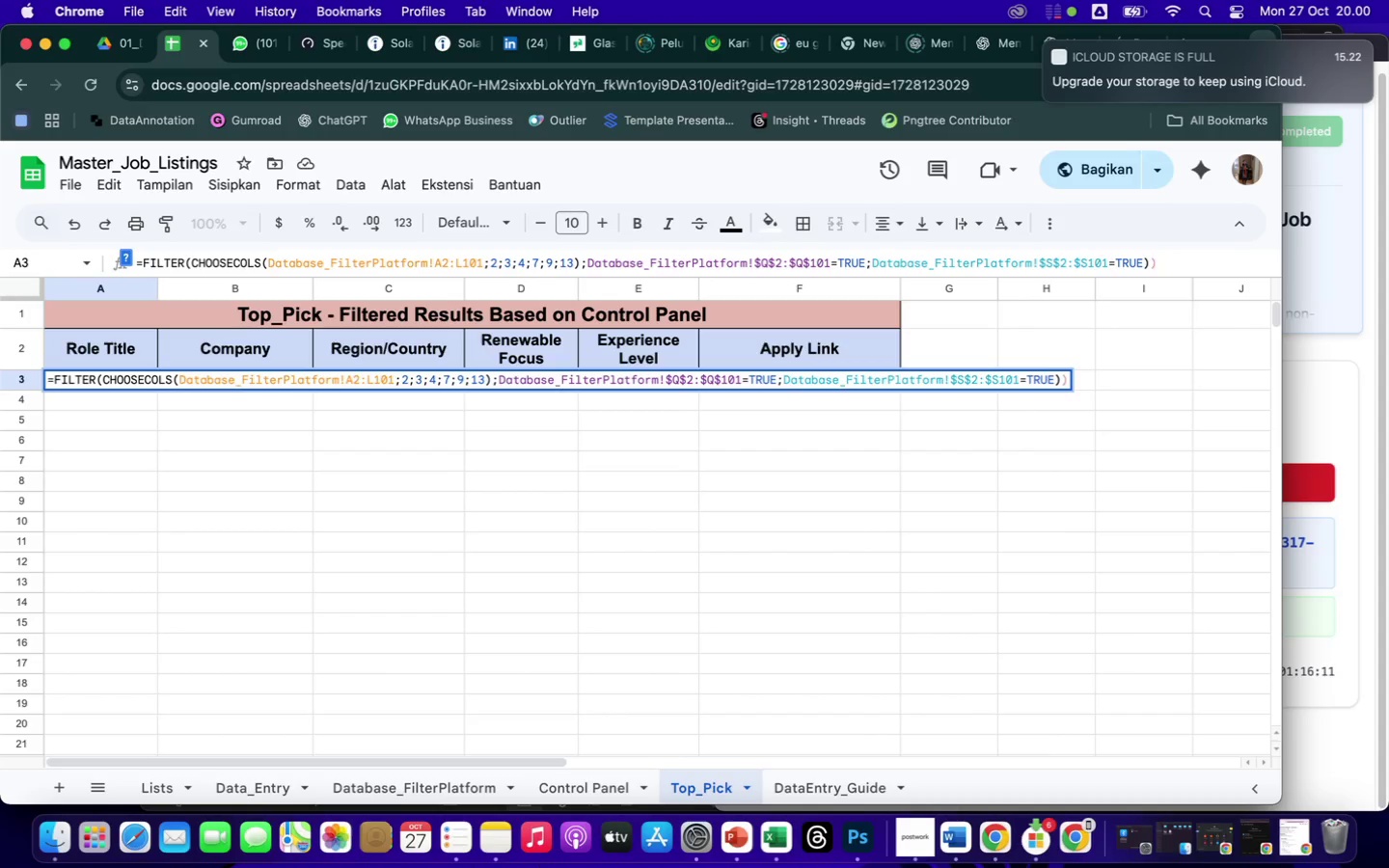 
key(Shift+4)
 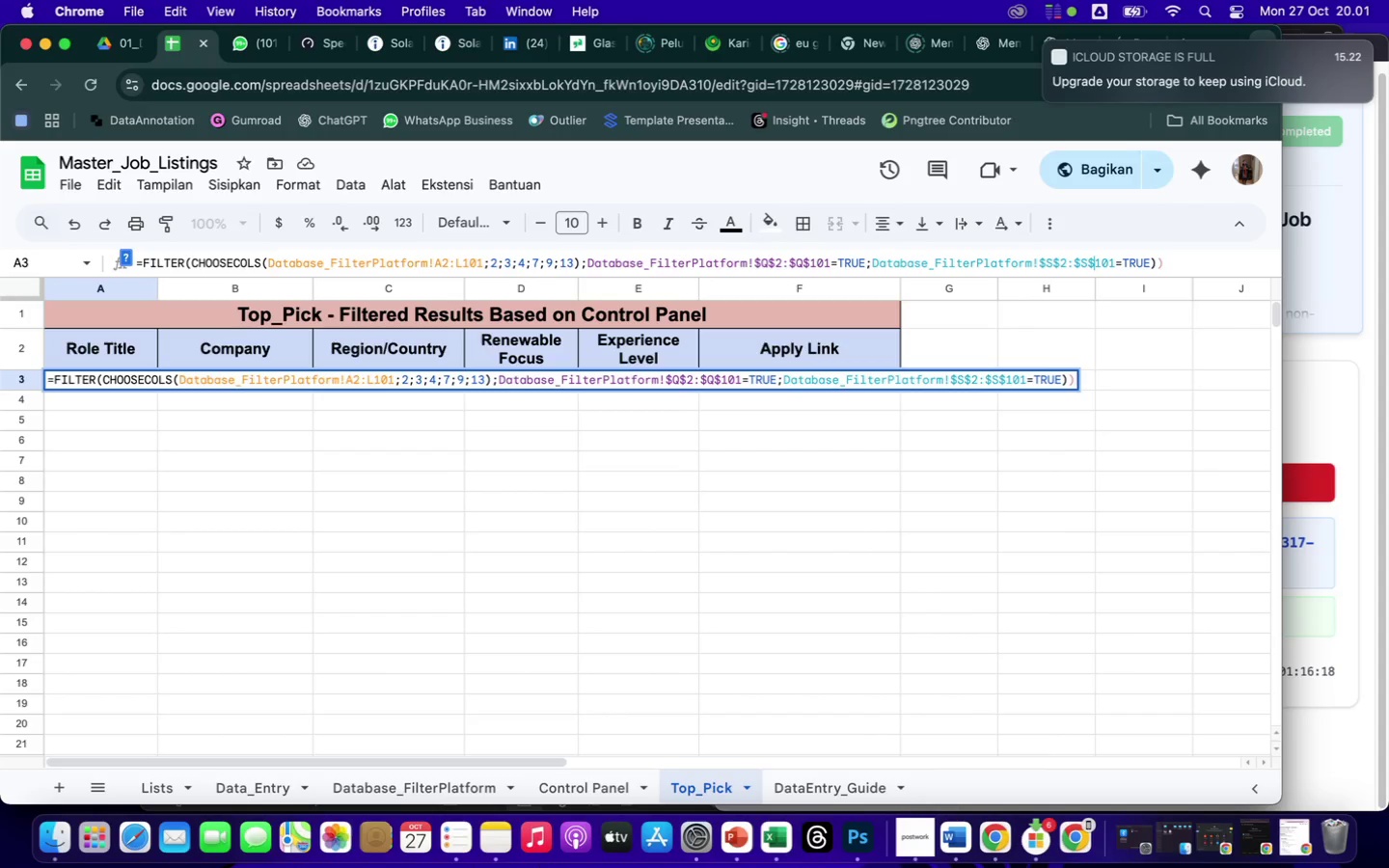 
wait(7.49)
 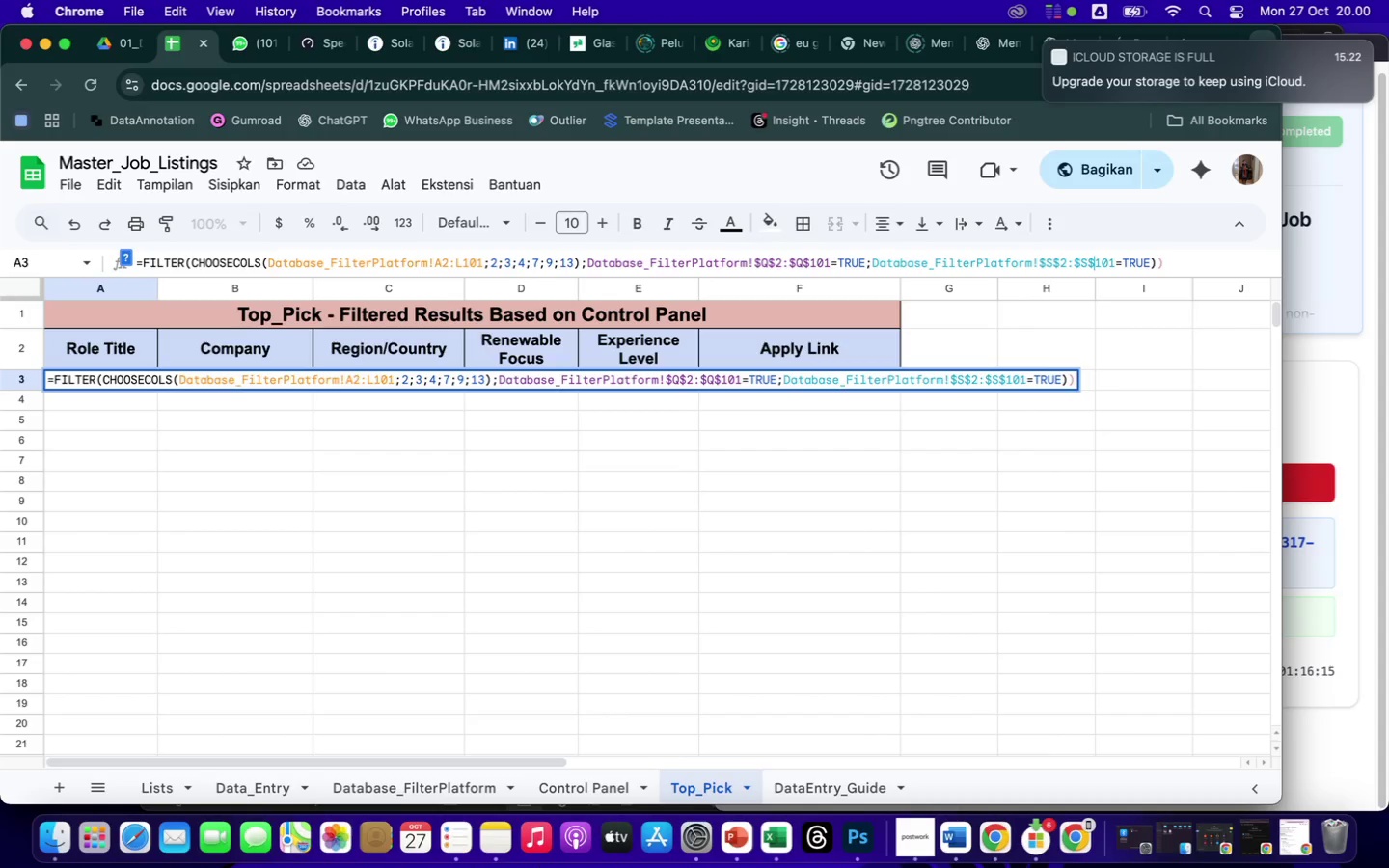 
left_click([1180, 267])
 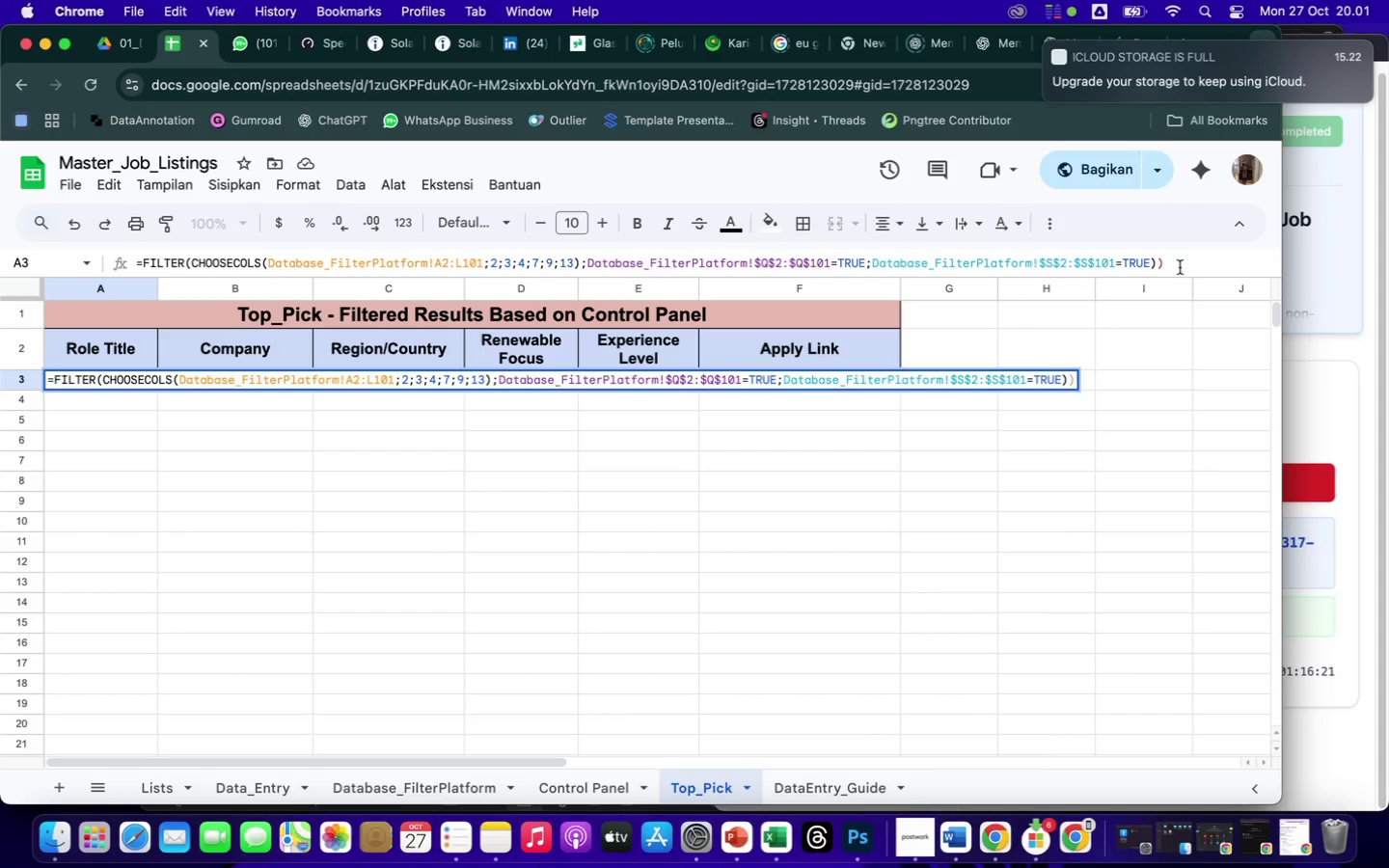 
key(Backspace)
 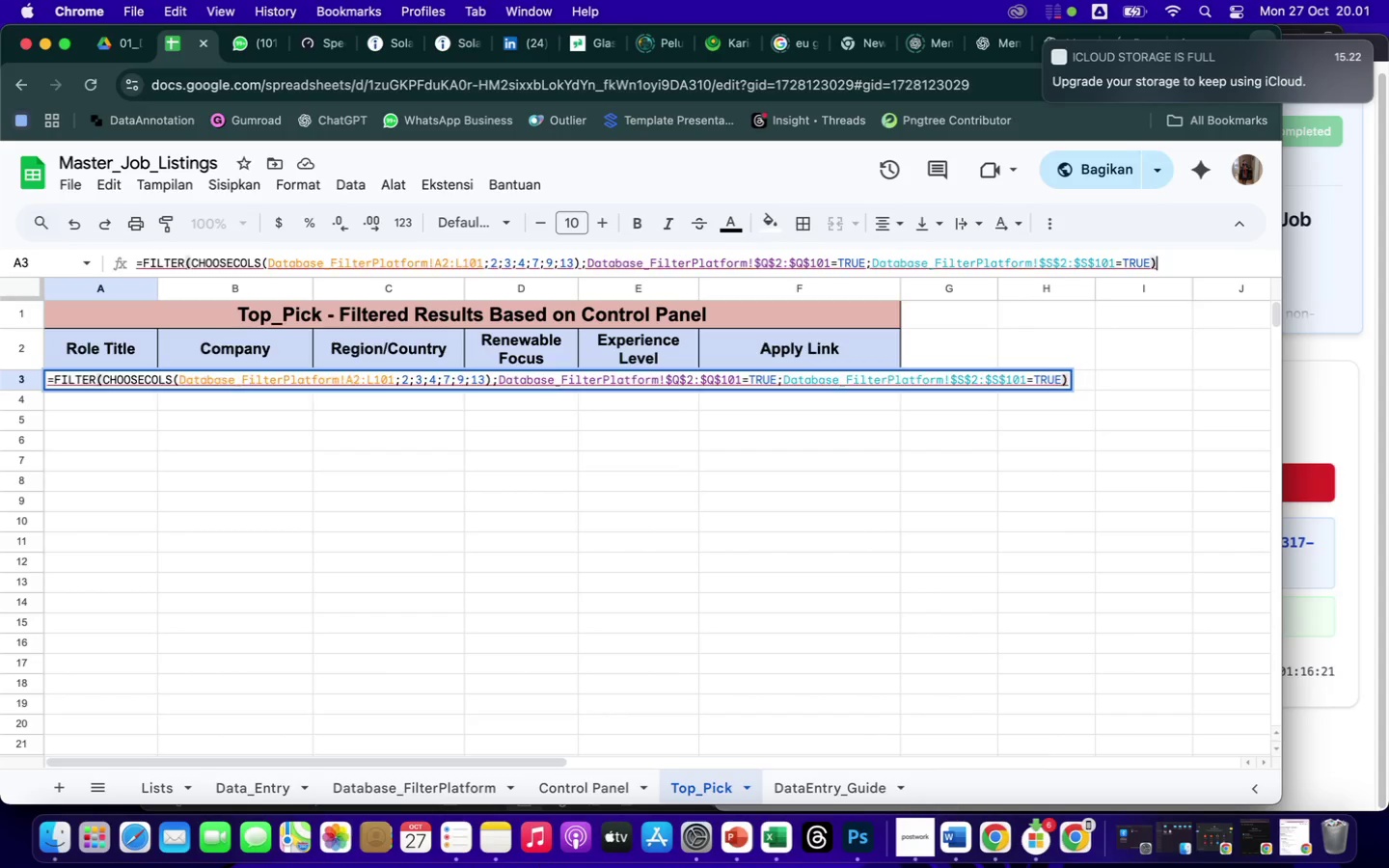 
key(Backspace)
 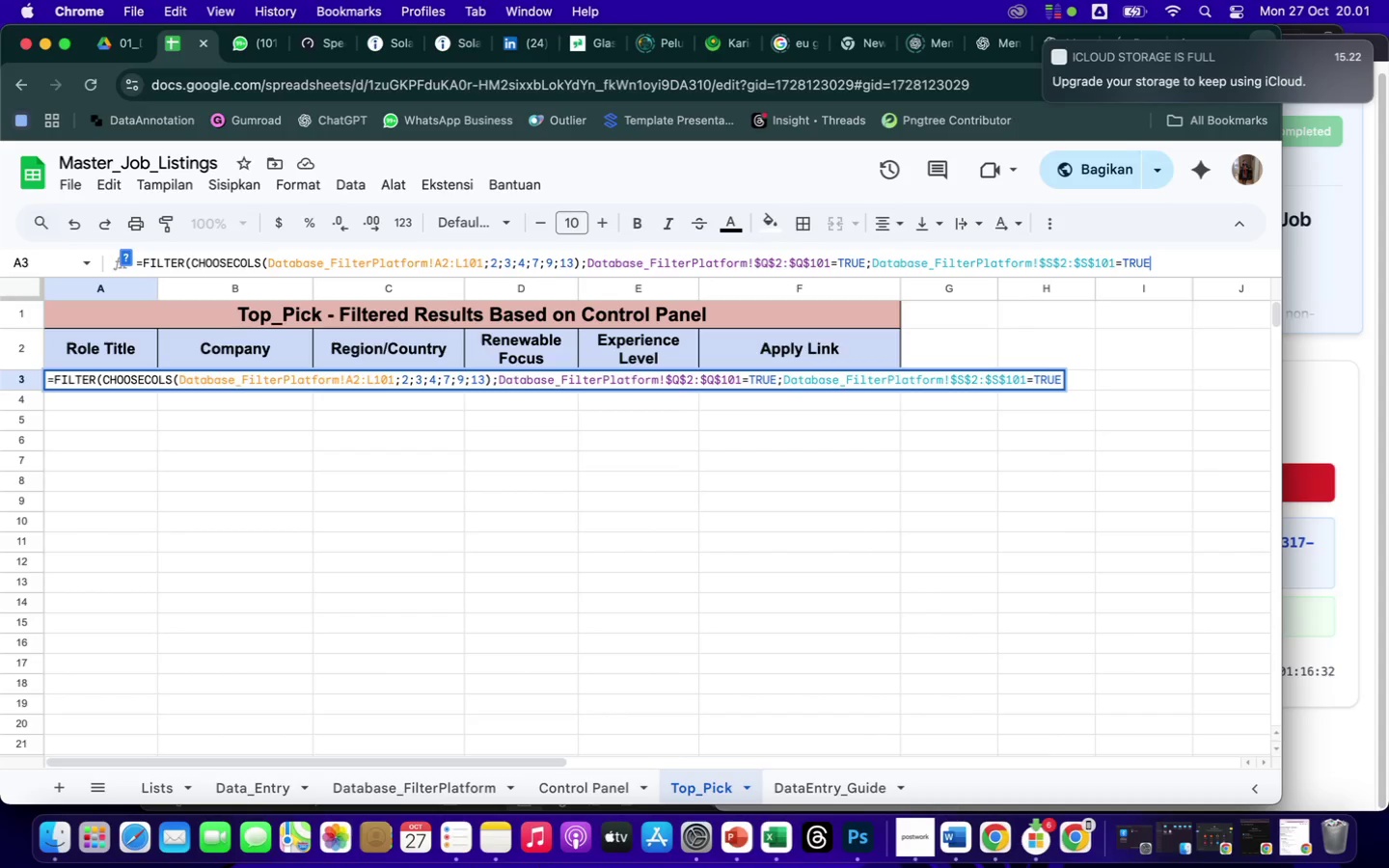 
wait(15.6)
 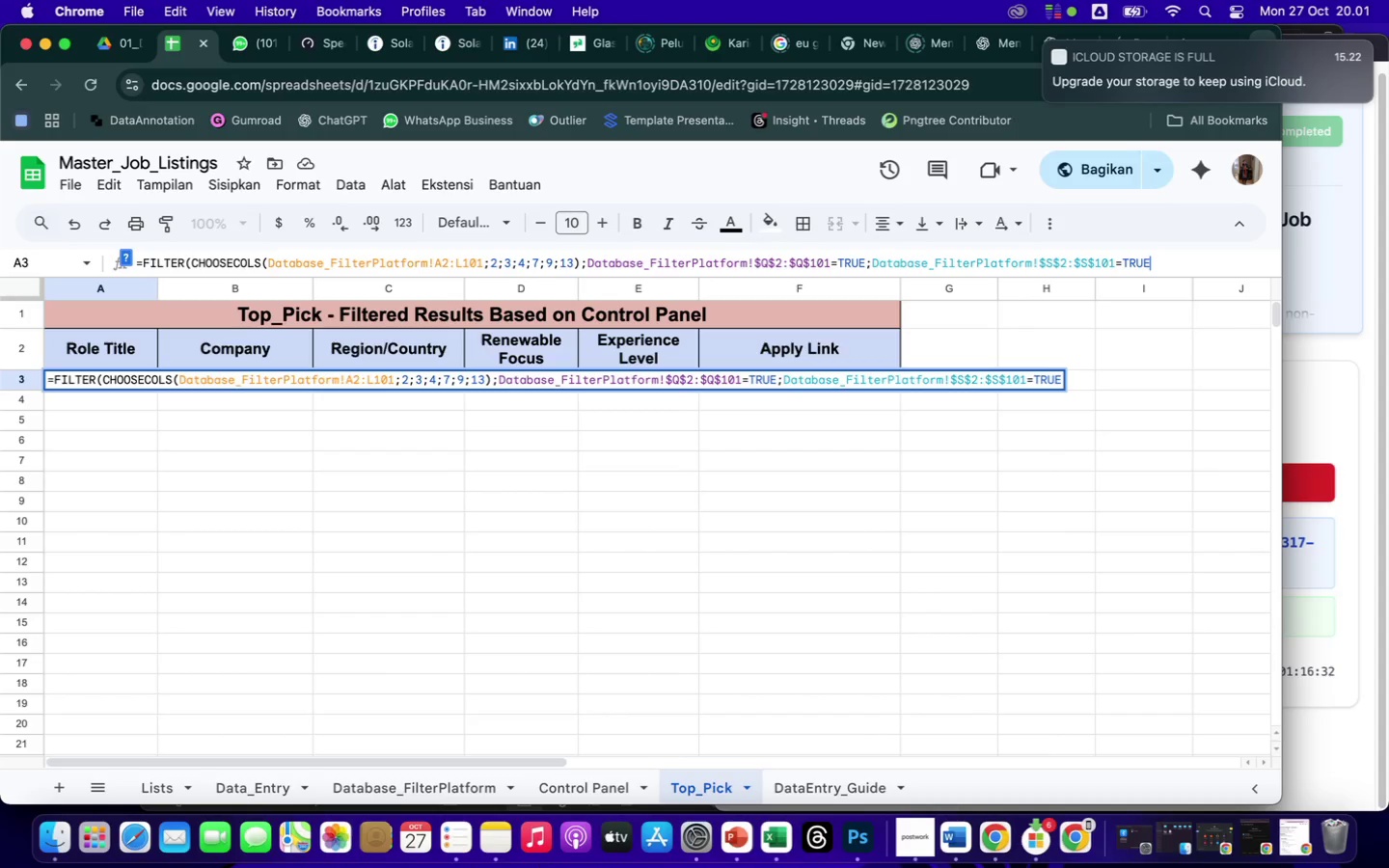 
key(Enter)
 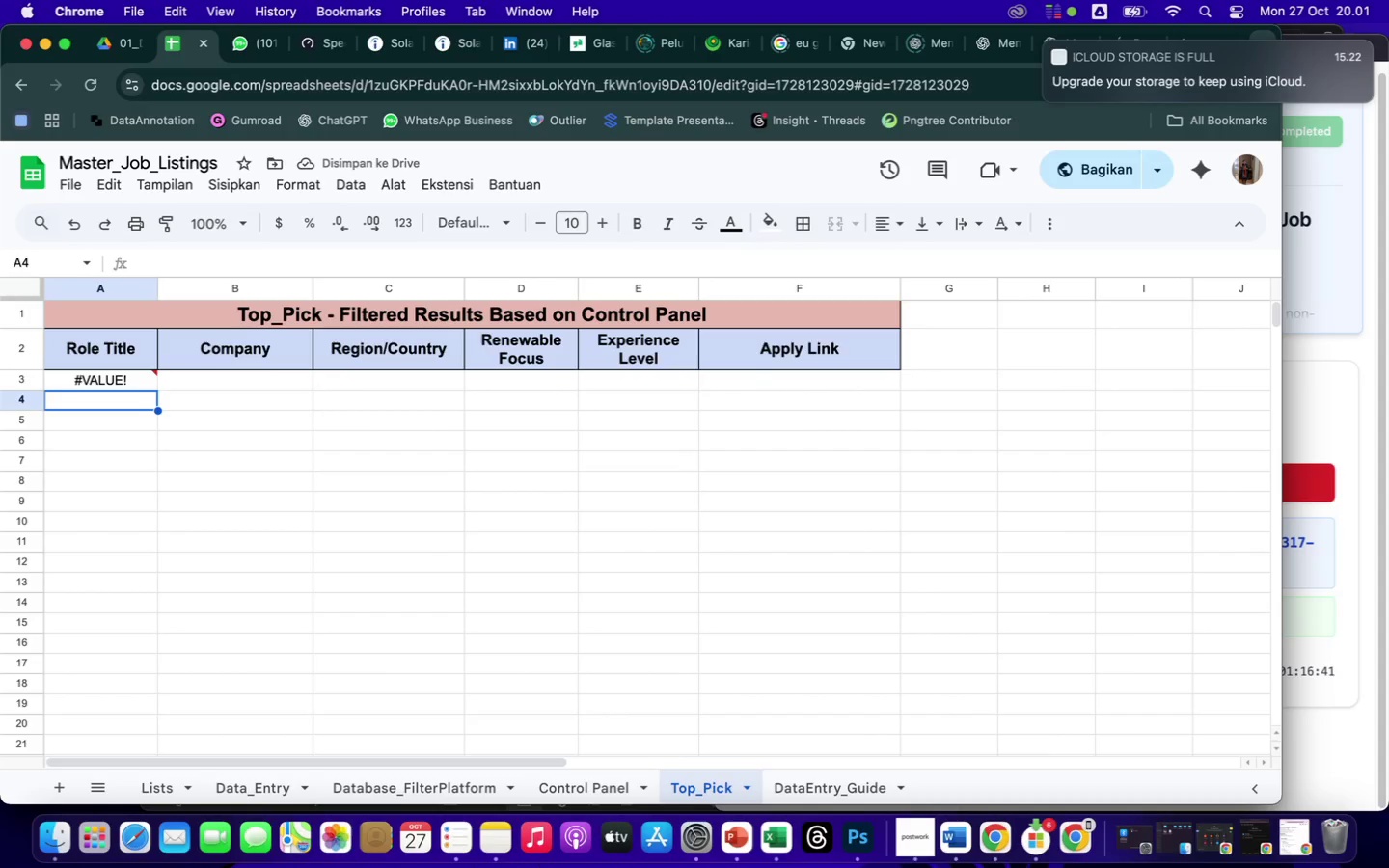 
wait(8.95)
 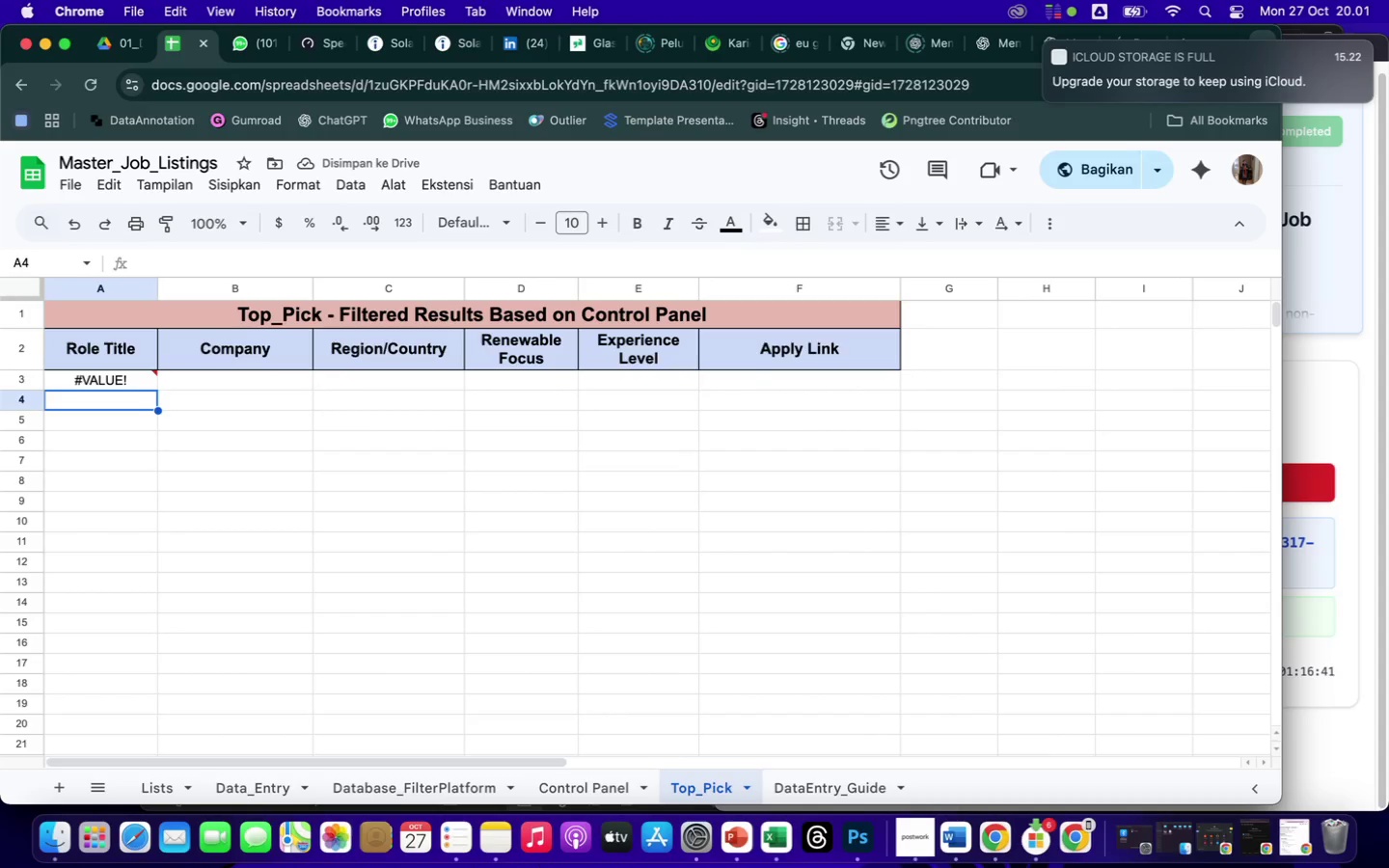 
left_click([130, 381])
 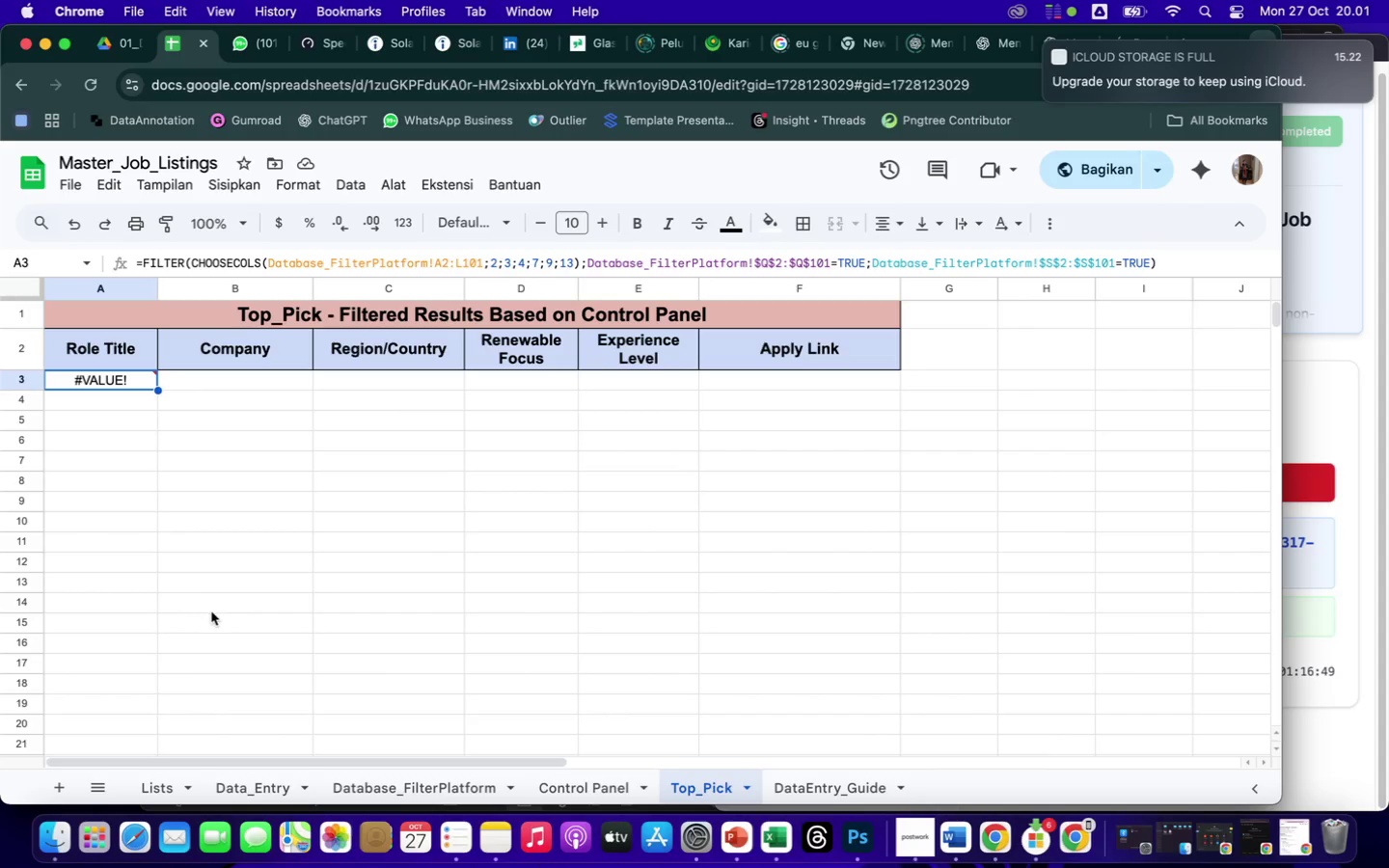 
left_click([189, 405])
 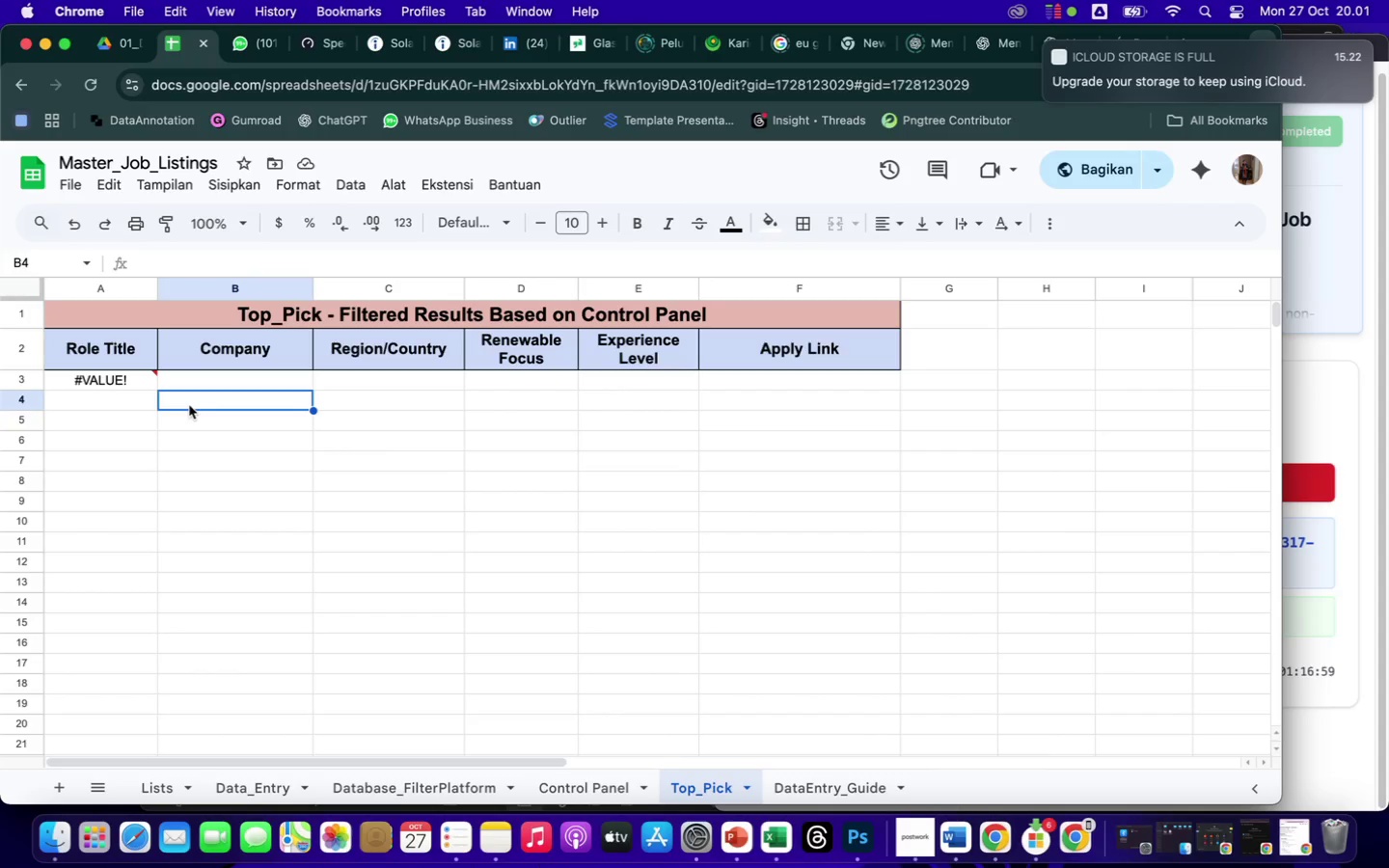 
wait(13.41)
 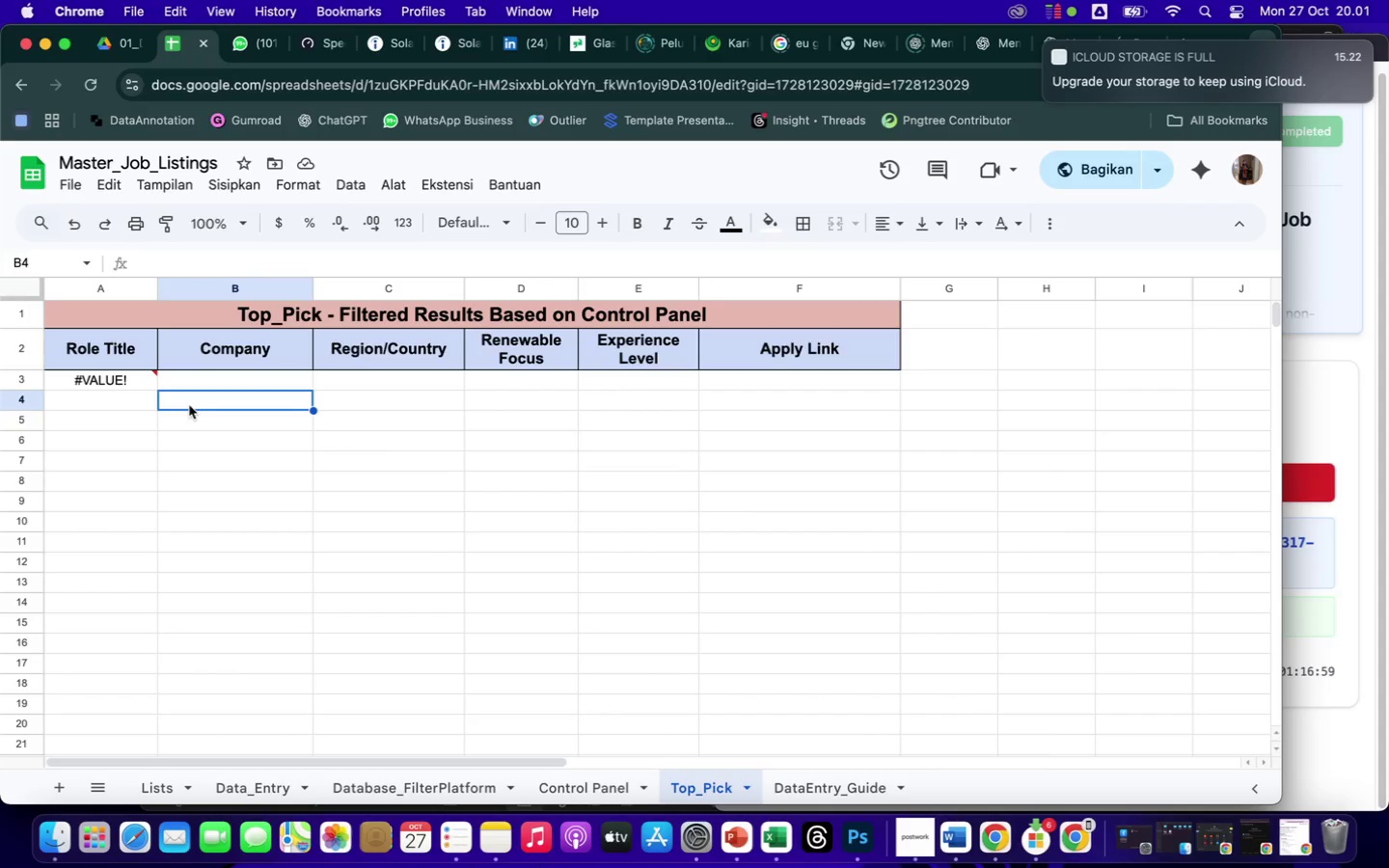 
mouse_move([116, 390])
 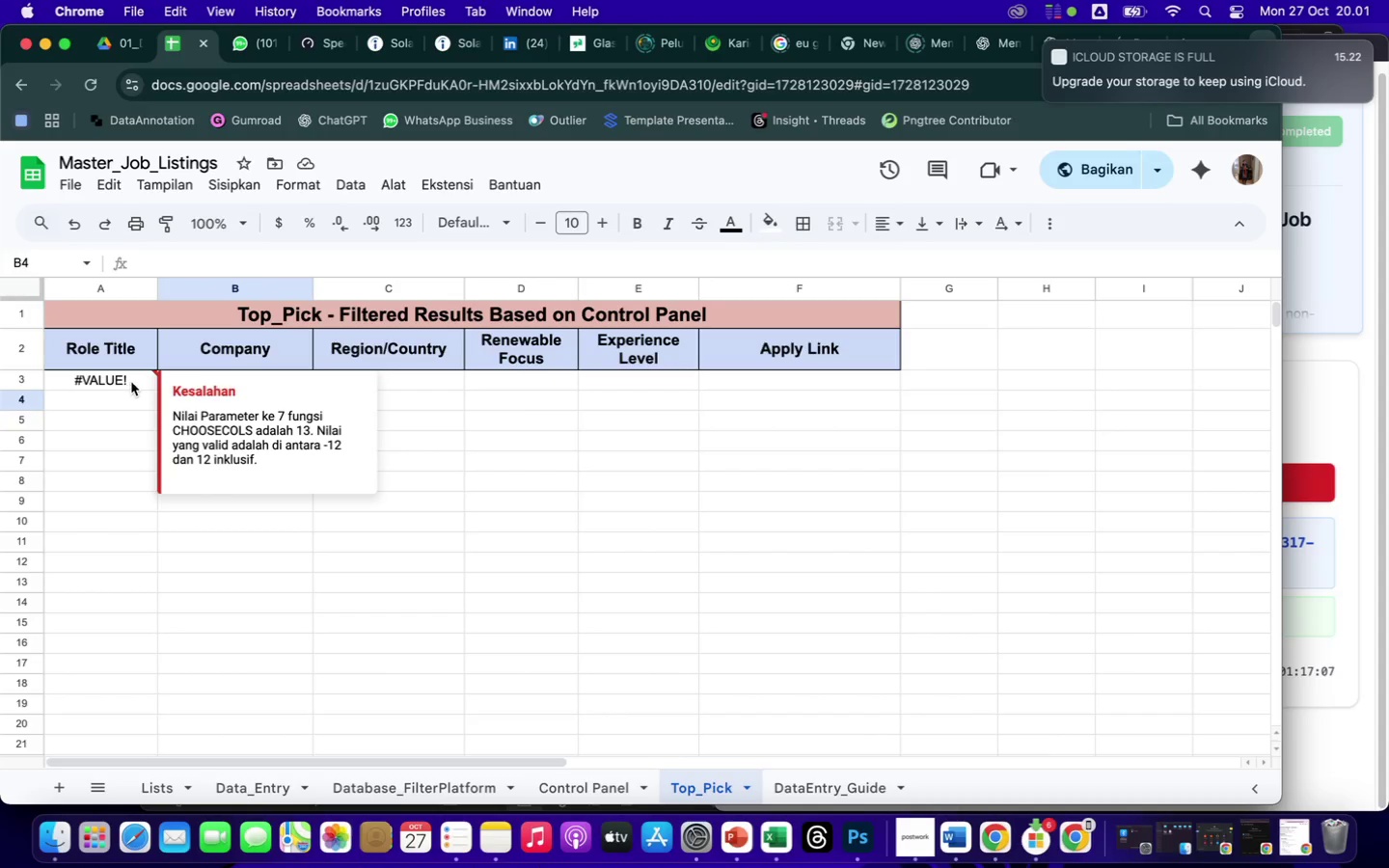 
left_click([134, 381])
 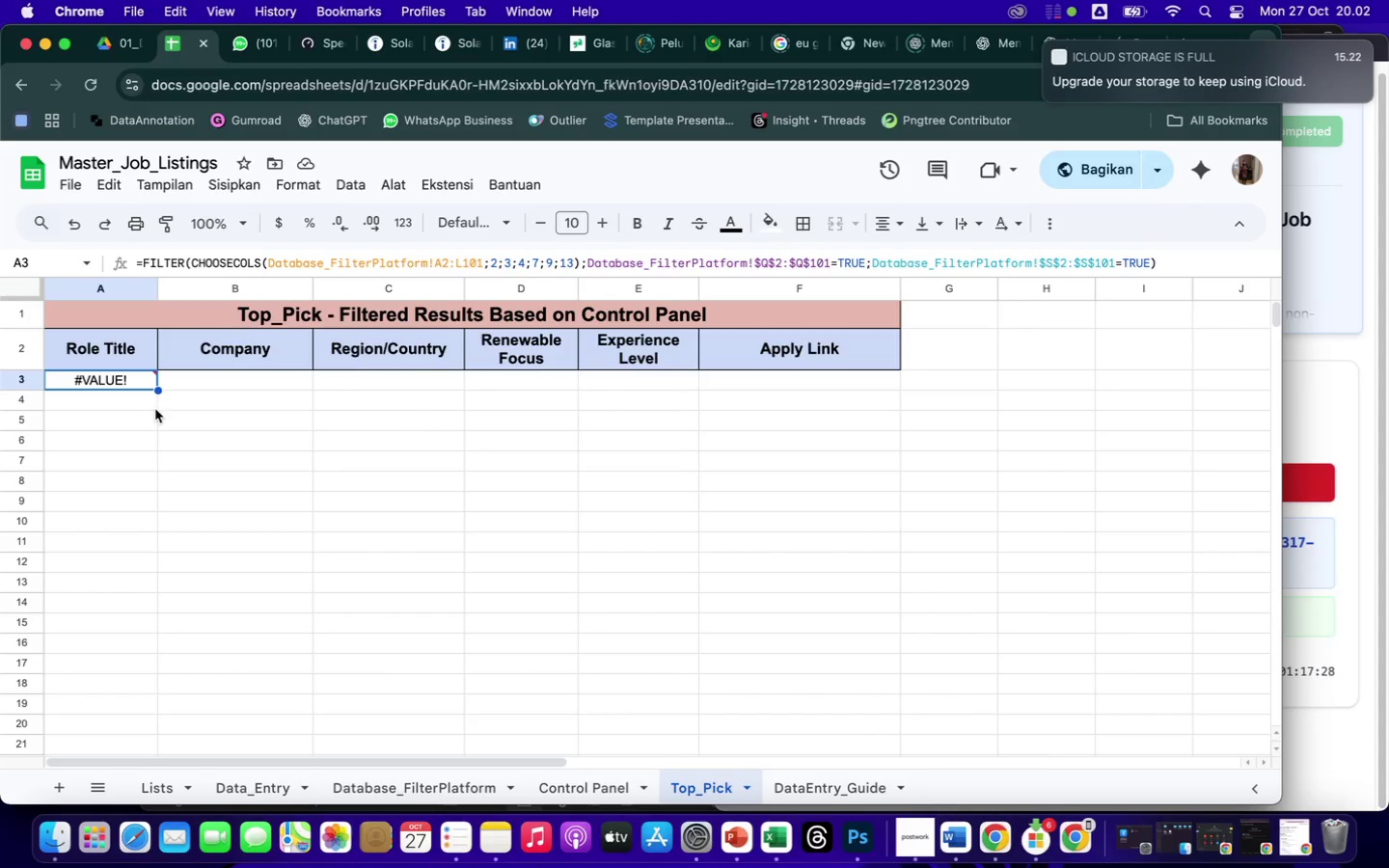 
wait(25.89)
 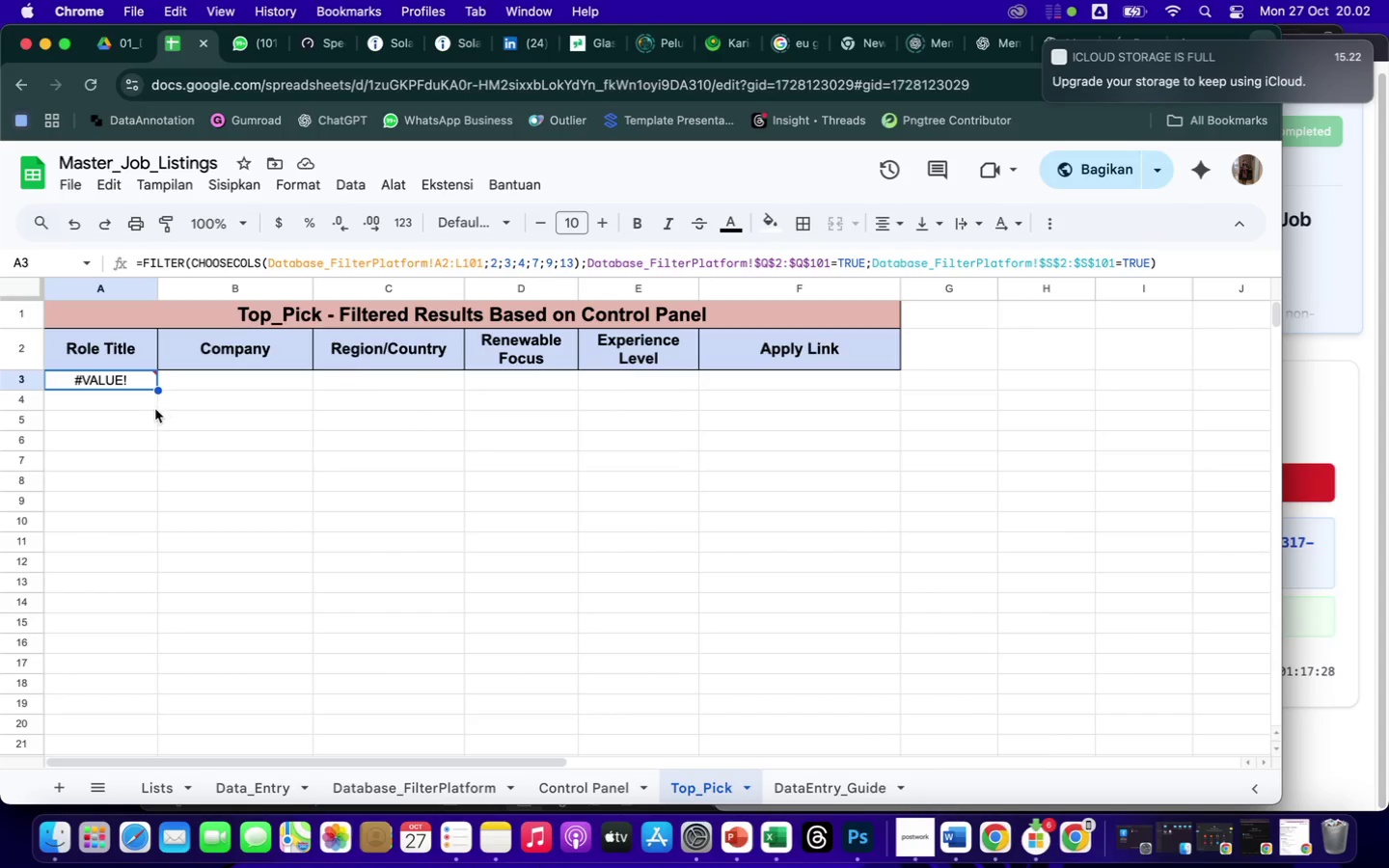 
left_click([130, 399])
 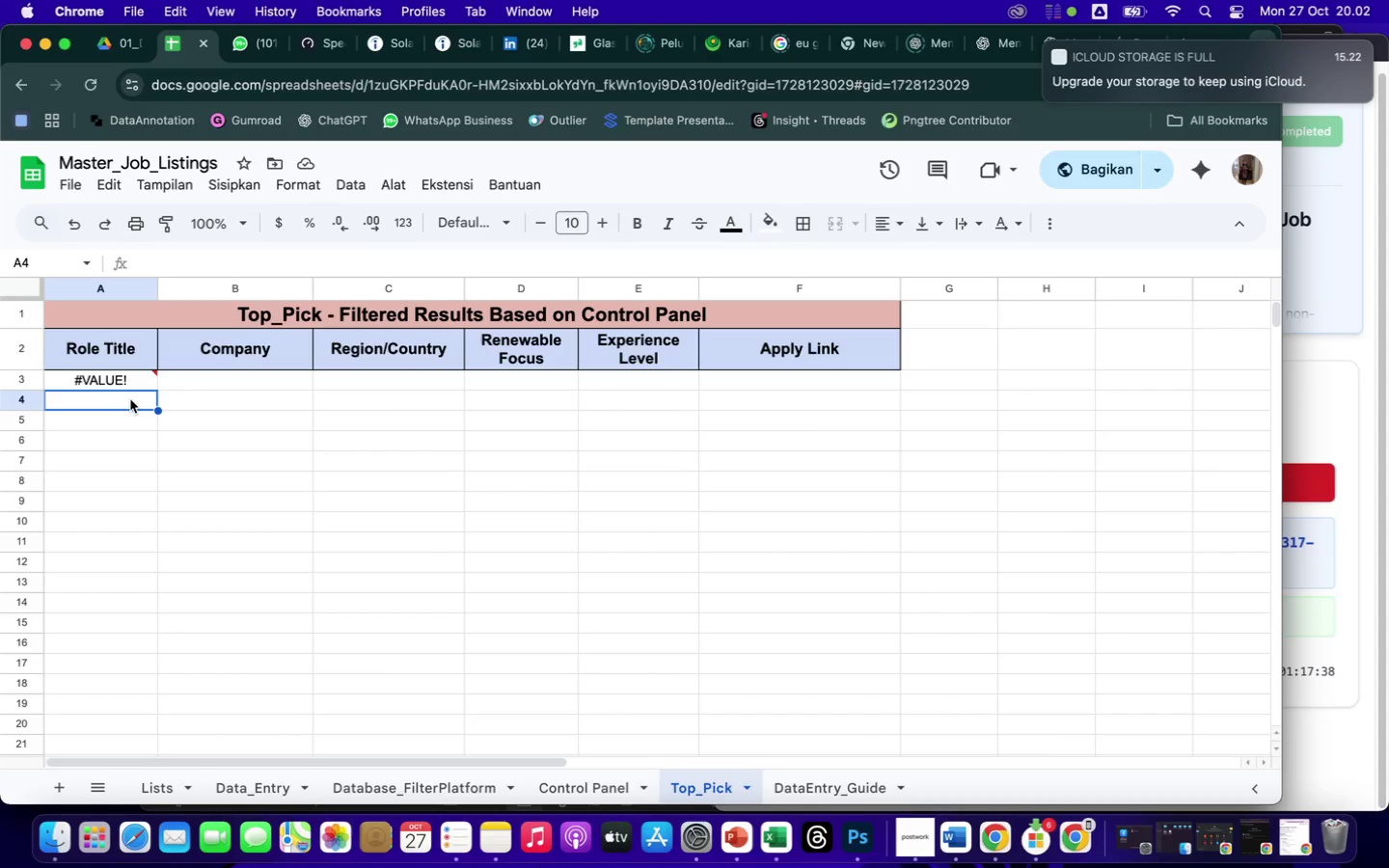 
wait(9.9)
 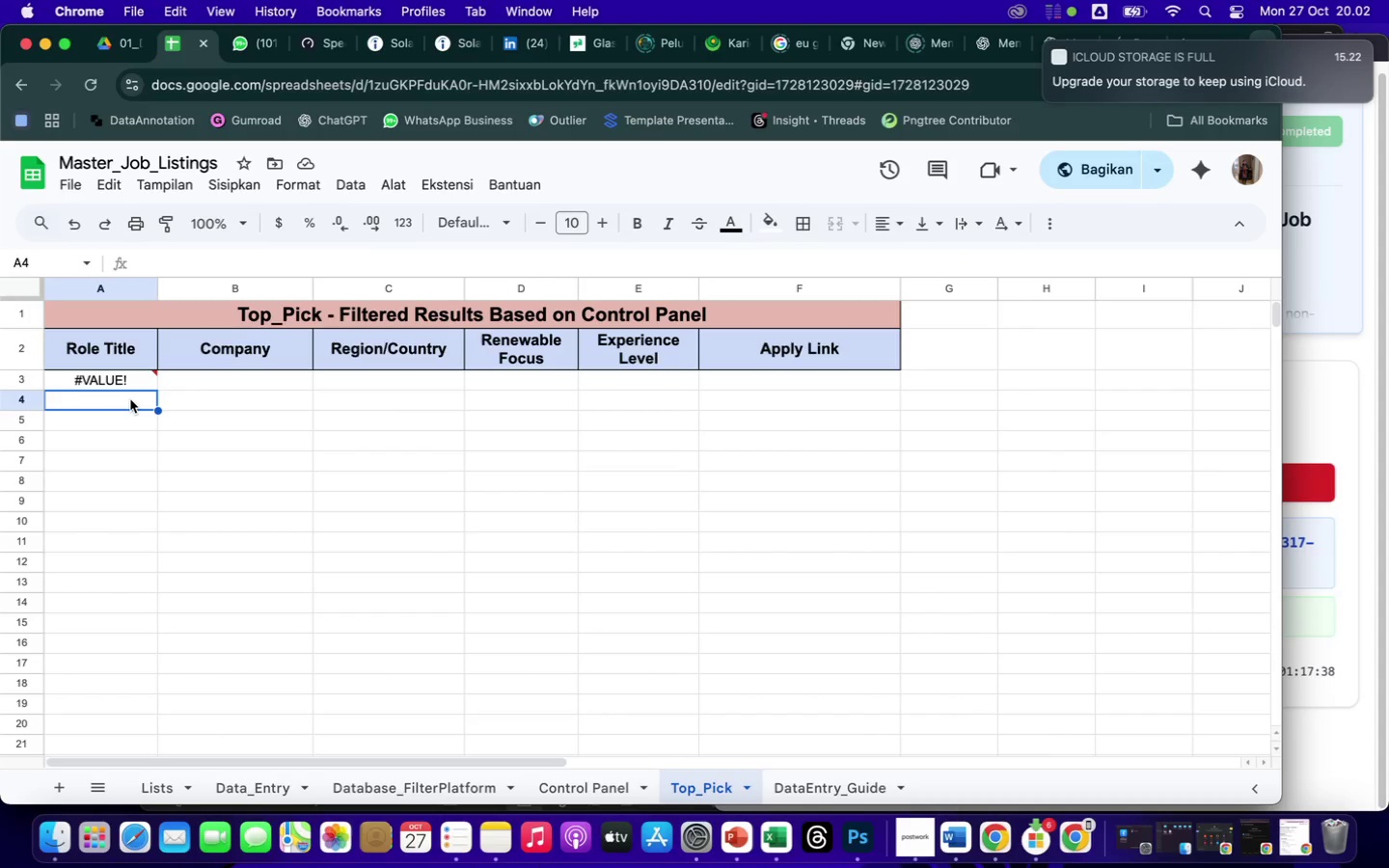 
left_click([139, 389])
 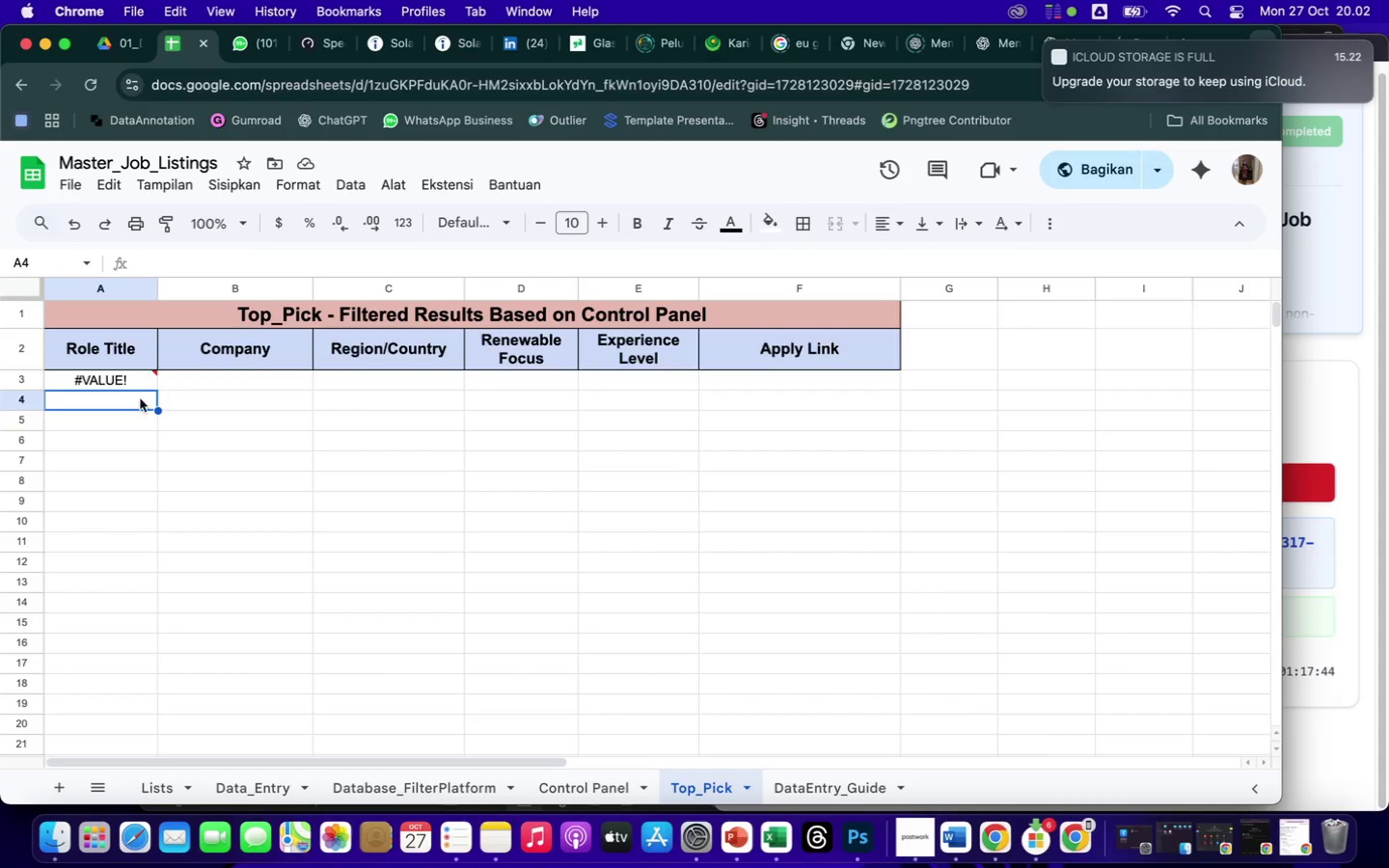 
left_click([143, 410])
 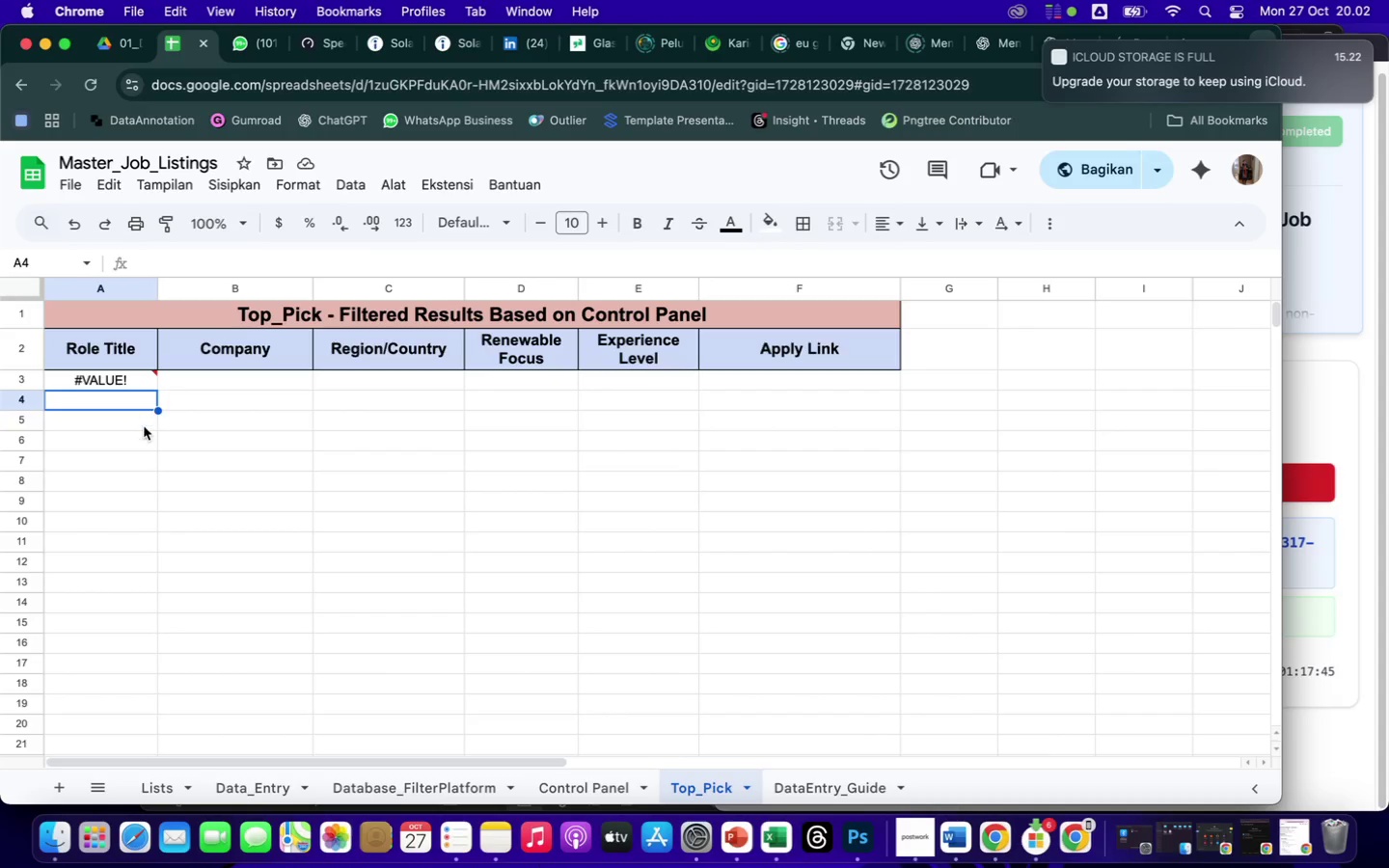 
left_click([147, 437])
 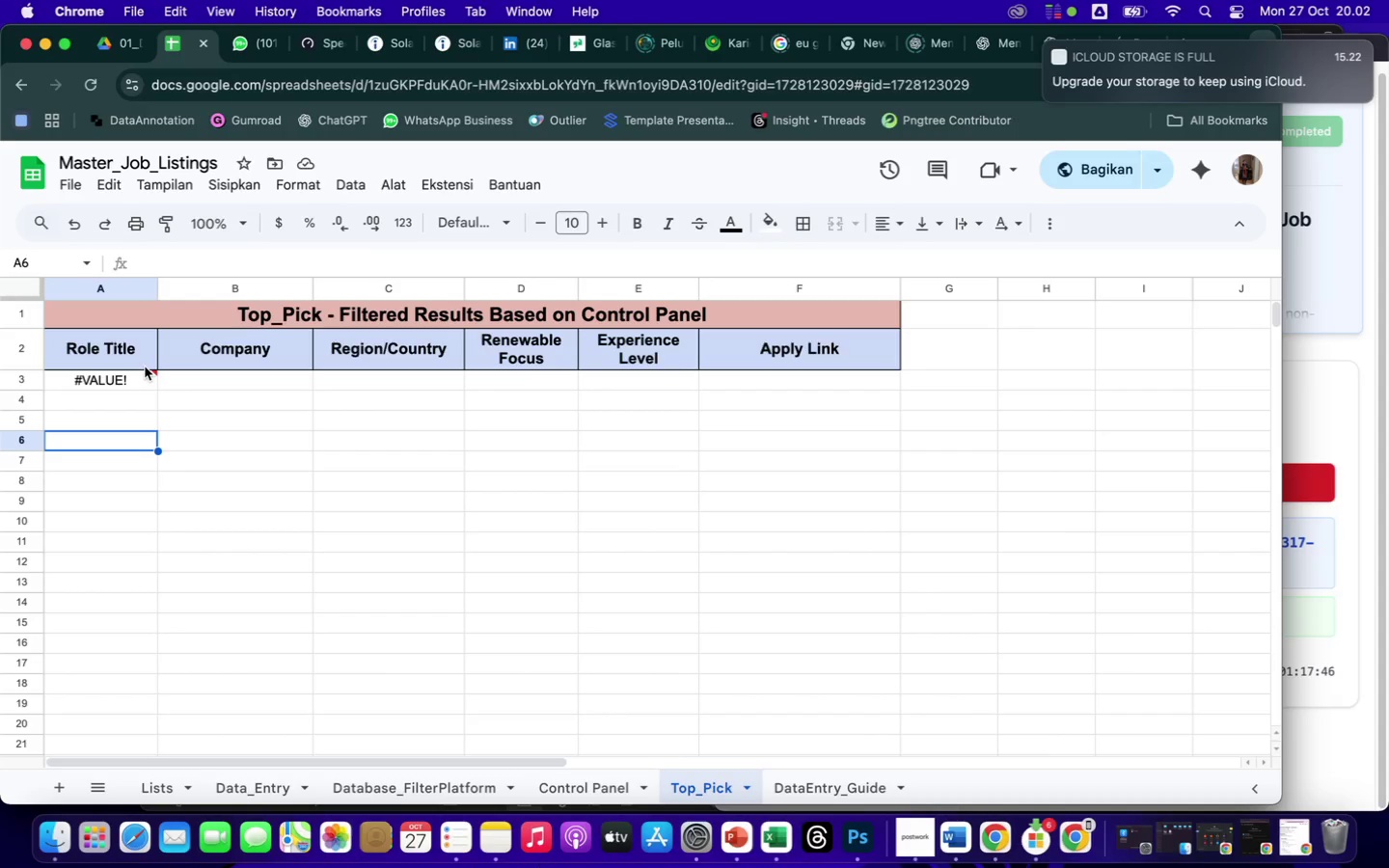 
left_click([141, 380])
 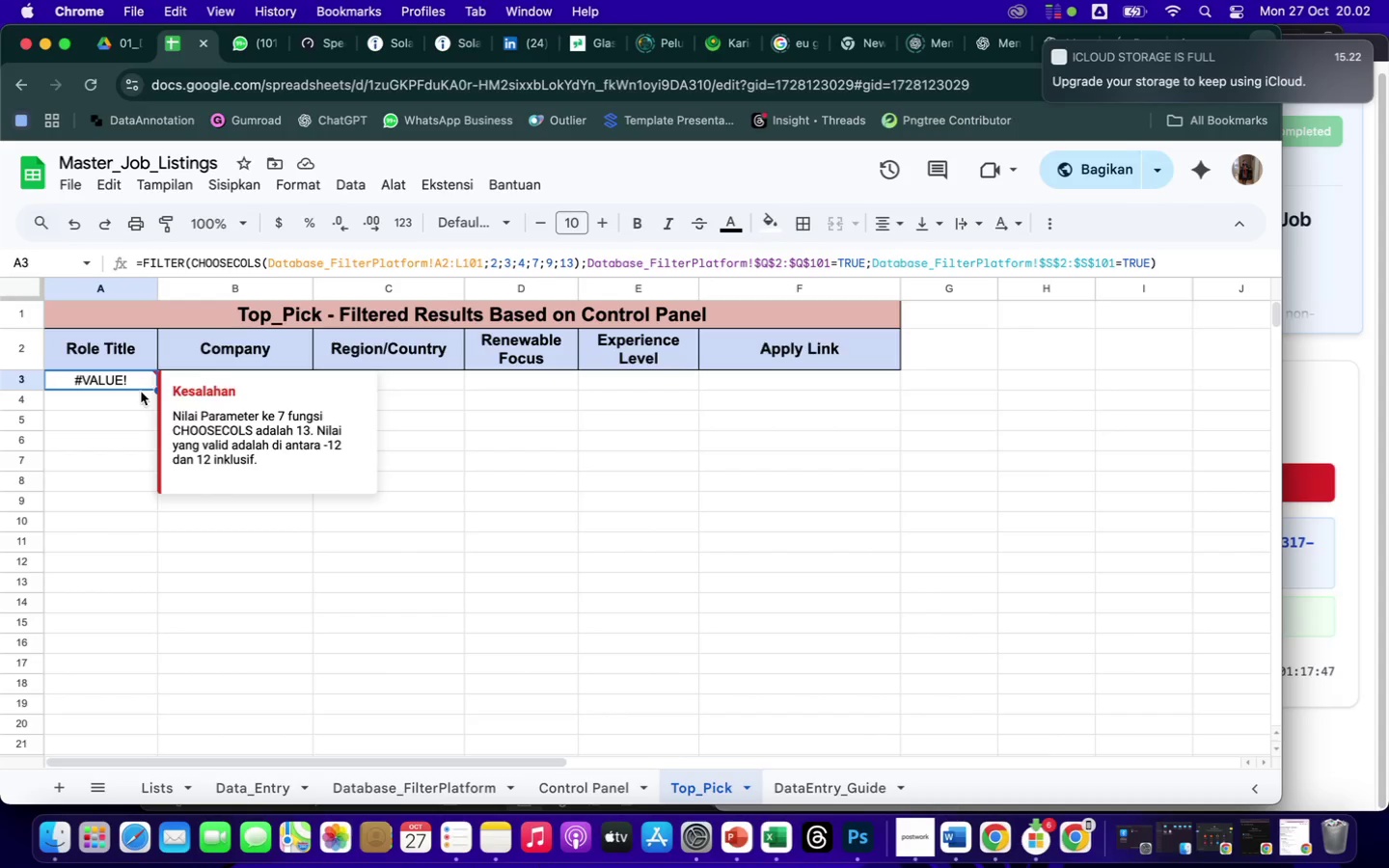 
left_click([140, 414])
 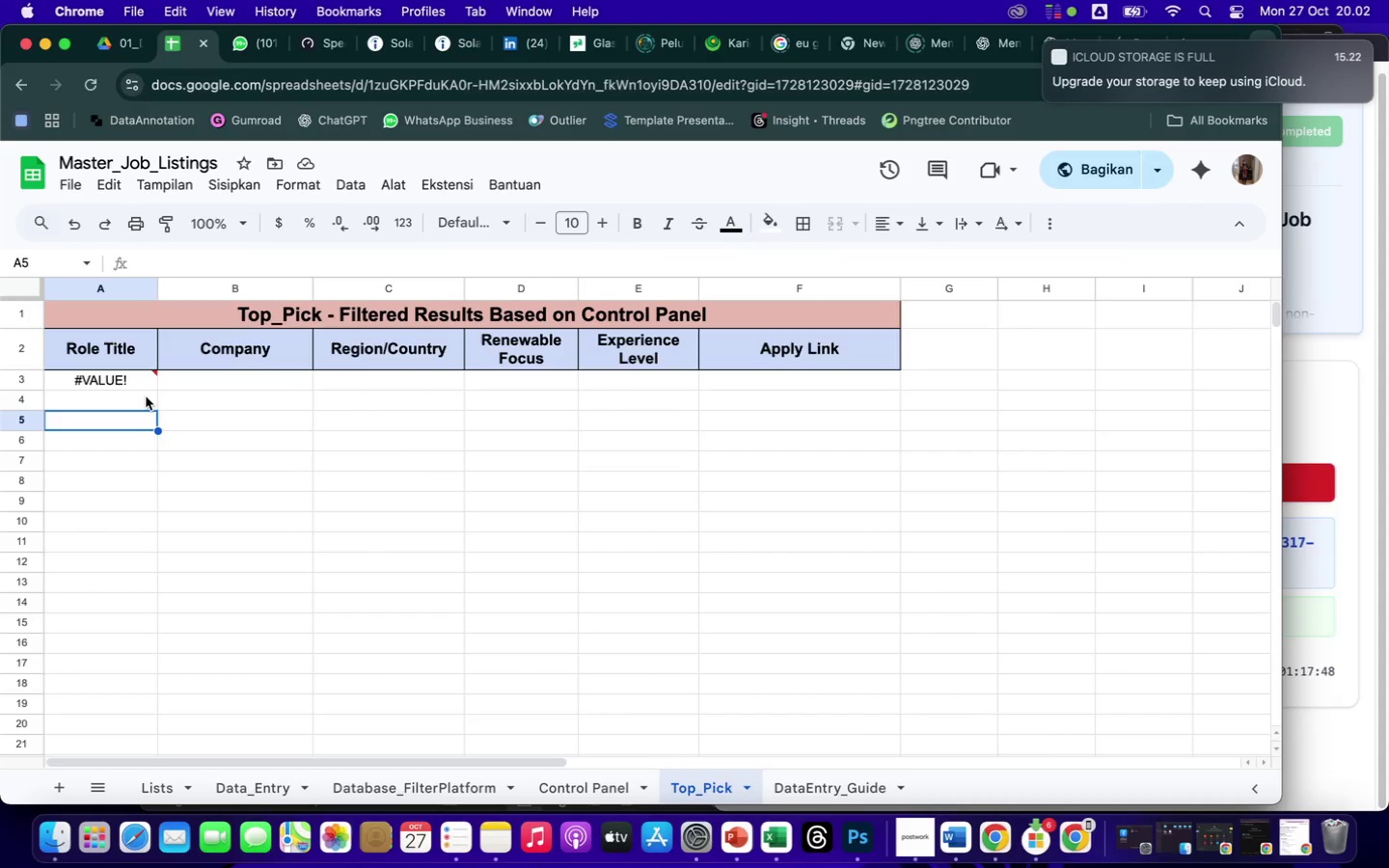 
left_click([146, 395])
 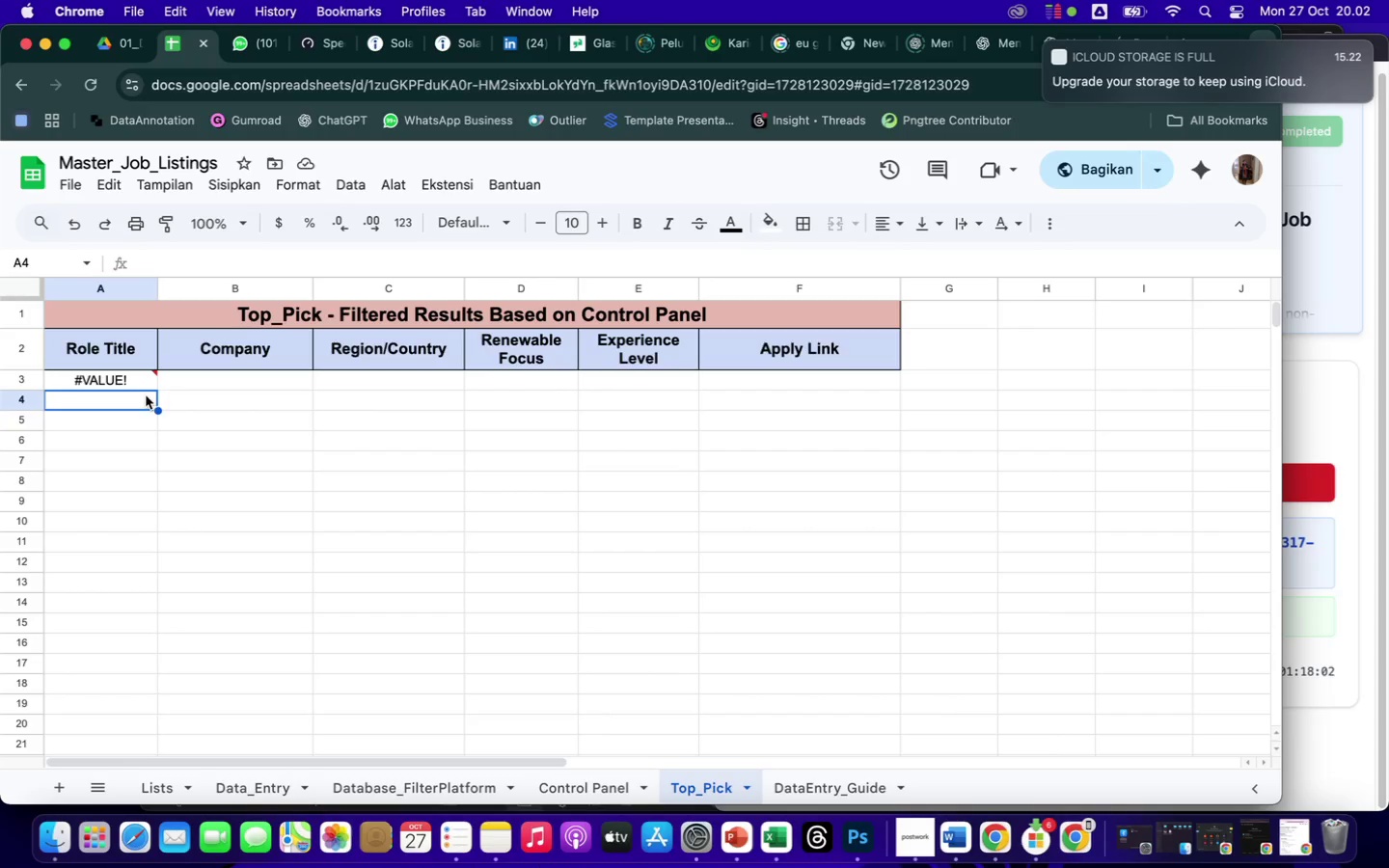 
wait(18.68)
 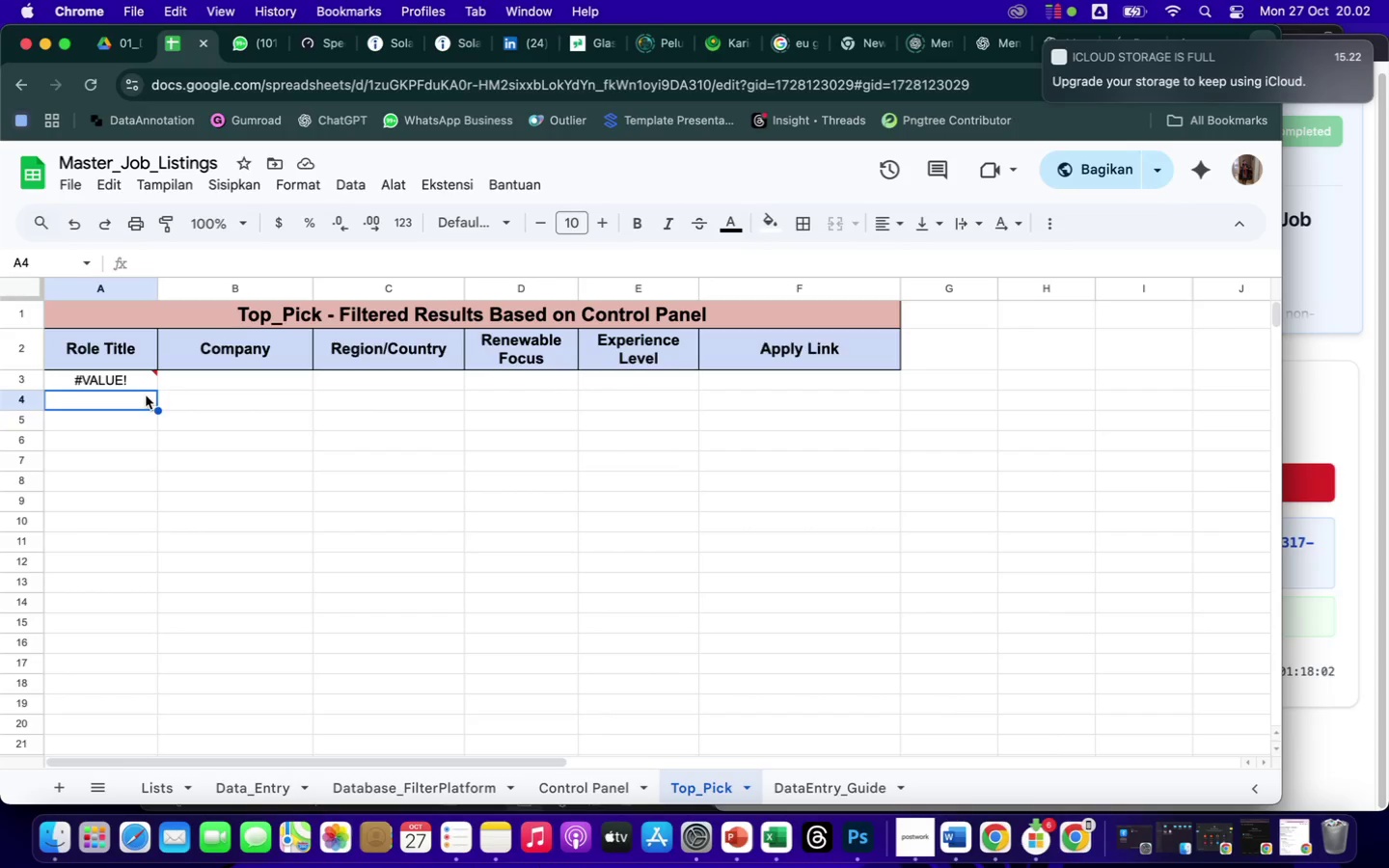 
left_click([147, 383])
 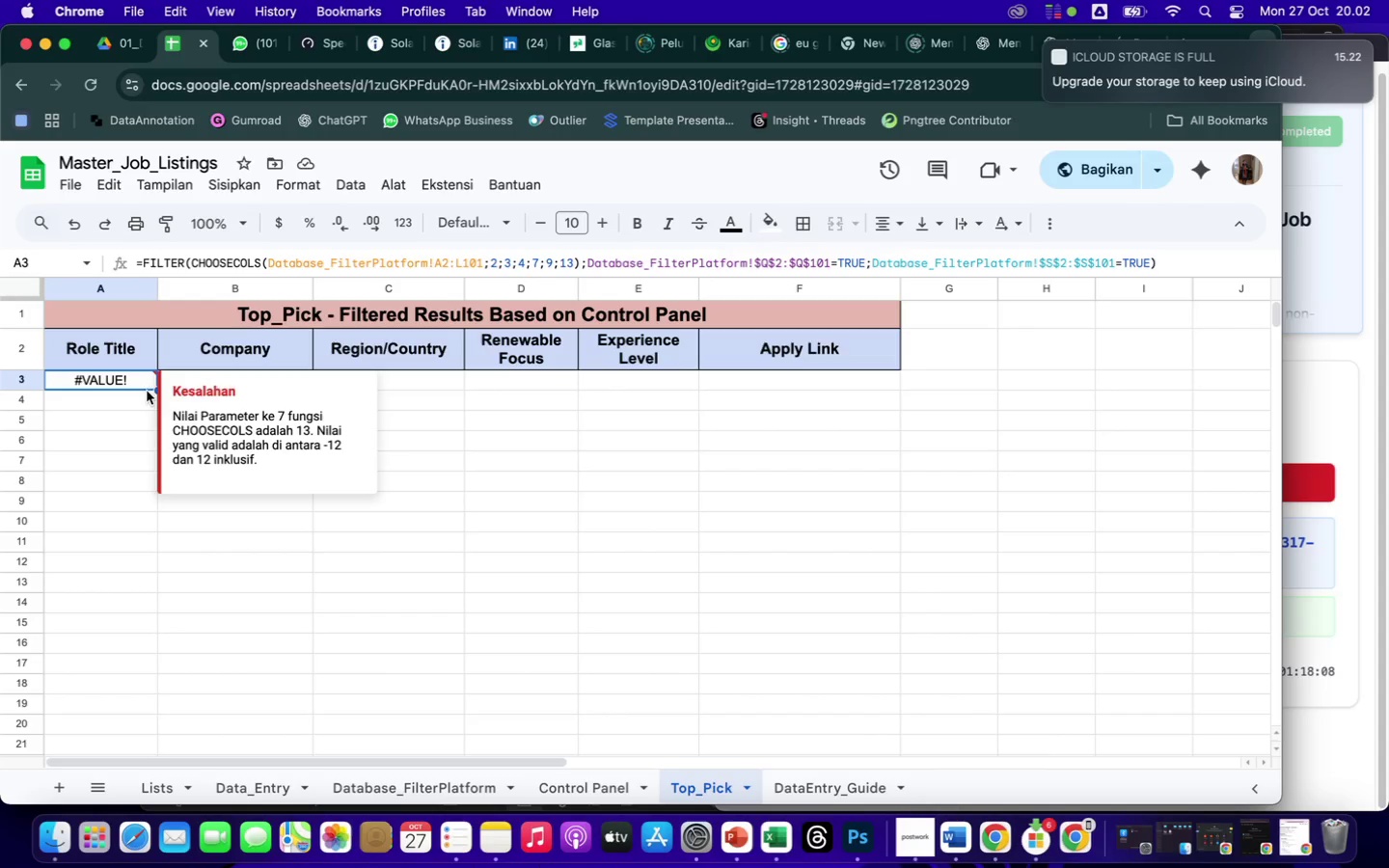 
left_click([147, 397])
 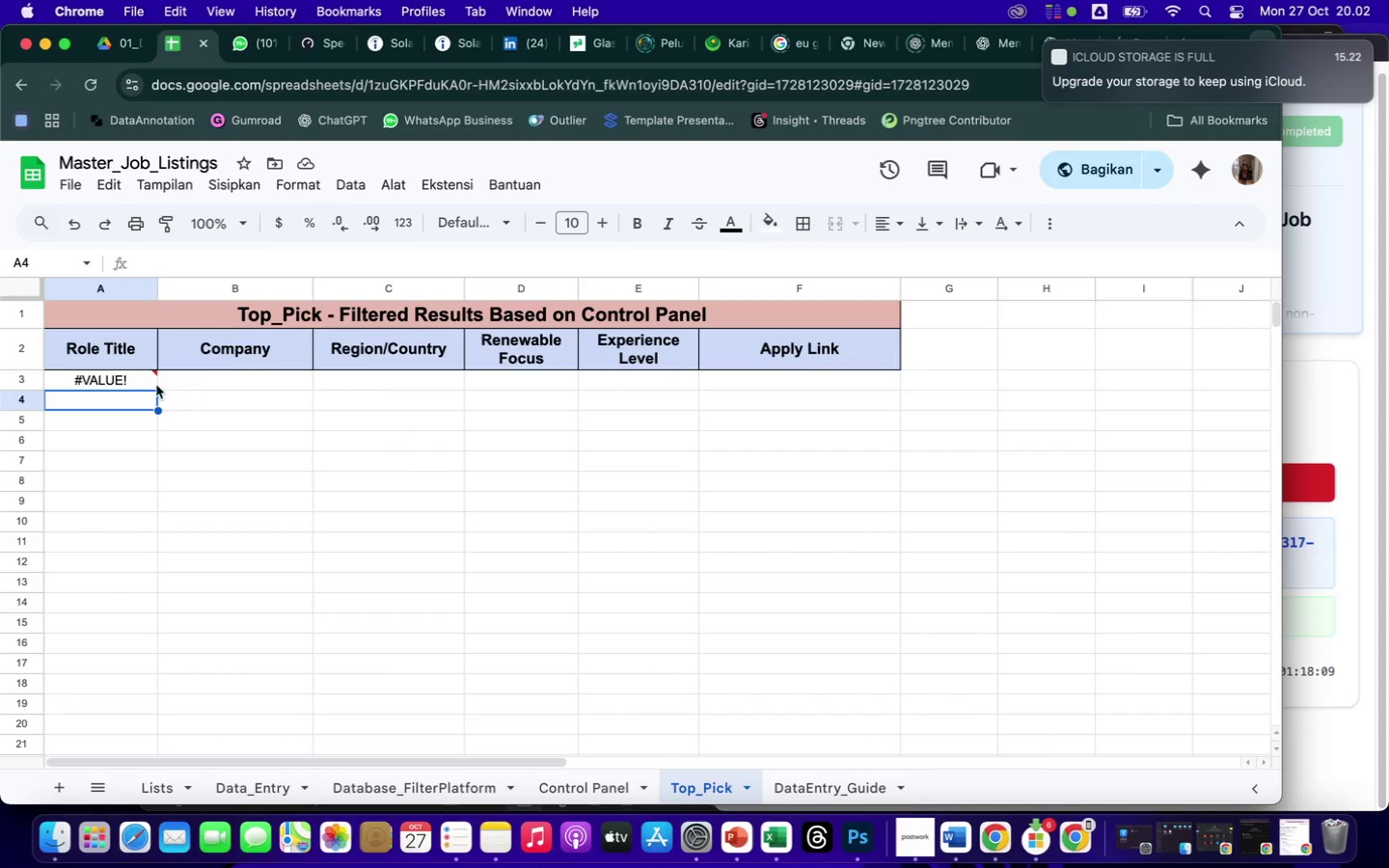 
left_click([137, 380])
 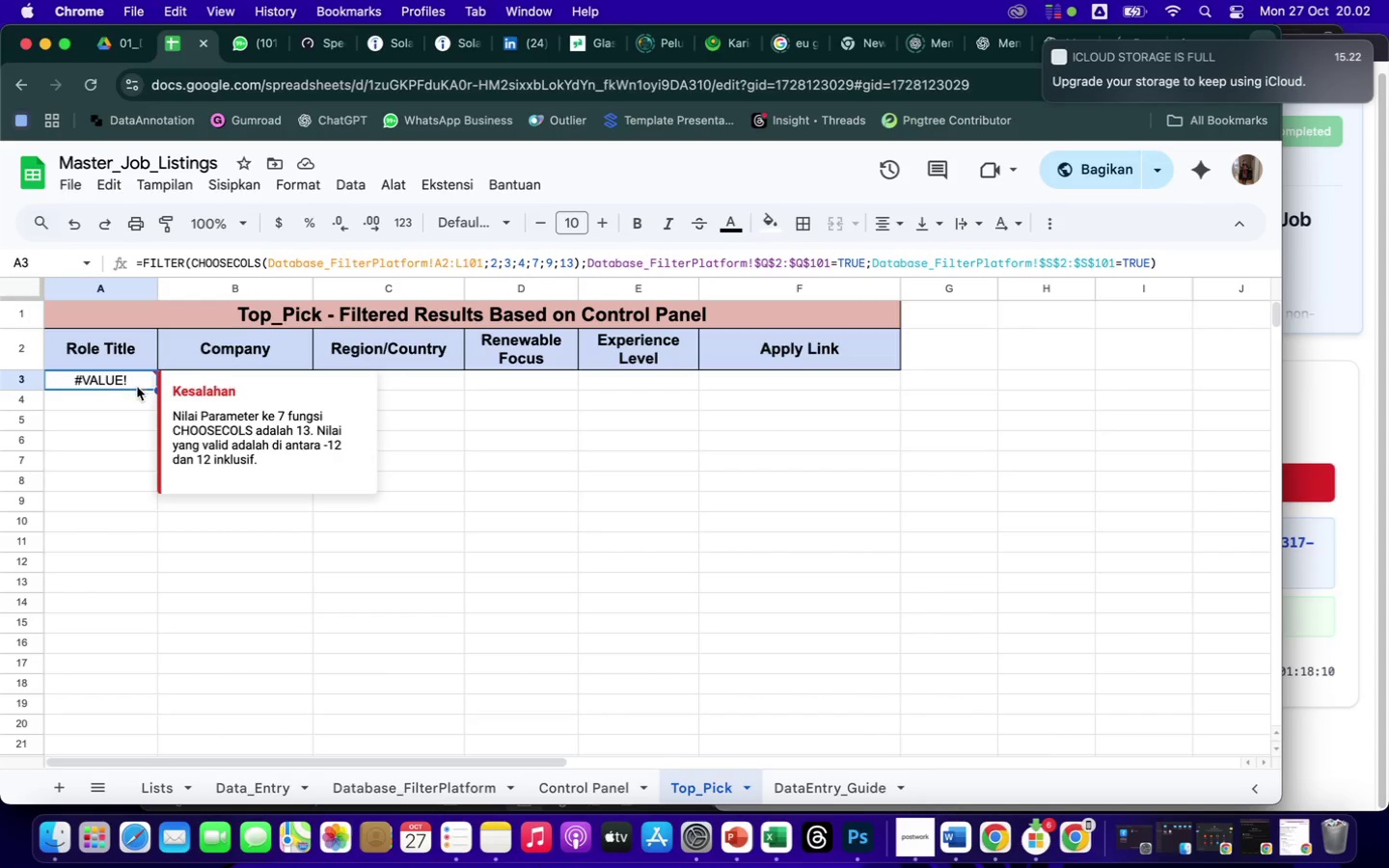 
left_click([136, 395])
 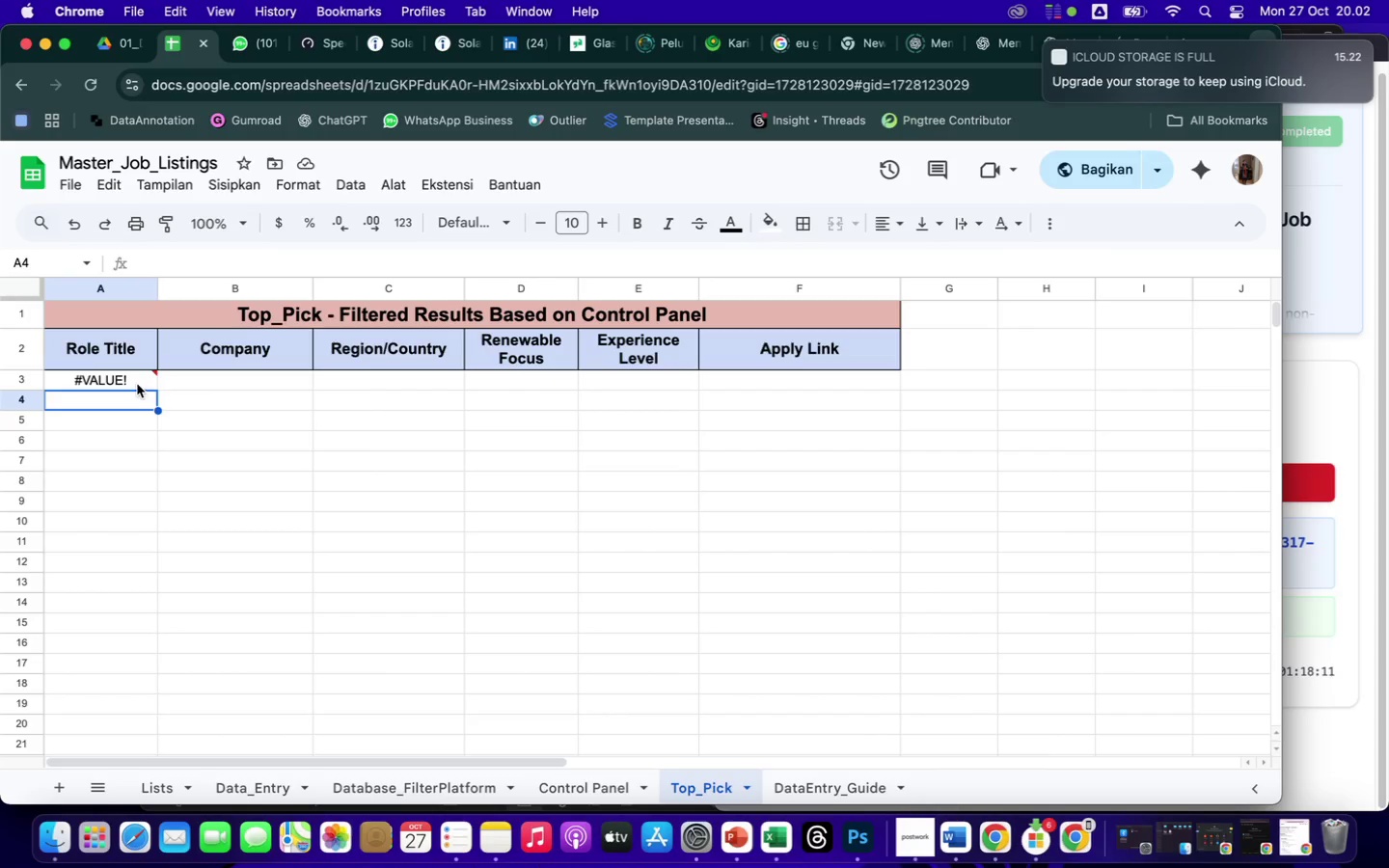 
left_click([137, 384])
 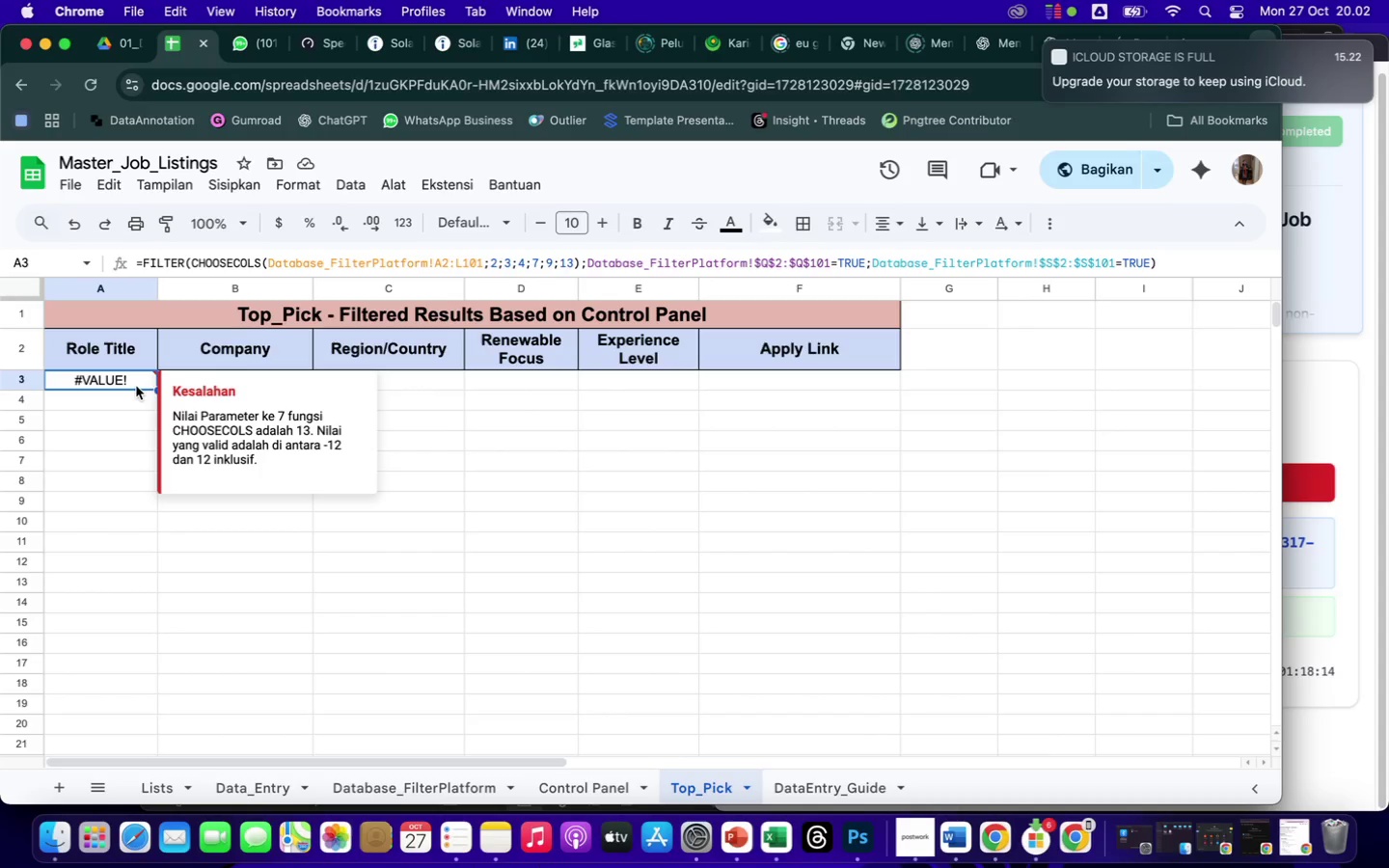 
left_click([127, 397])
 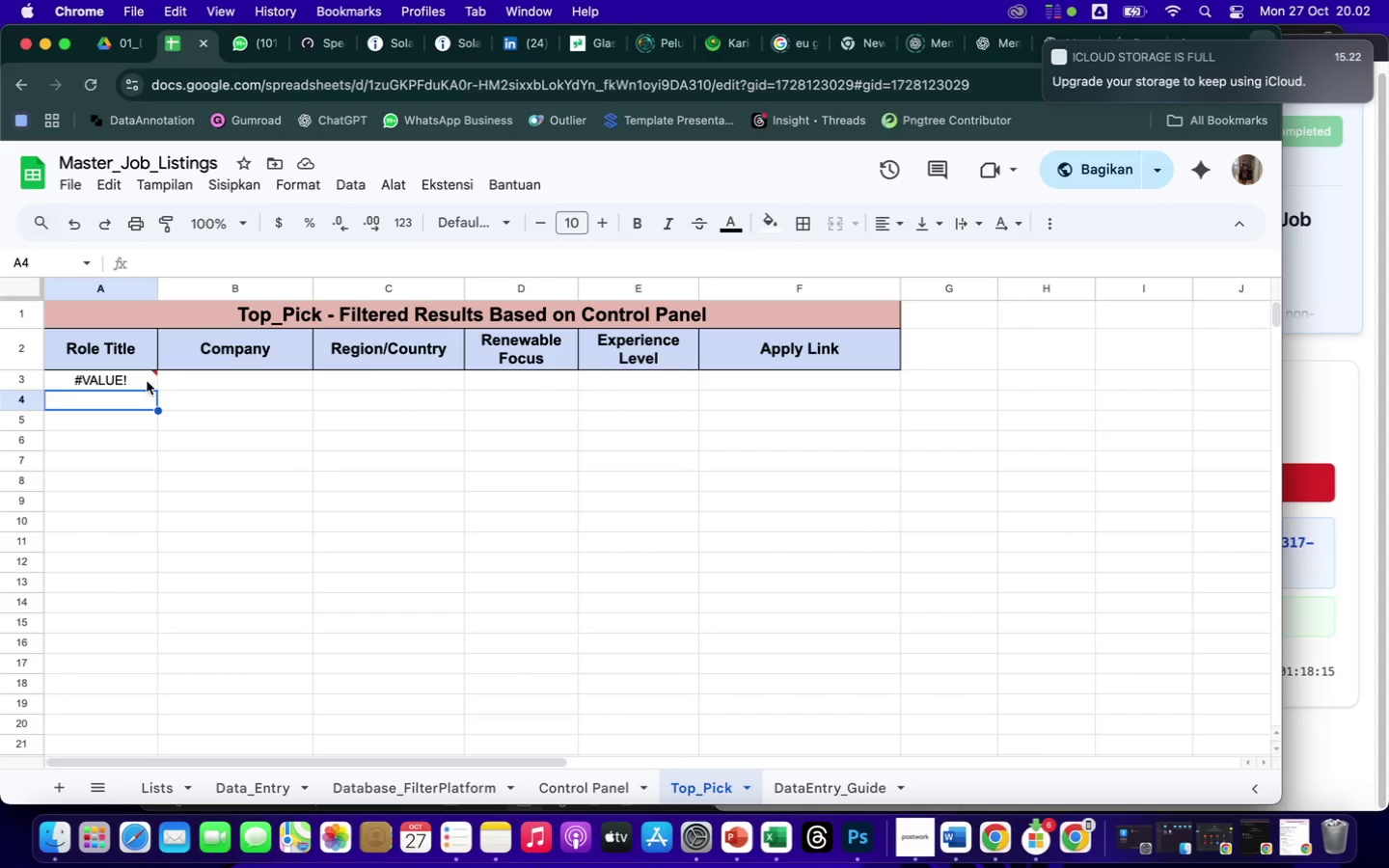 
left_click([143, 377])
 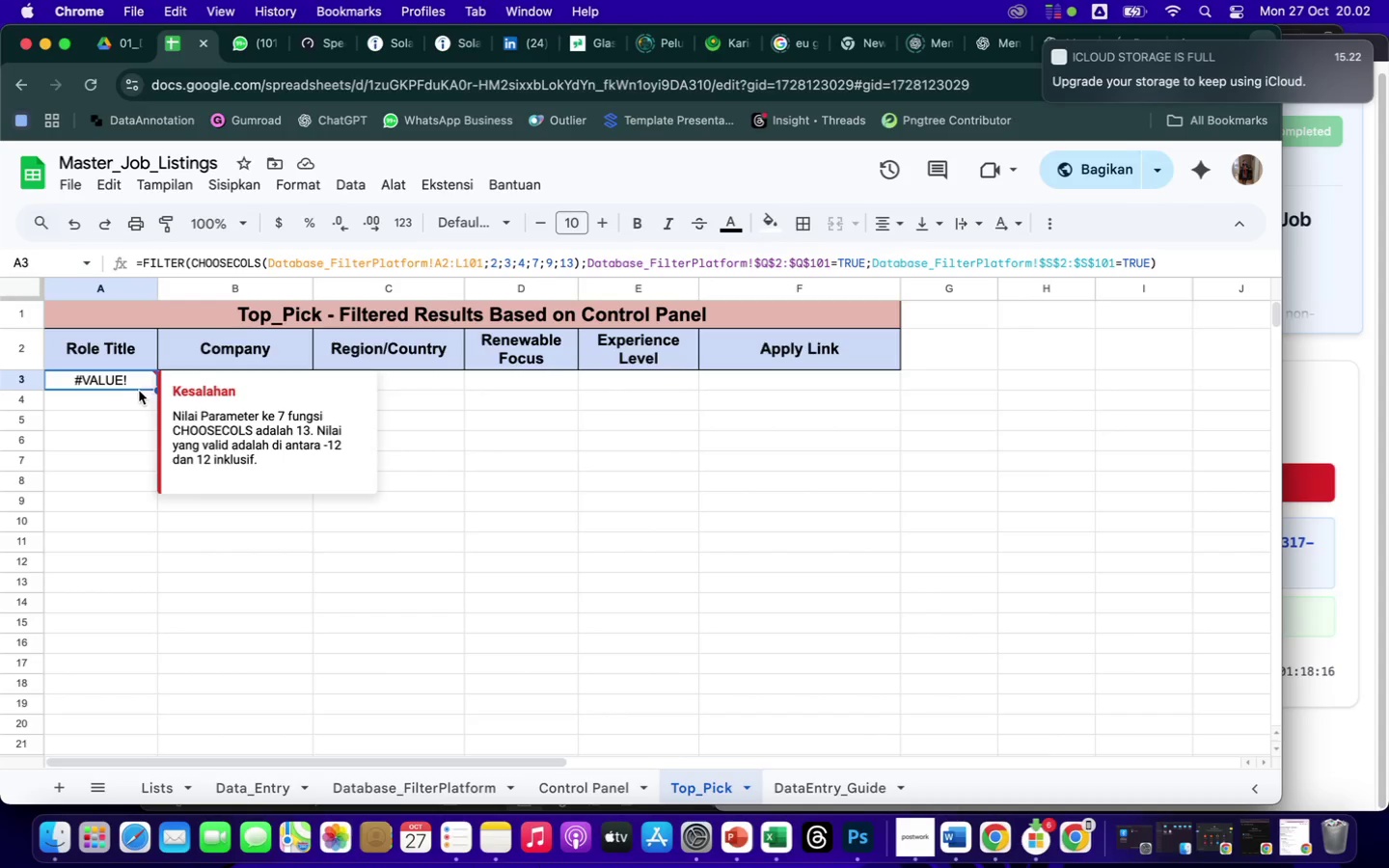 
left_click([138, 394])
 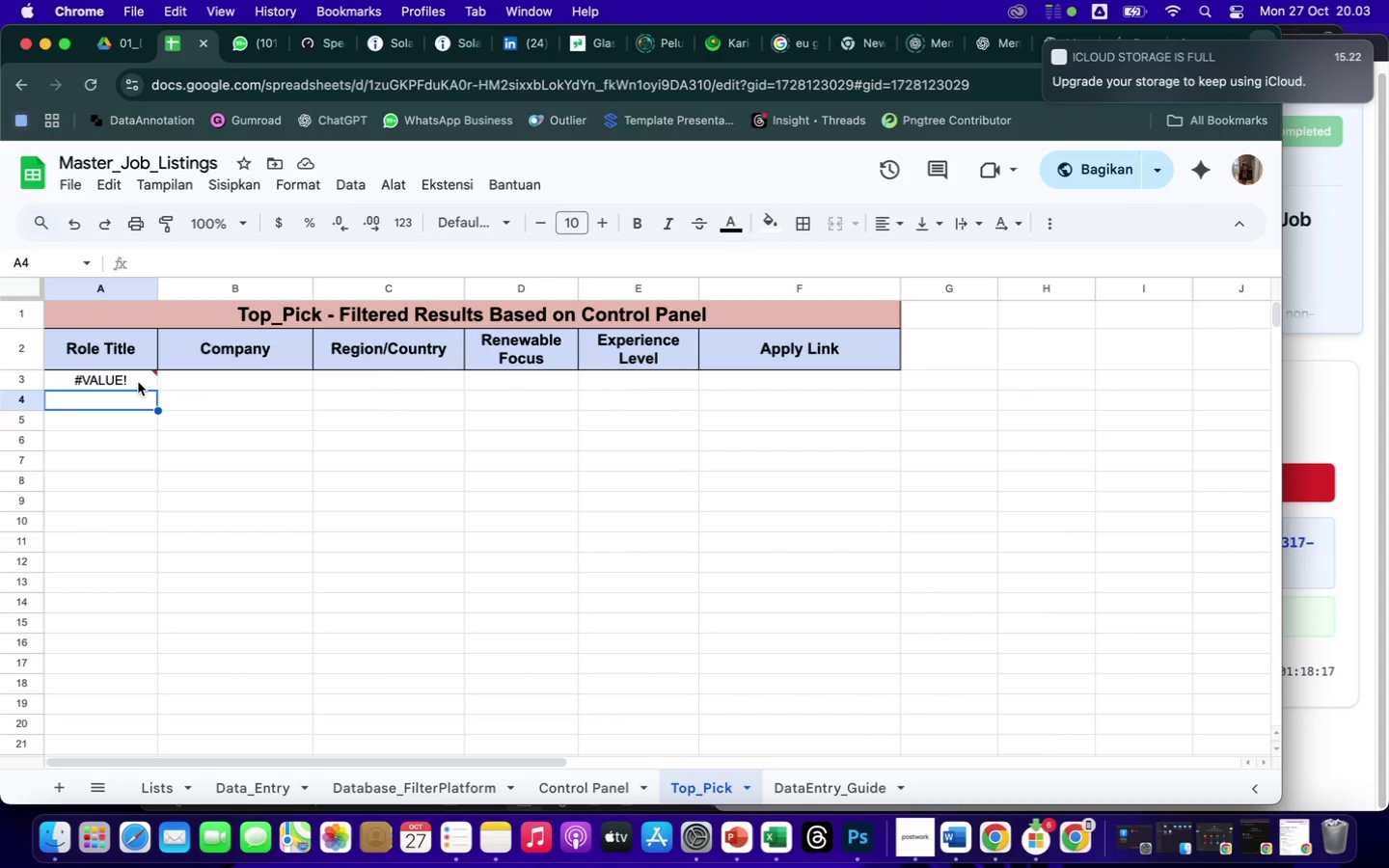 
left_click([138, 381])
 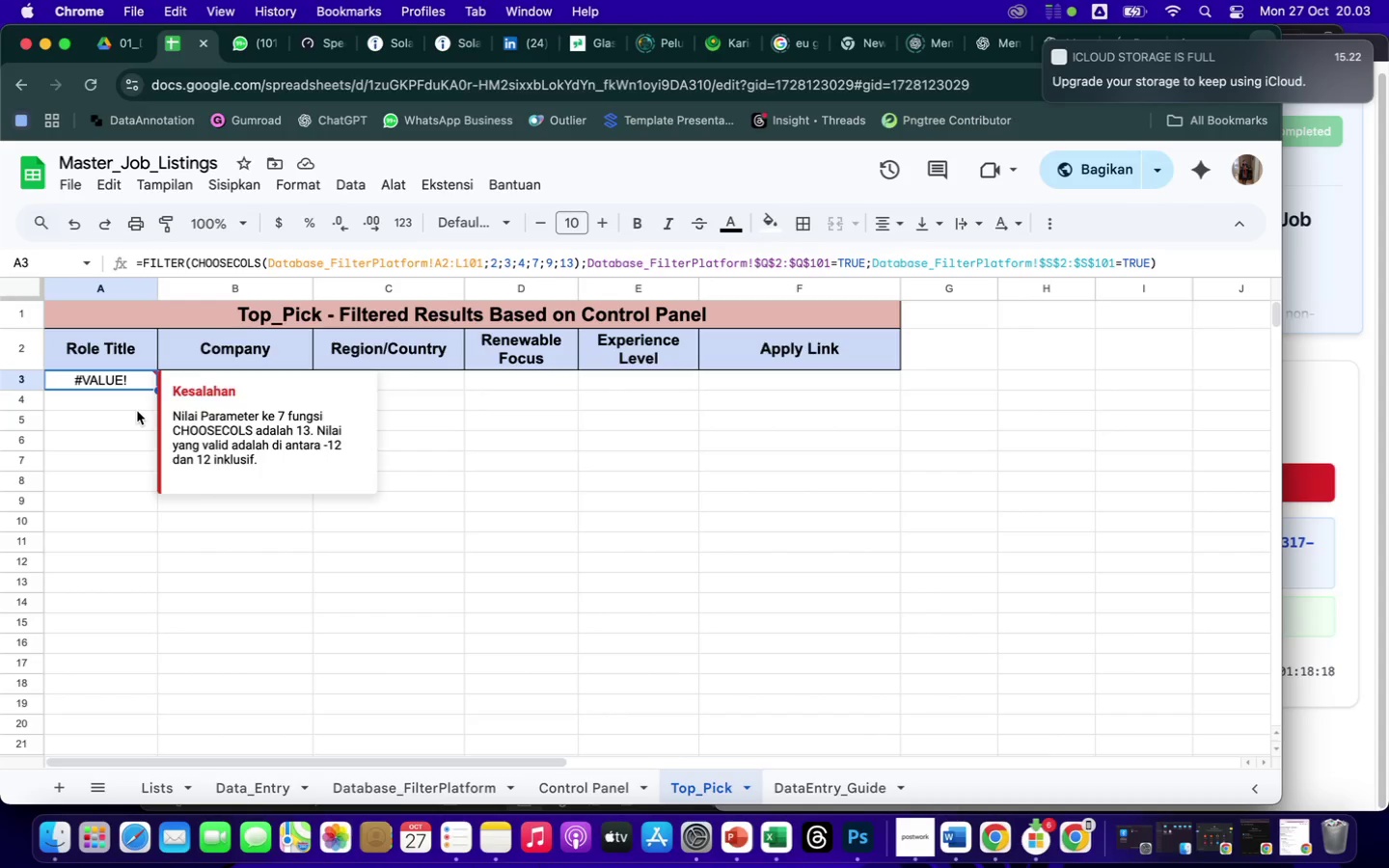 
left_click([137, 412])
 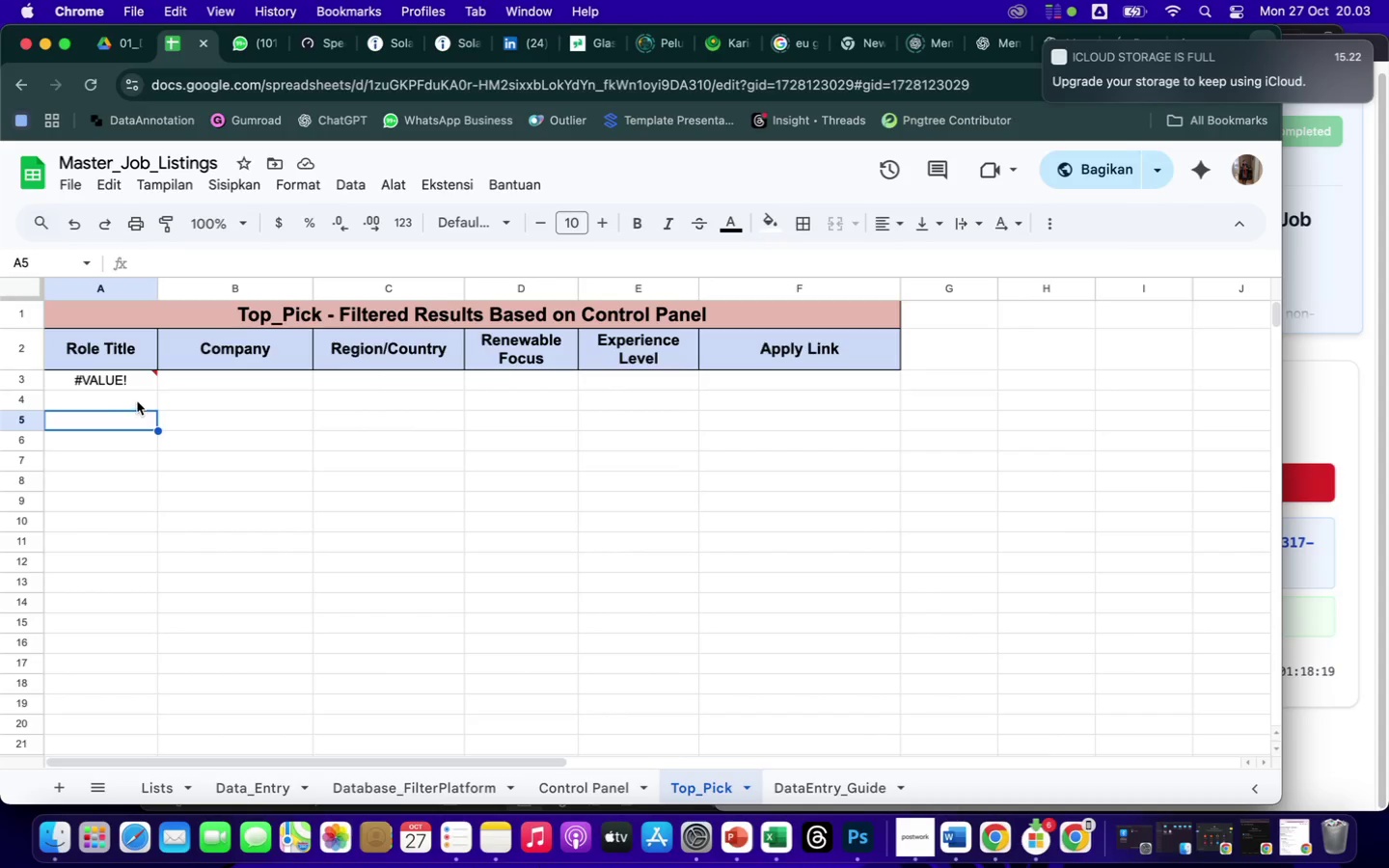 
left_click([137, 400])
 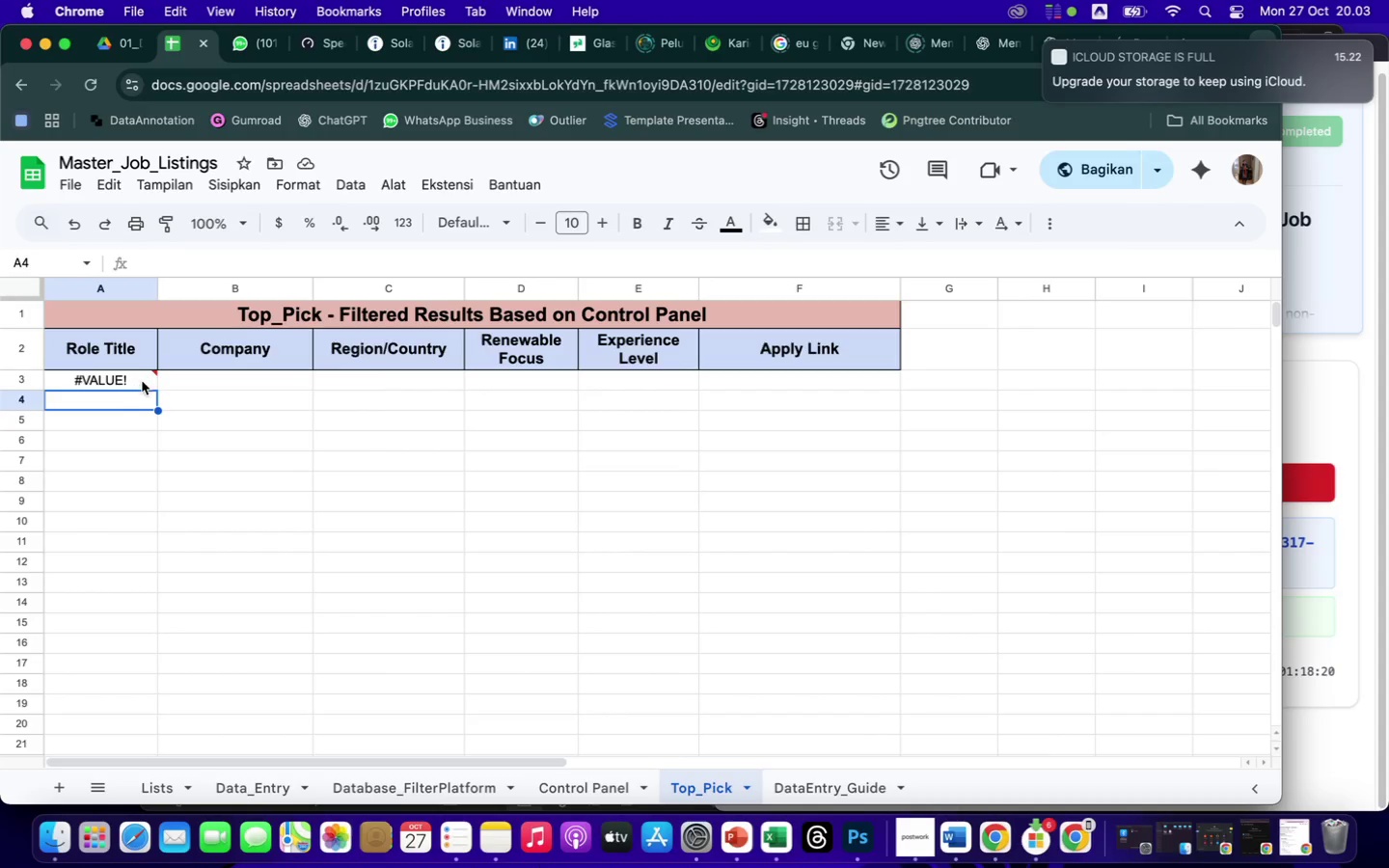 
left_click([141, 379])
 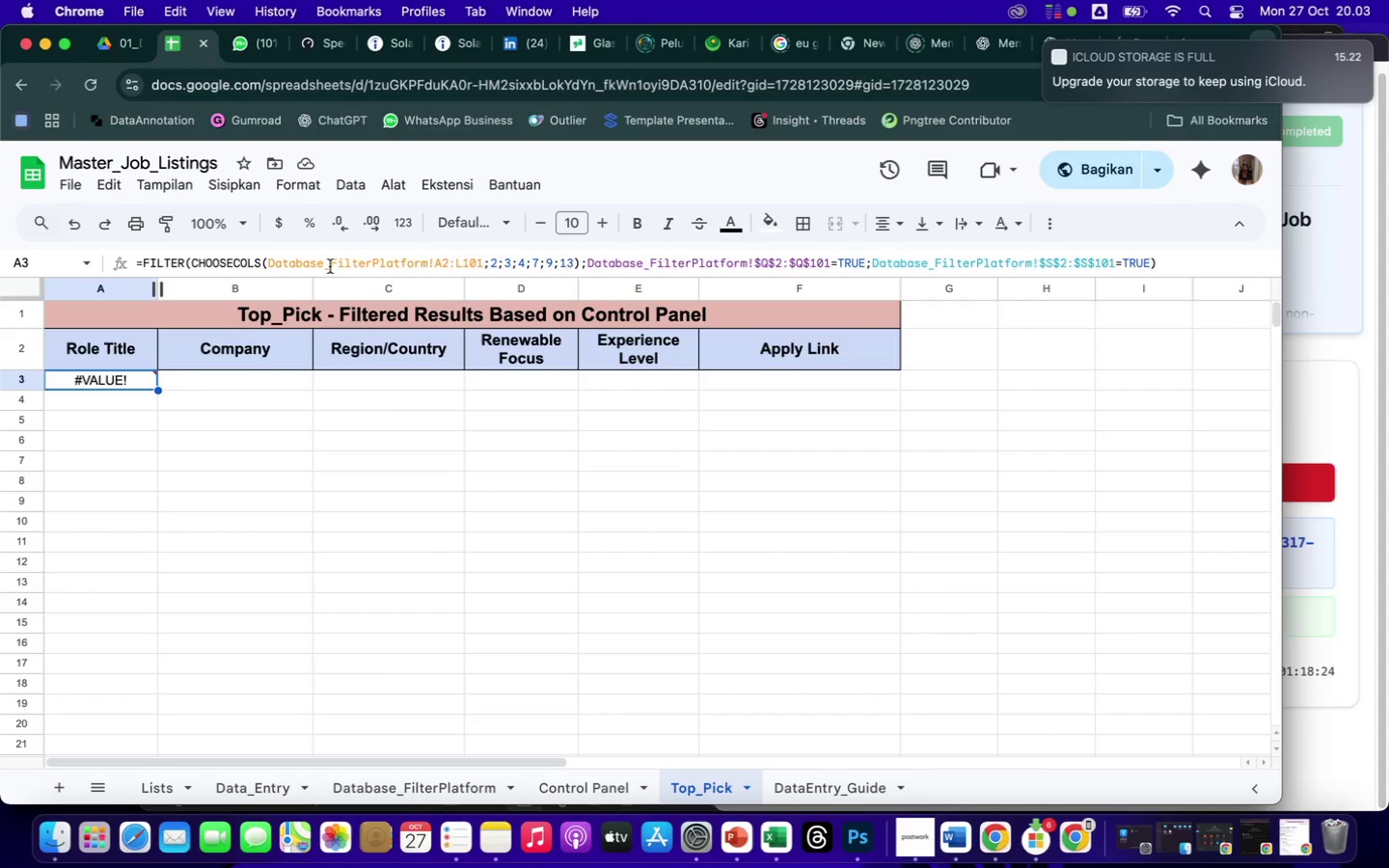 
left_click([627, 269])
 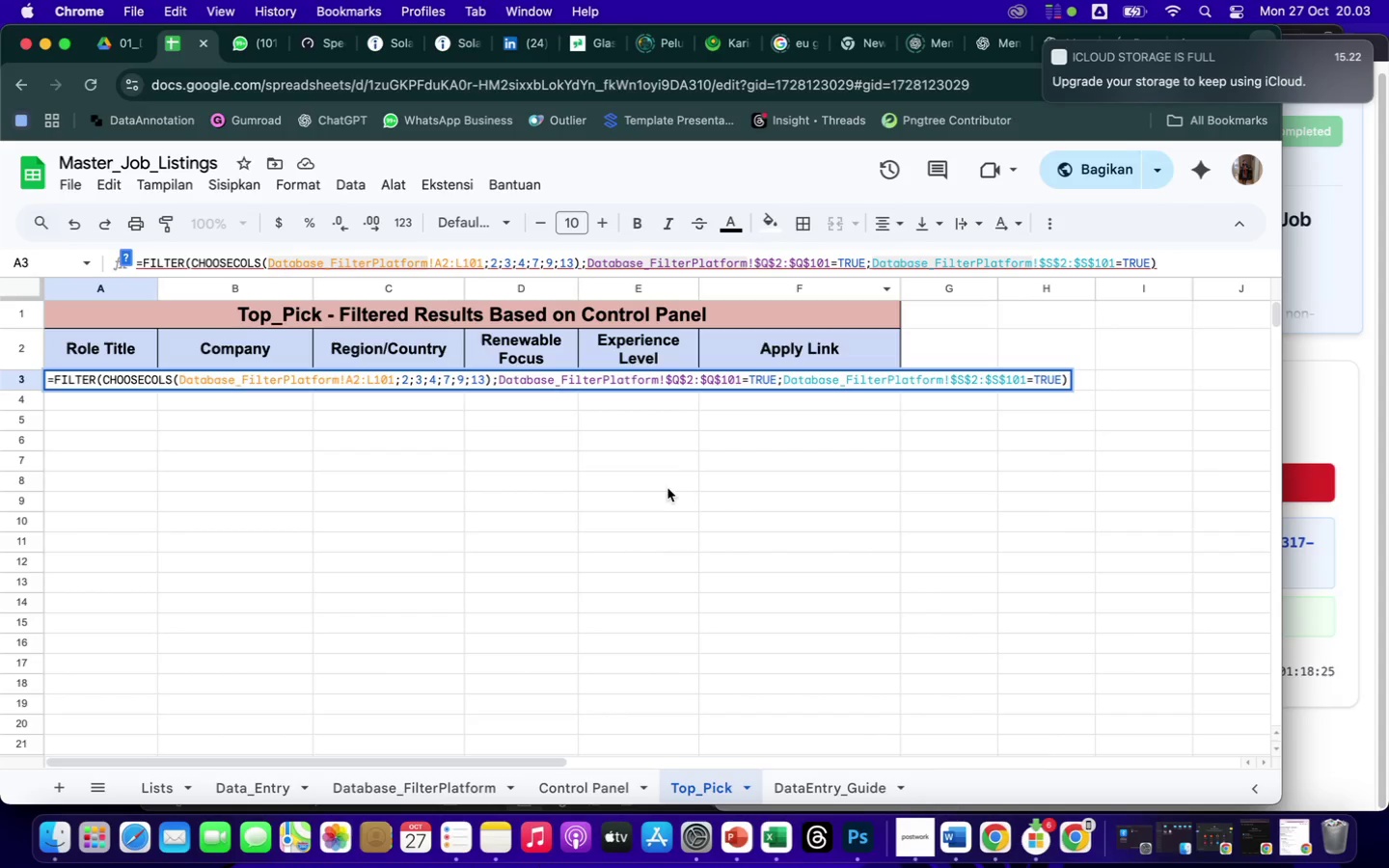 
left_click([641, 503])
 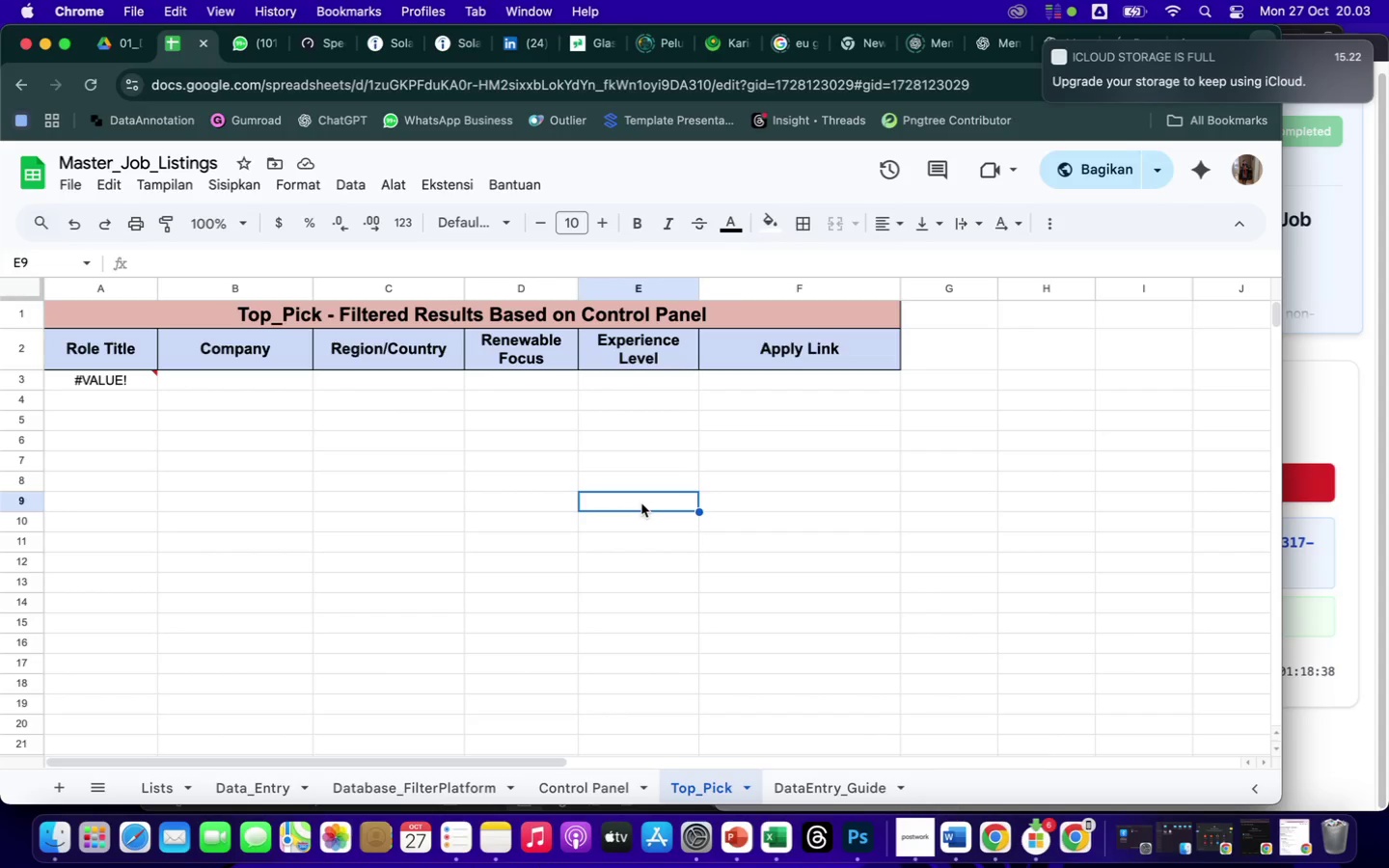 
wait(17.32)
 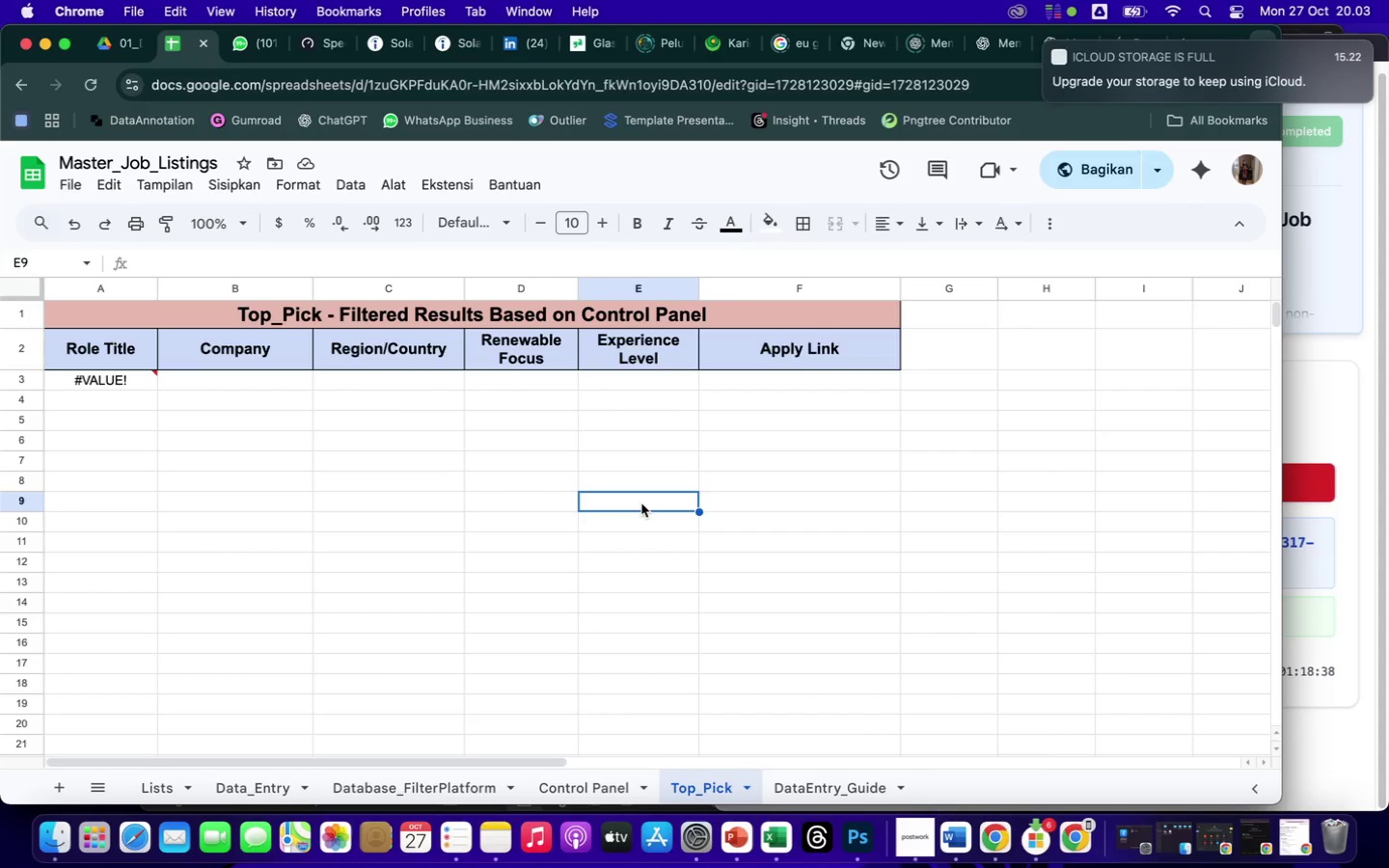 
left_click([141, 379])
 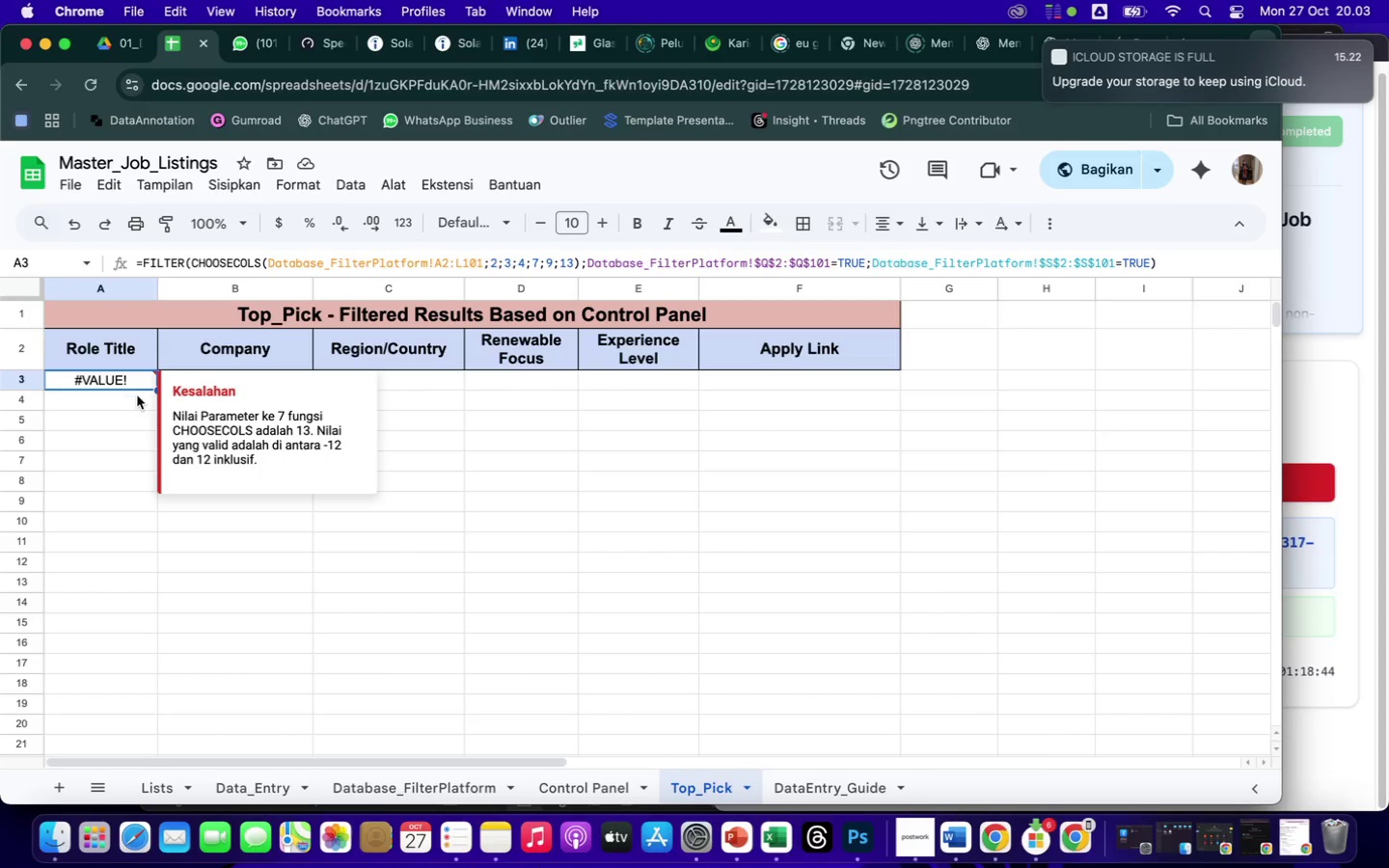 
left_click([137, 396])
 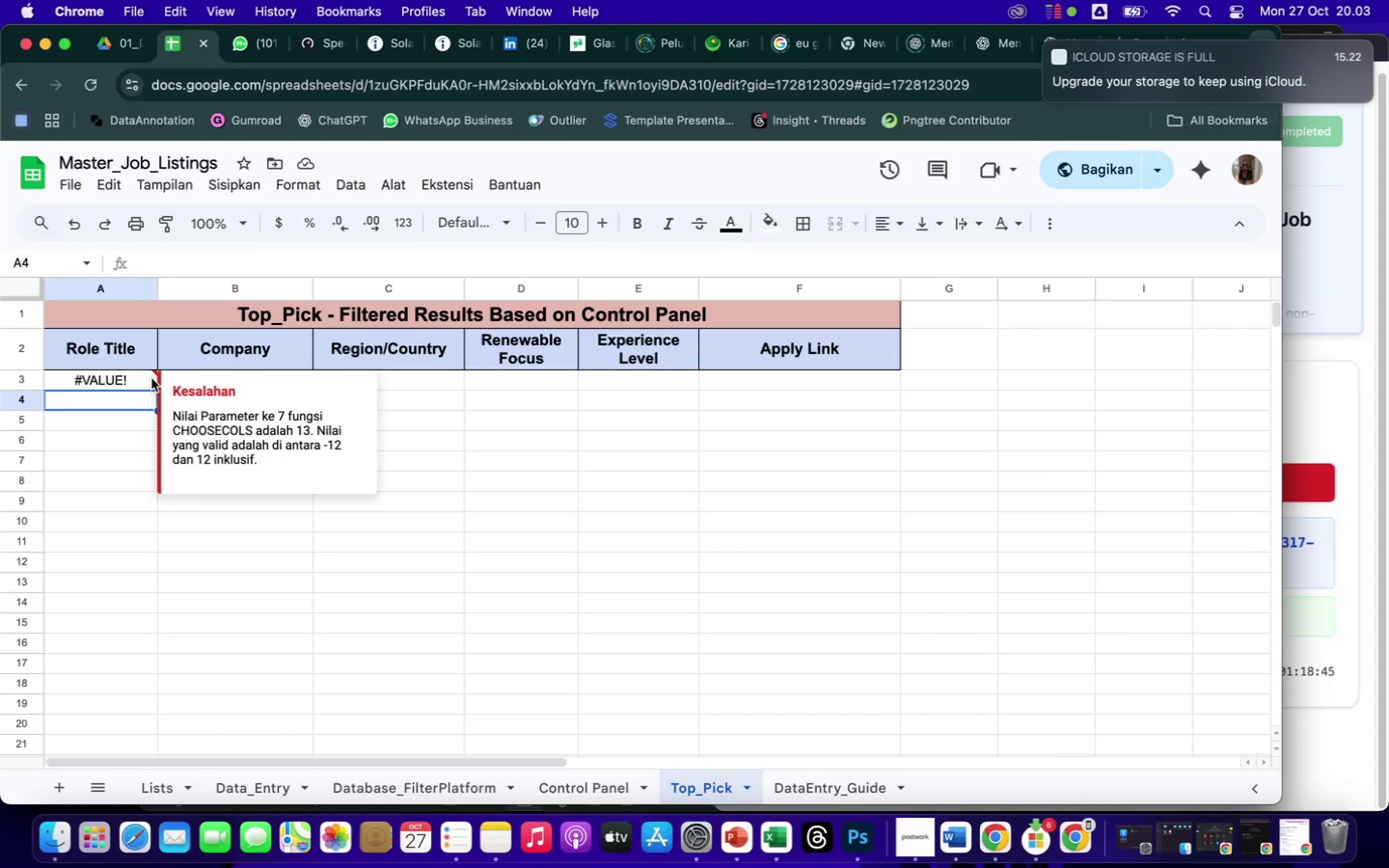 
left_click([146, 380])
 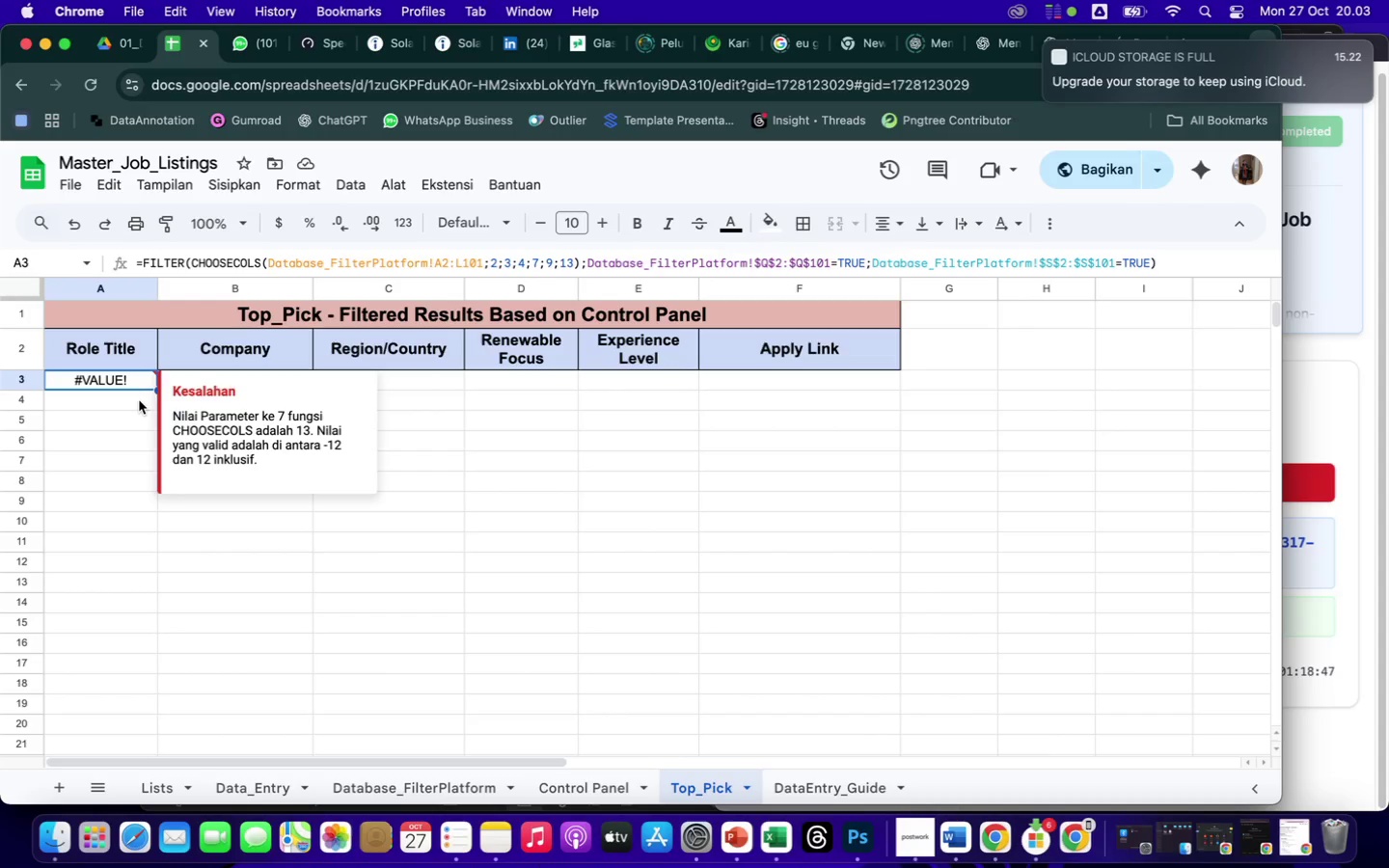 
left_click([138, 404])
 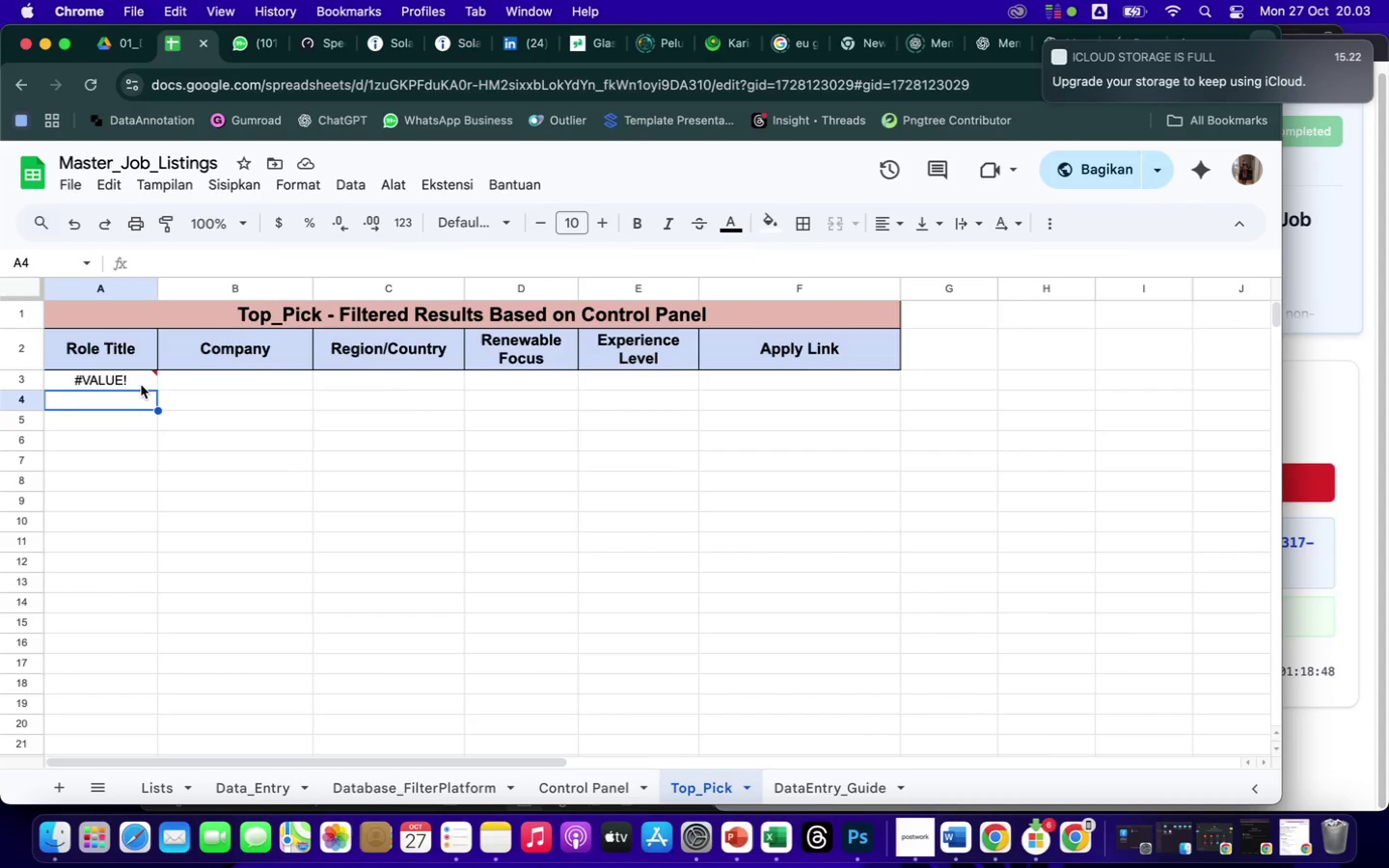 
left_click([141, 384])
 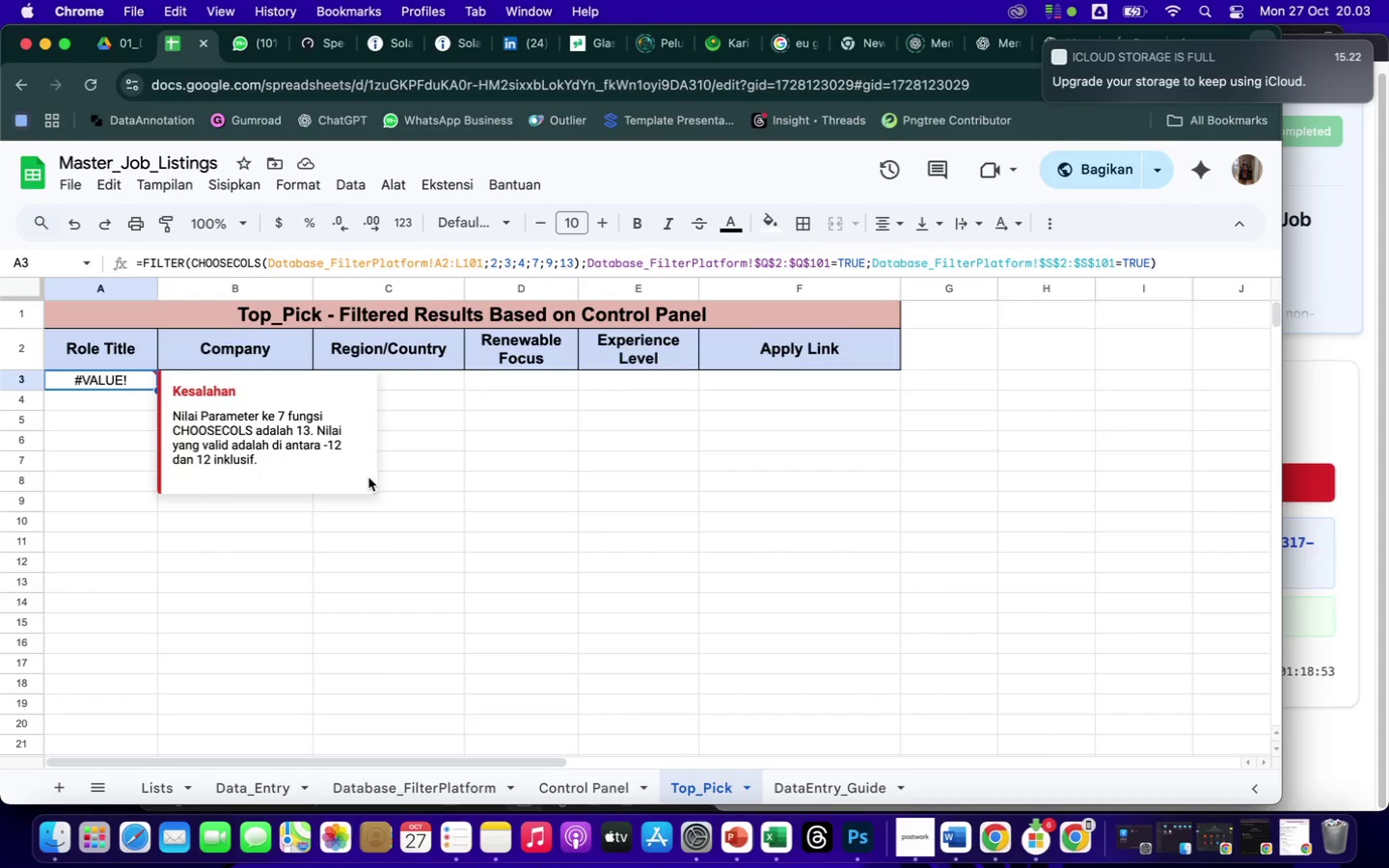 
wait(6.17)
 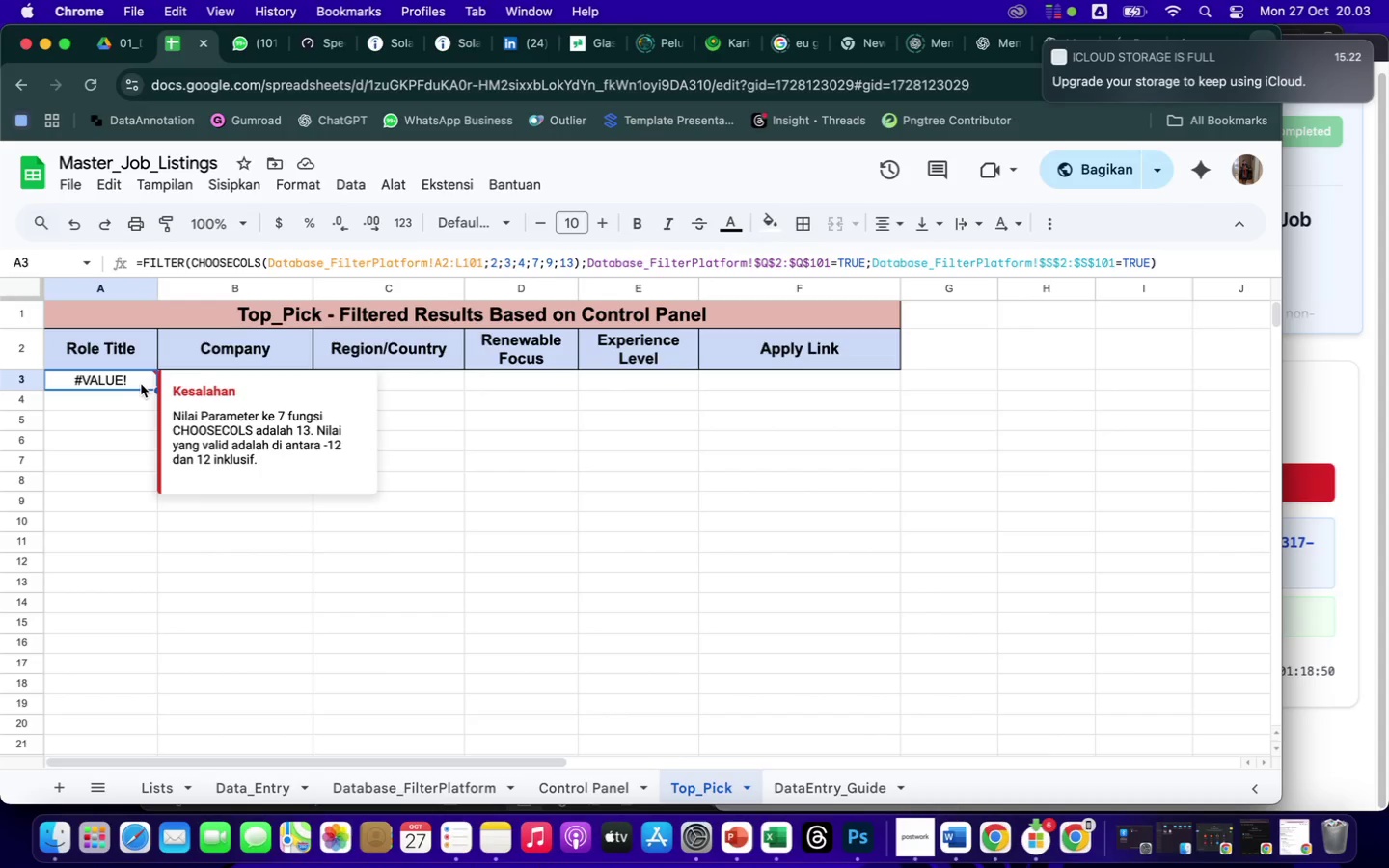 
left_click([1186, 265])
 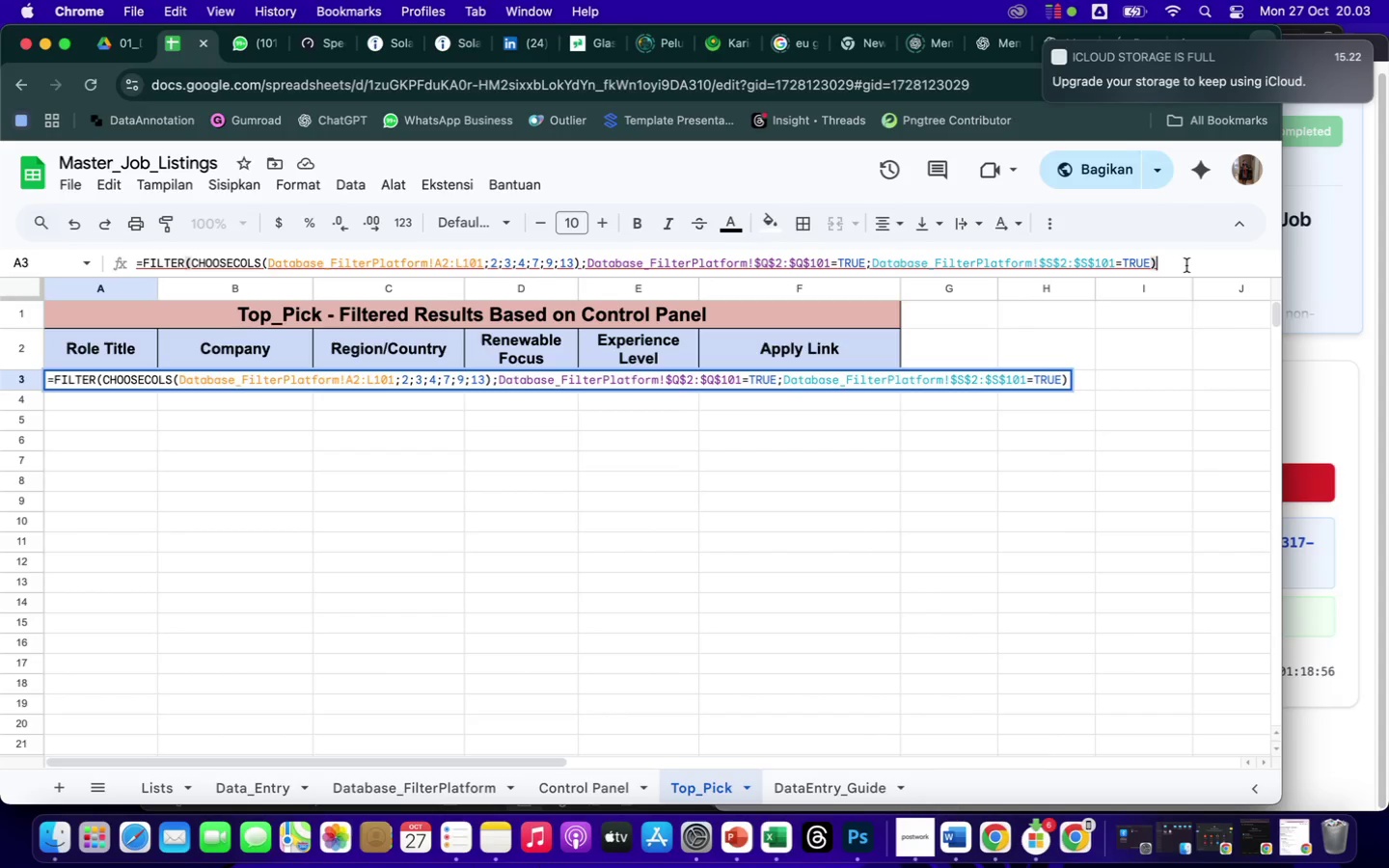 
key(Enter)
 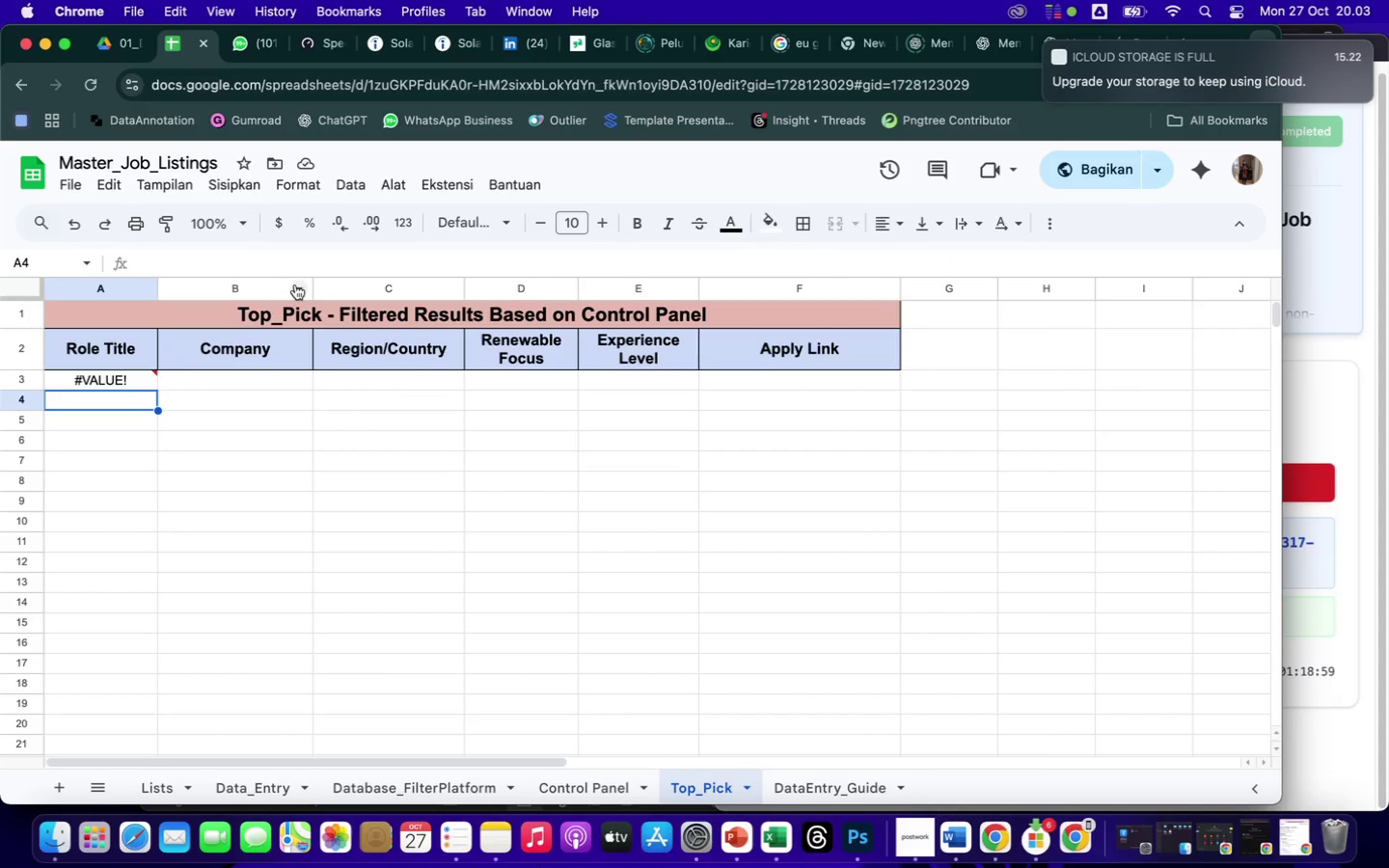 
left_click([135, 377])
 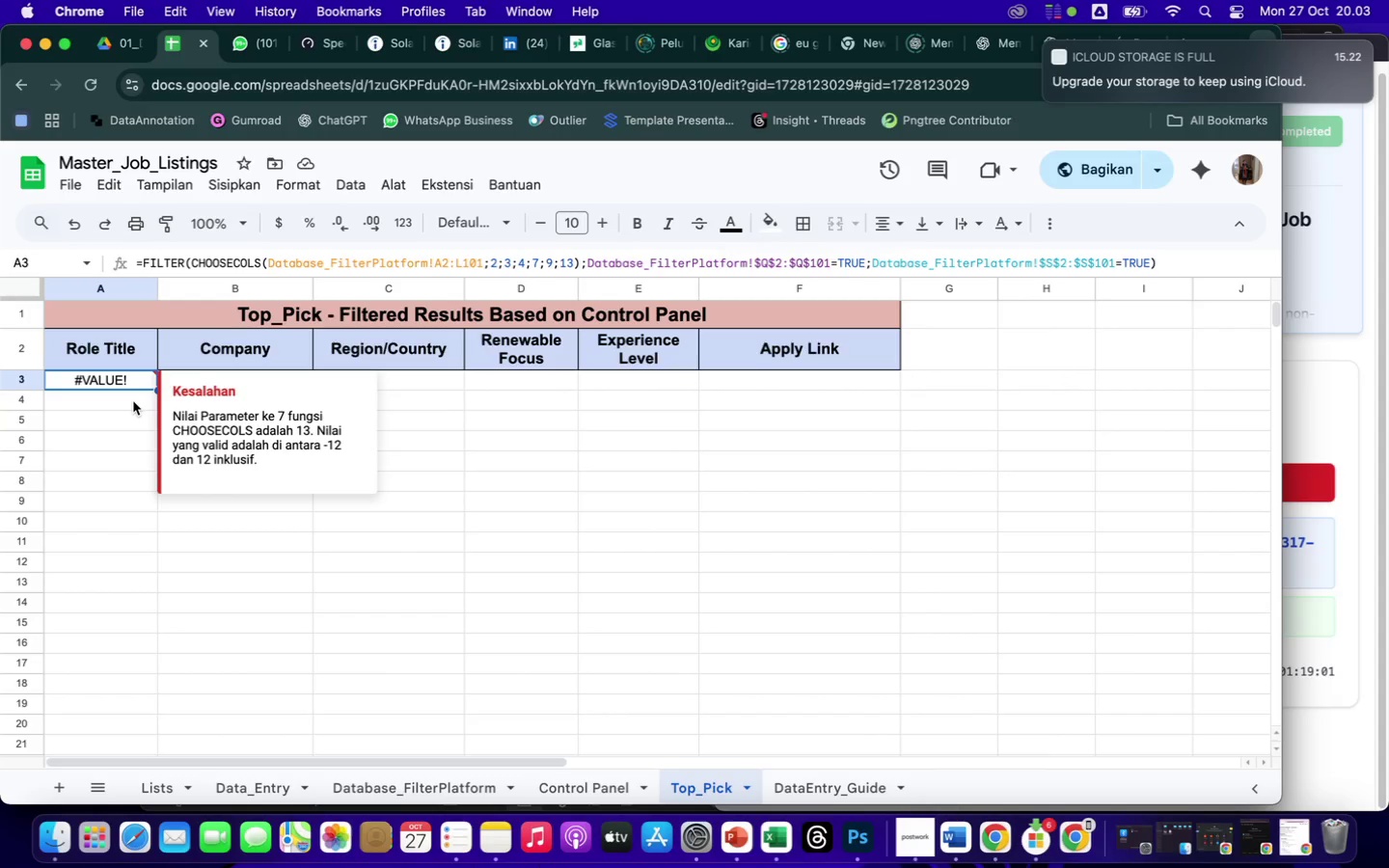 
left_click([134, 400])
 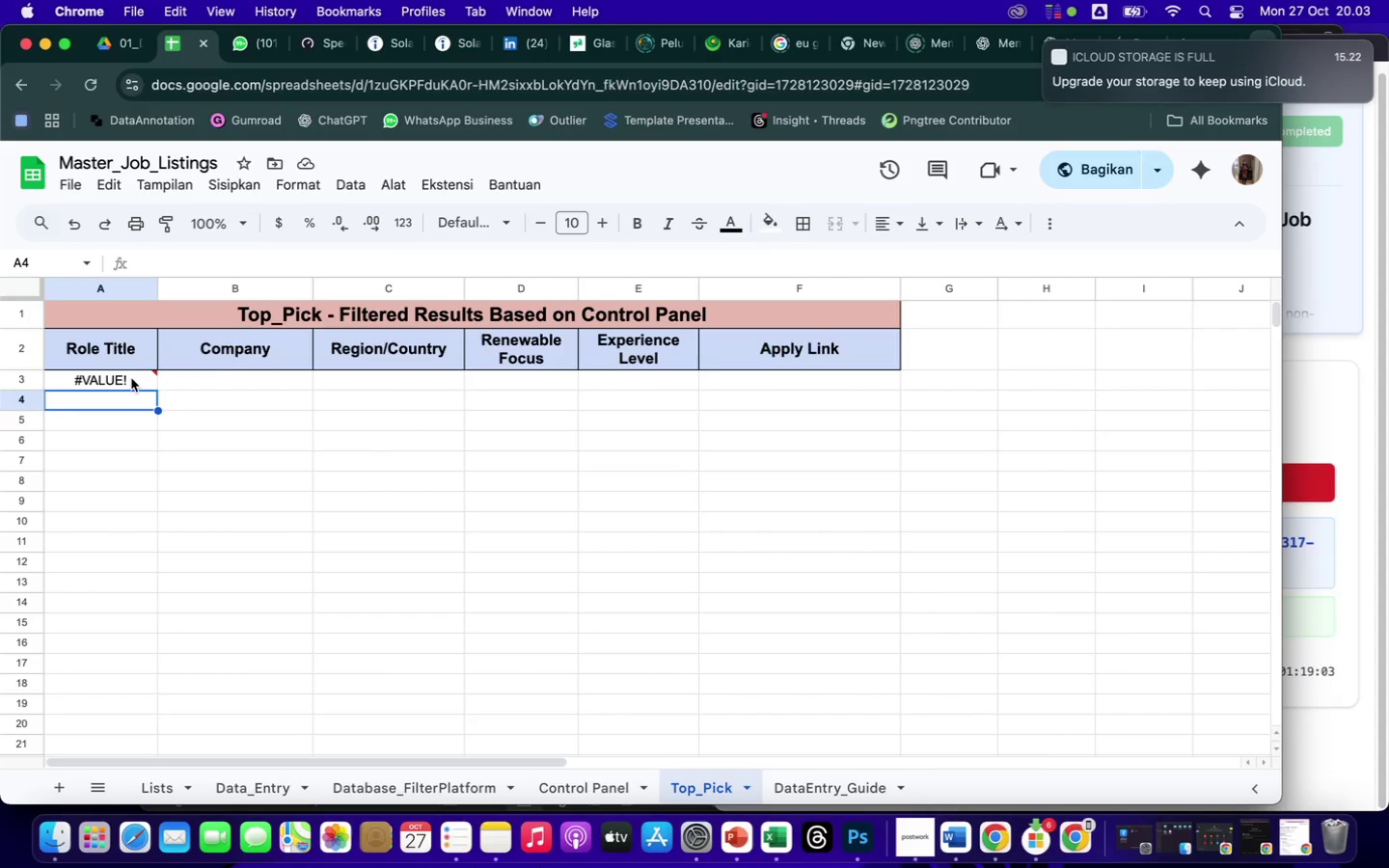 
left_click([131, 384])
 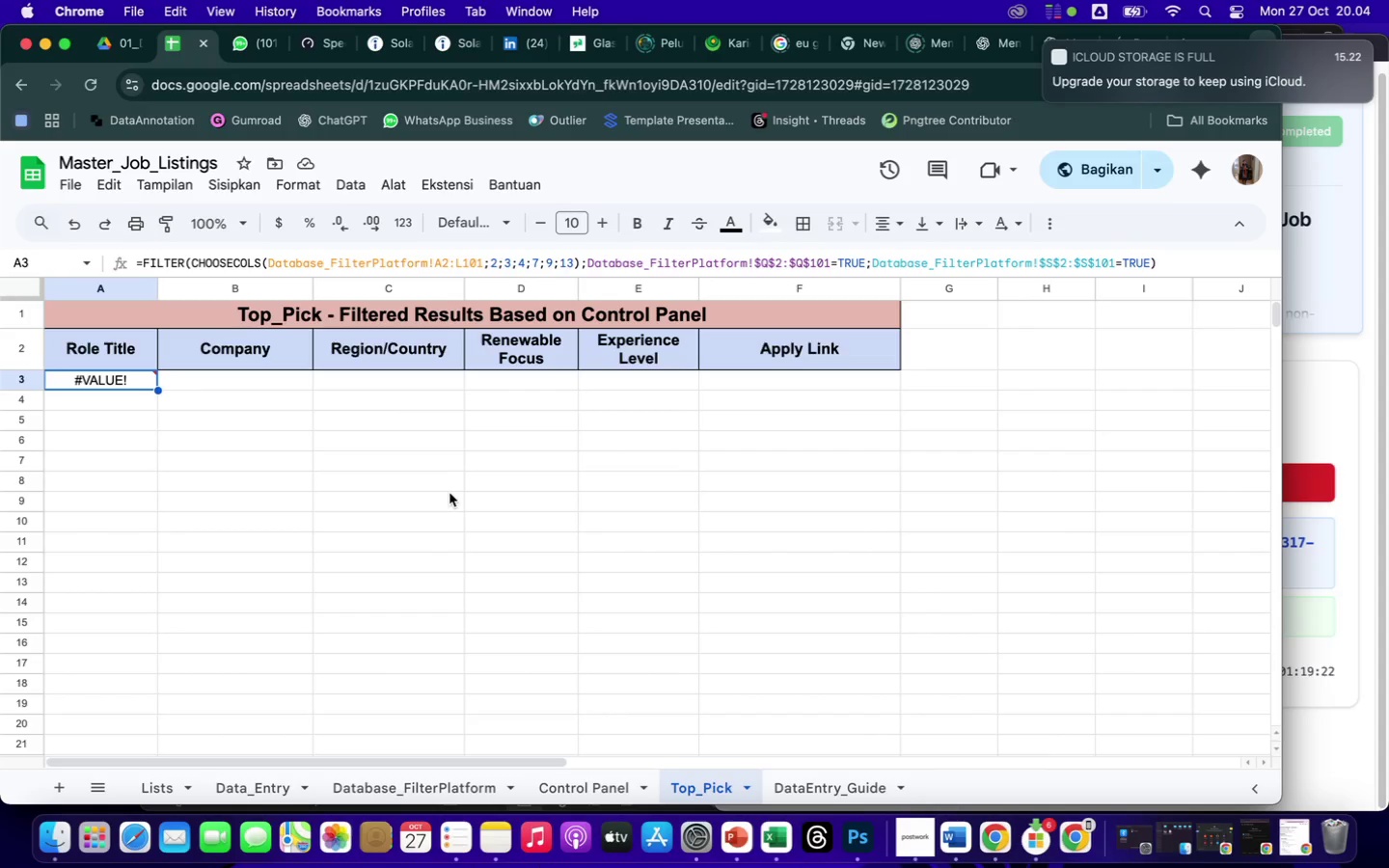 
wait(23.69)
 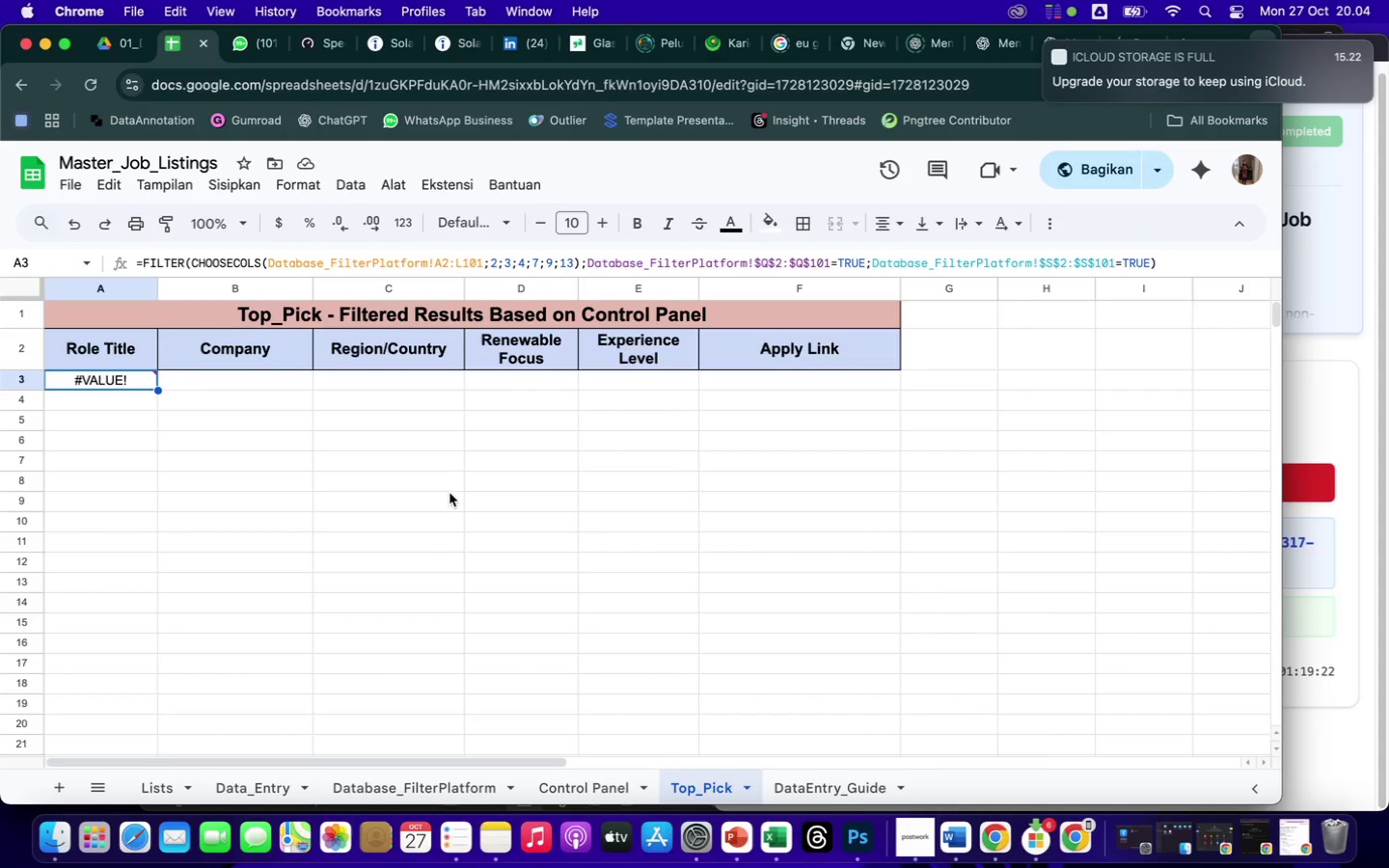 
left_click([124, 398])
 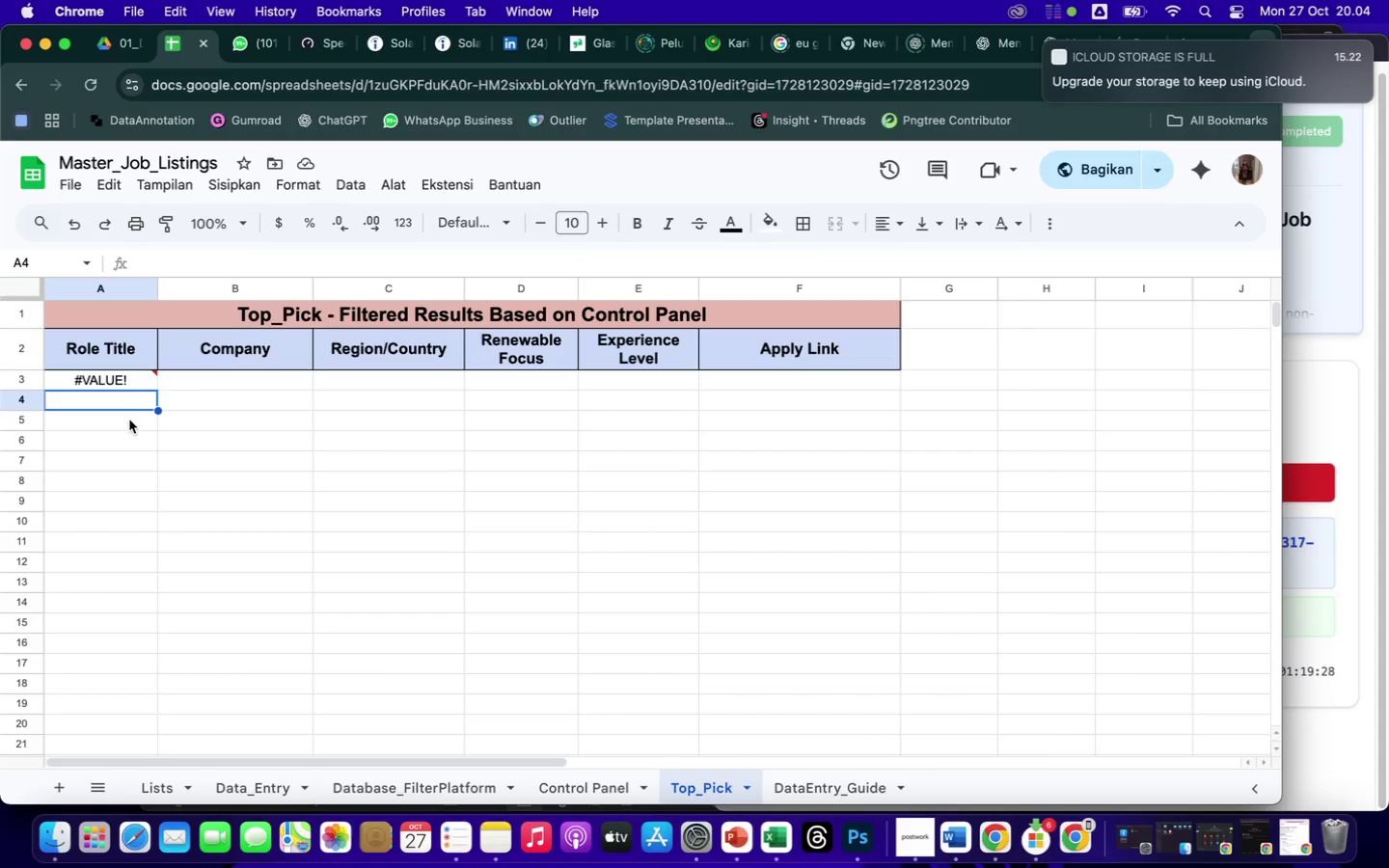 
left_click([129, 423])
 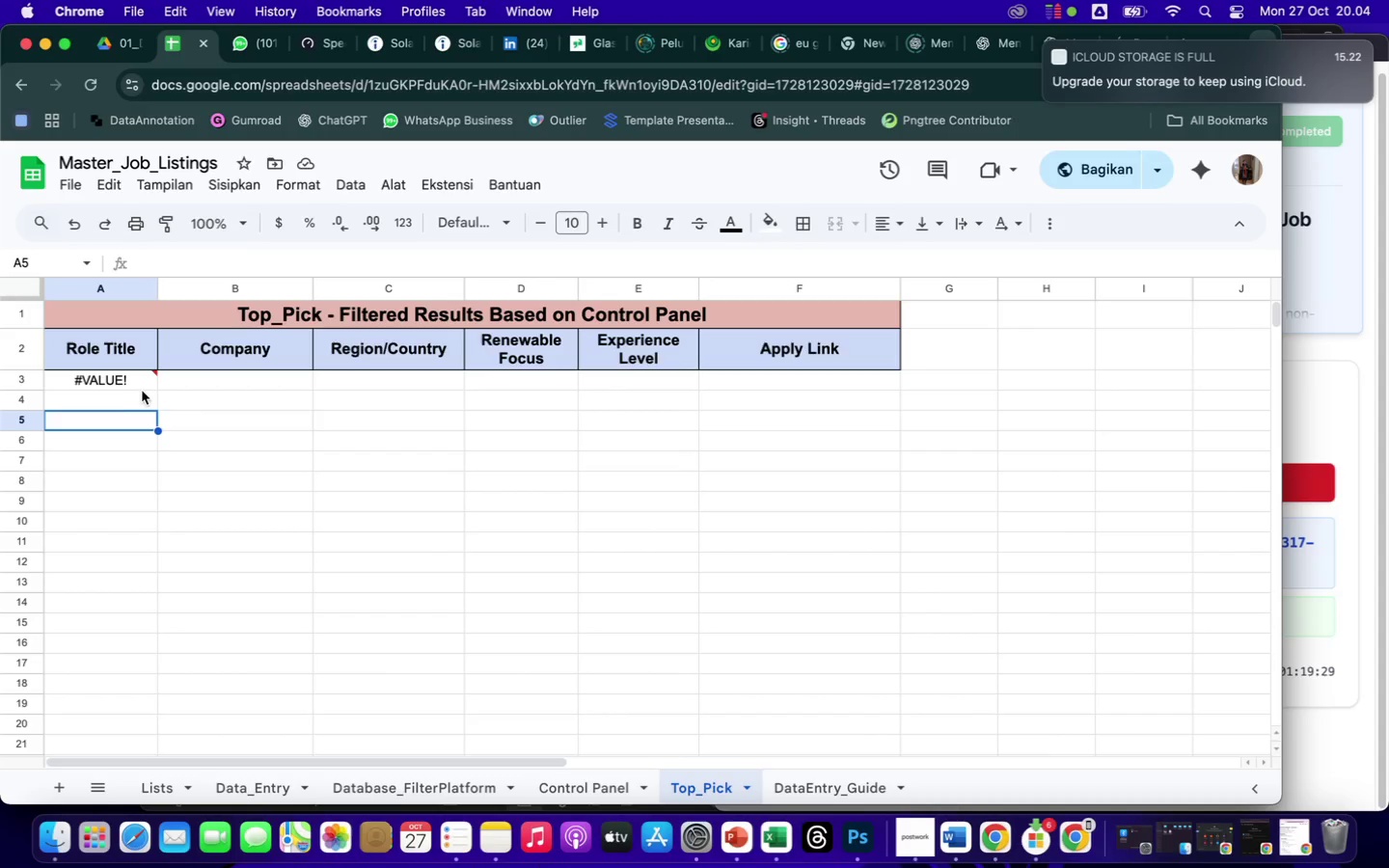 
left_click([145, 384])
 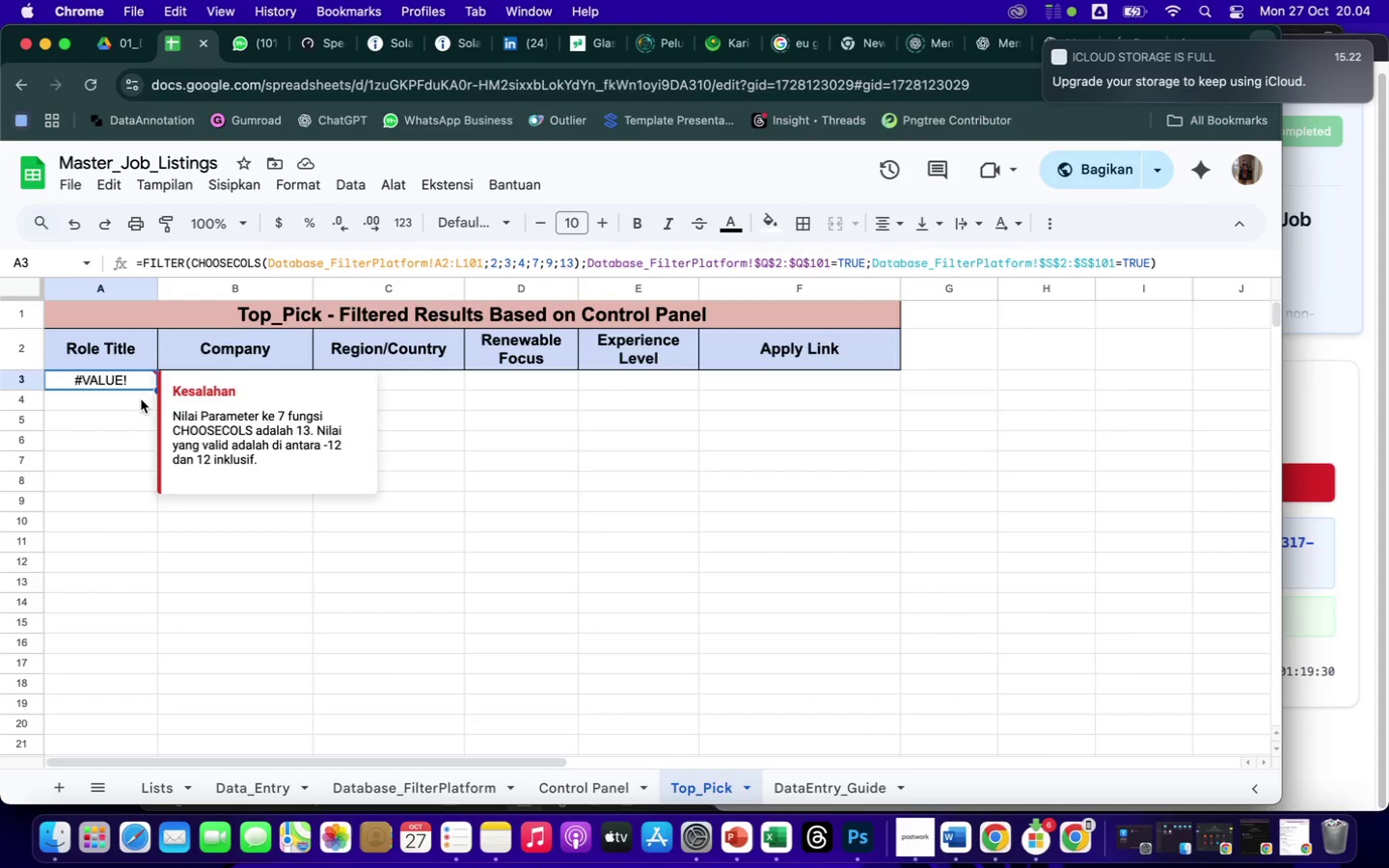 
left_click([141, 399])
 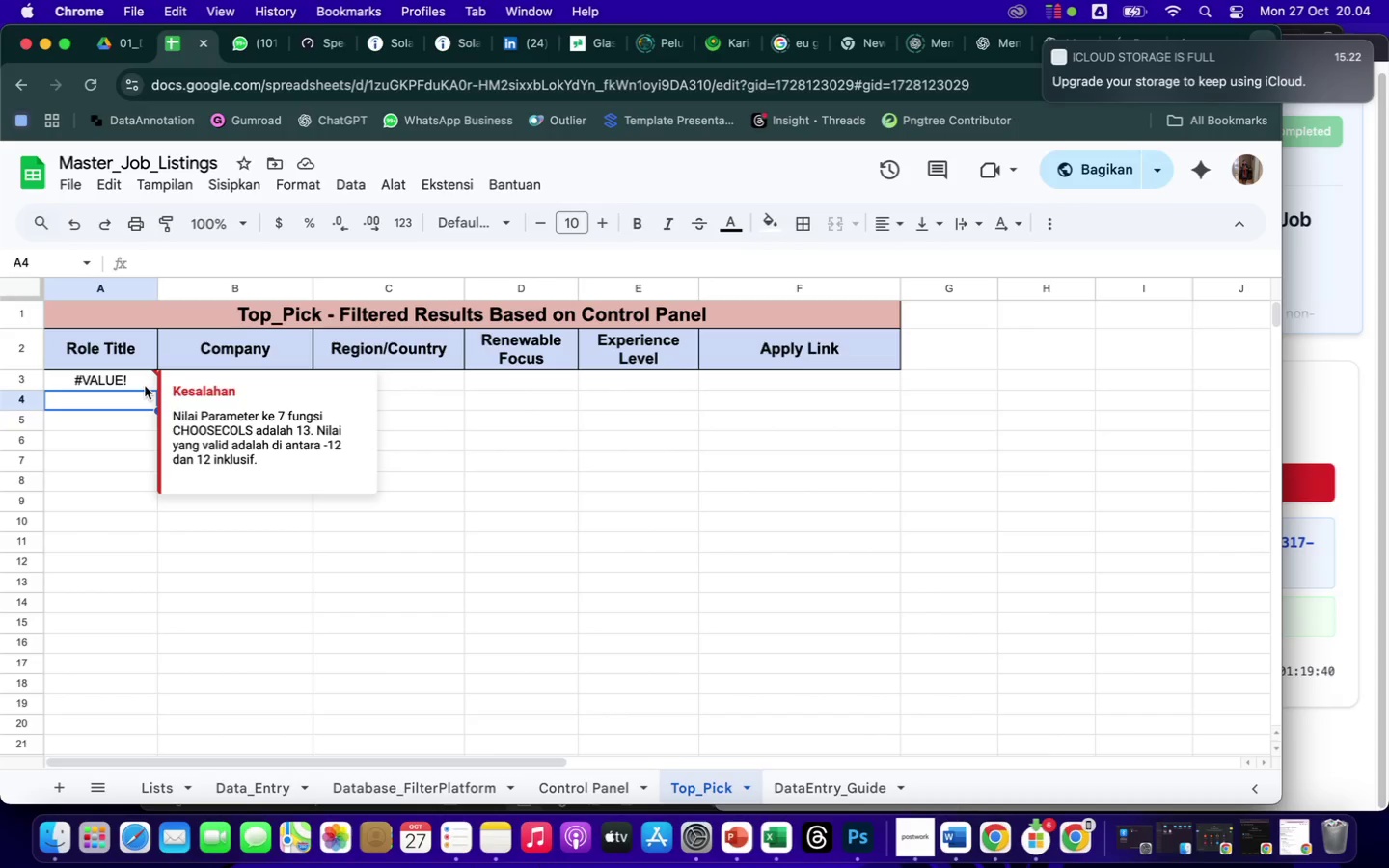 
wait(14.46)
 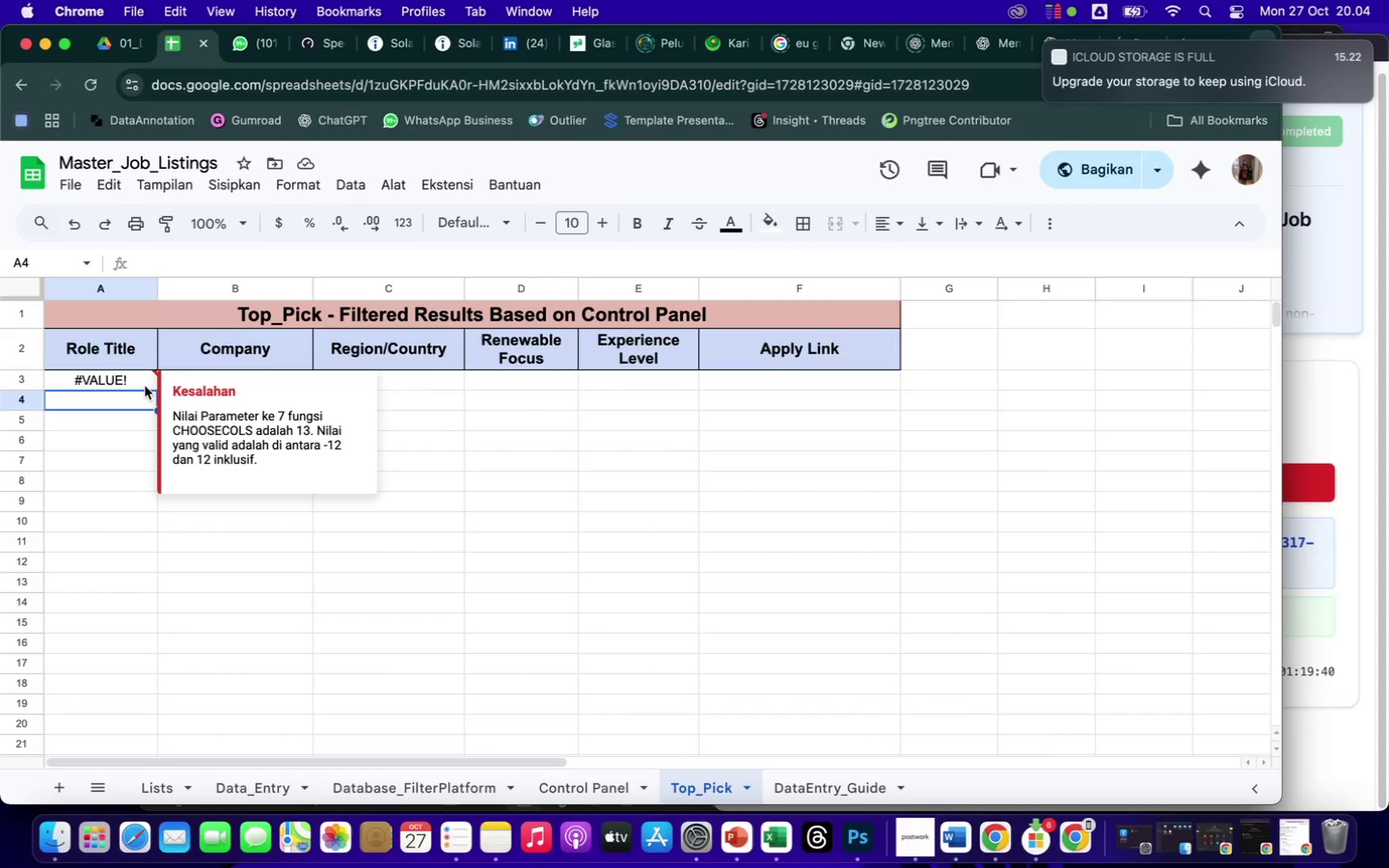 
left_click([126, 420])
 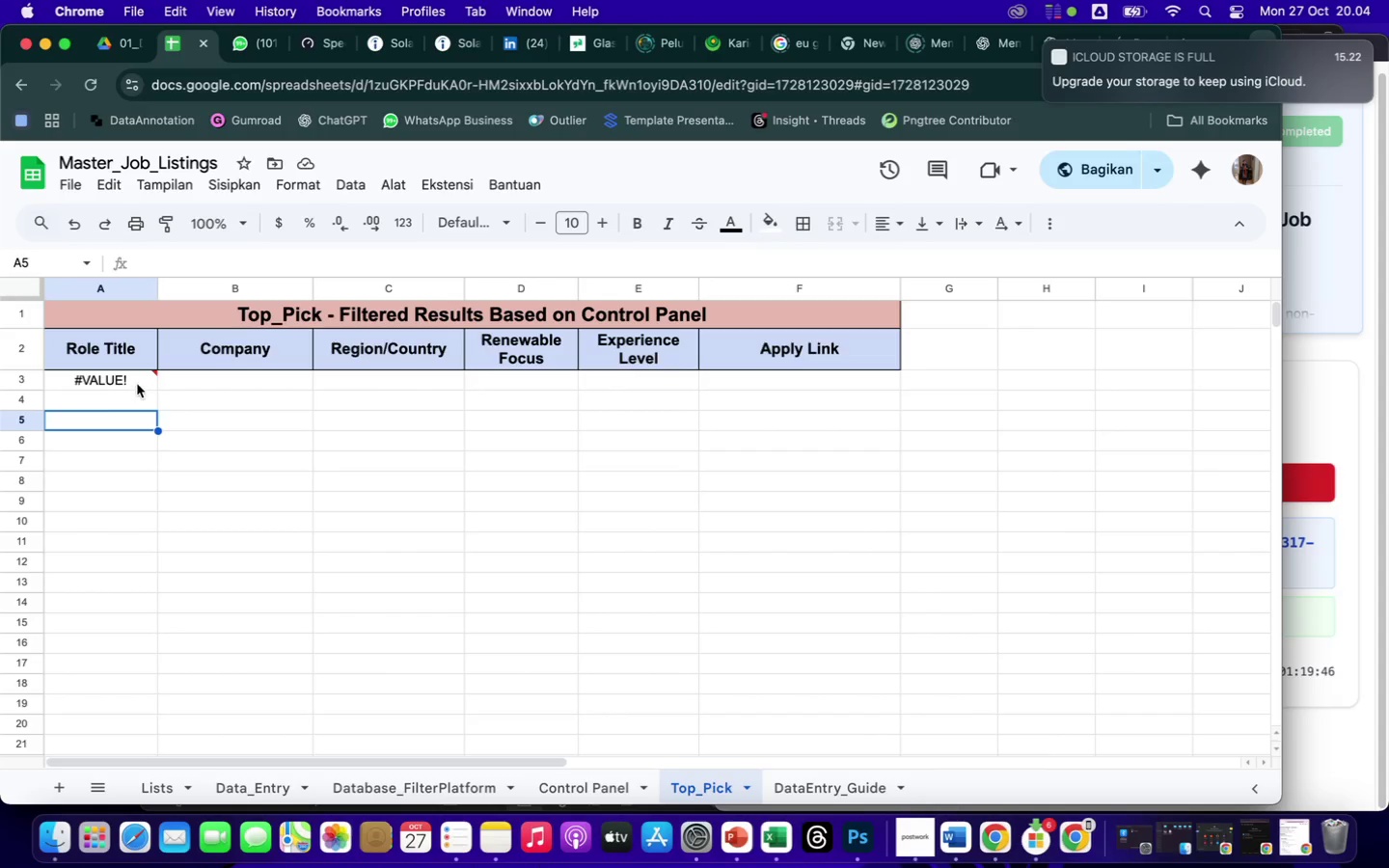 
left_click([138, 380])
 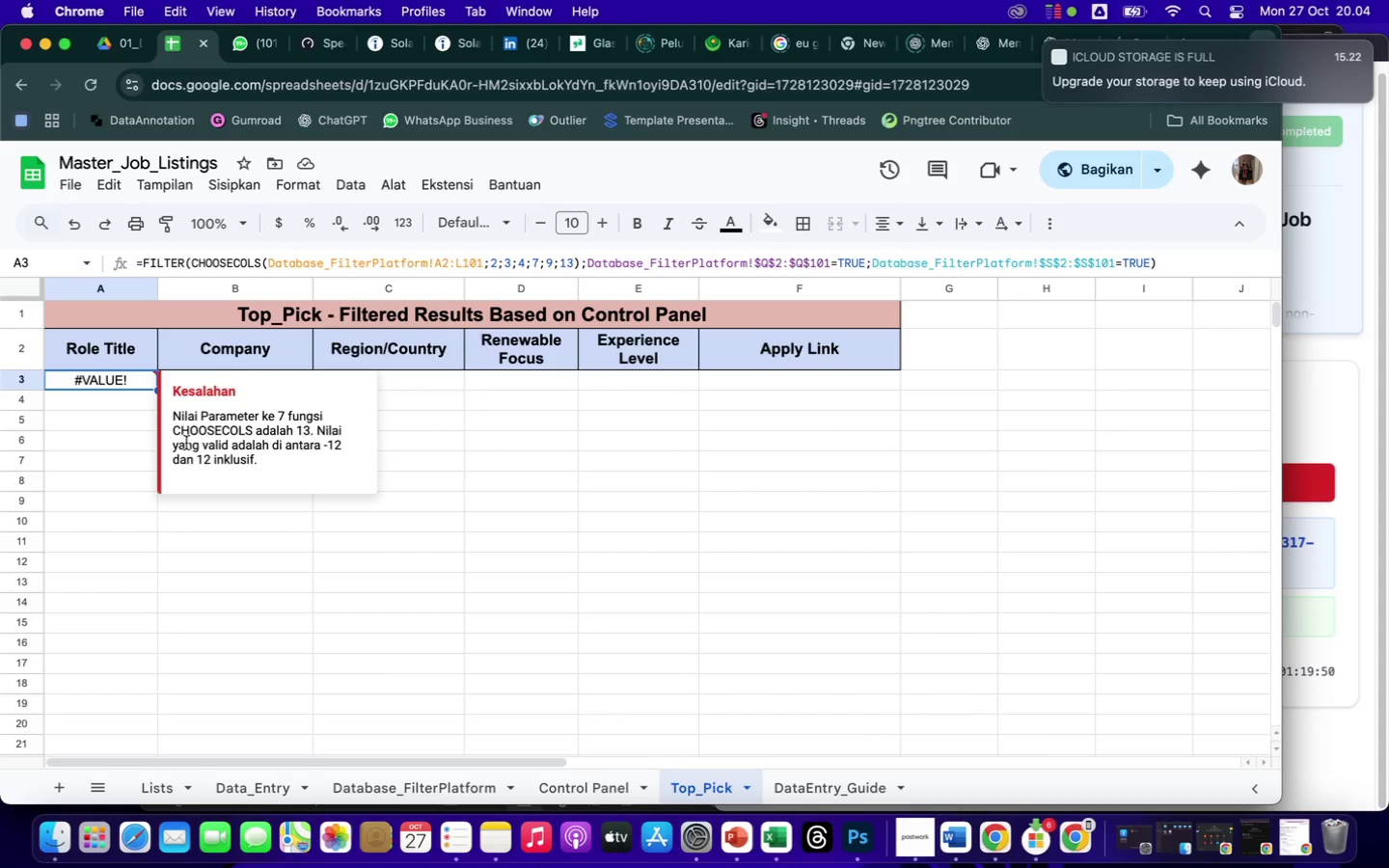 
left_click([137, 400])
 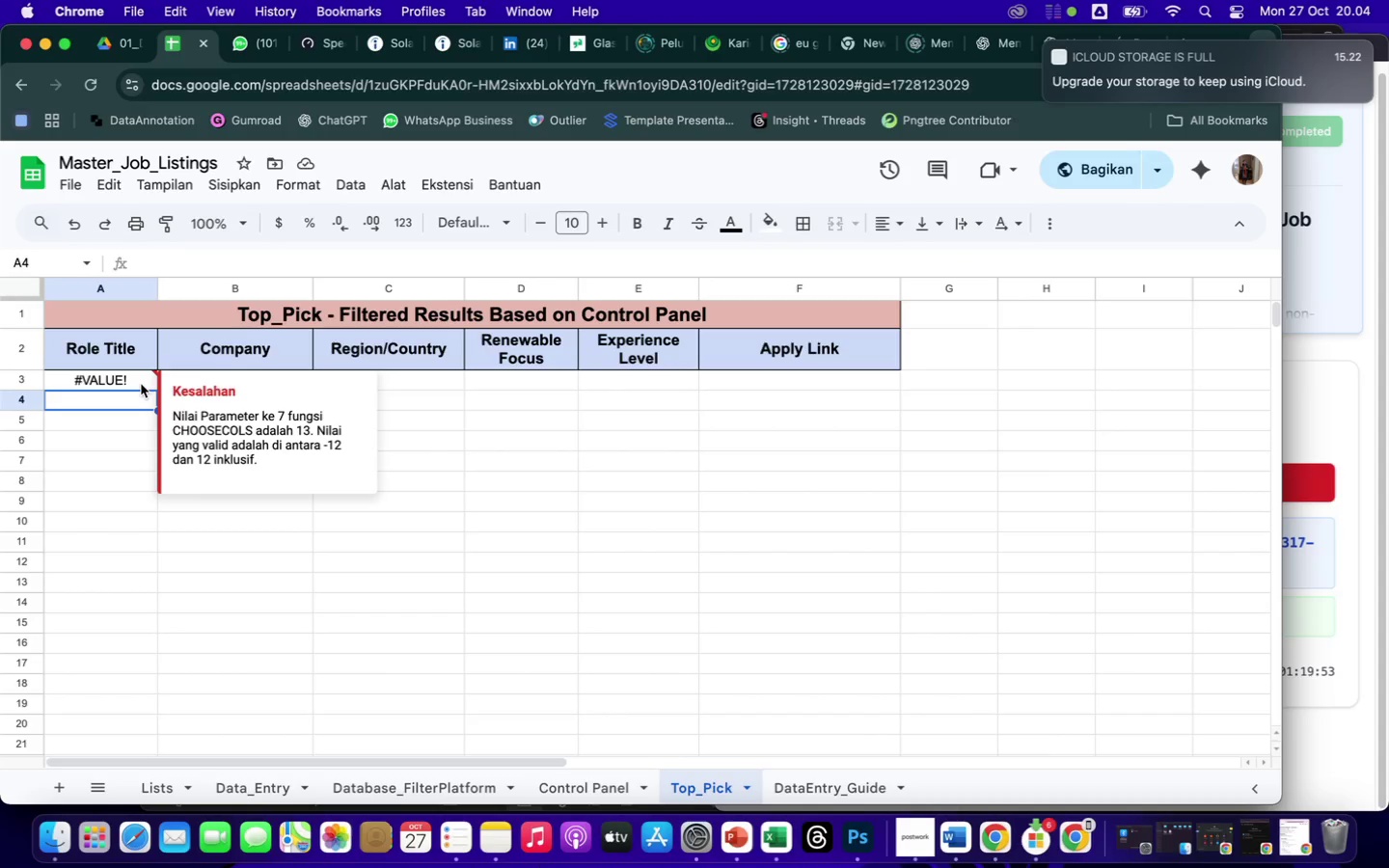 
left_click([141, 384])
 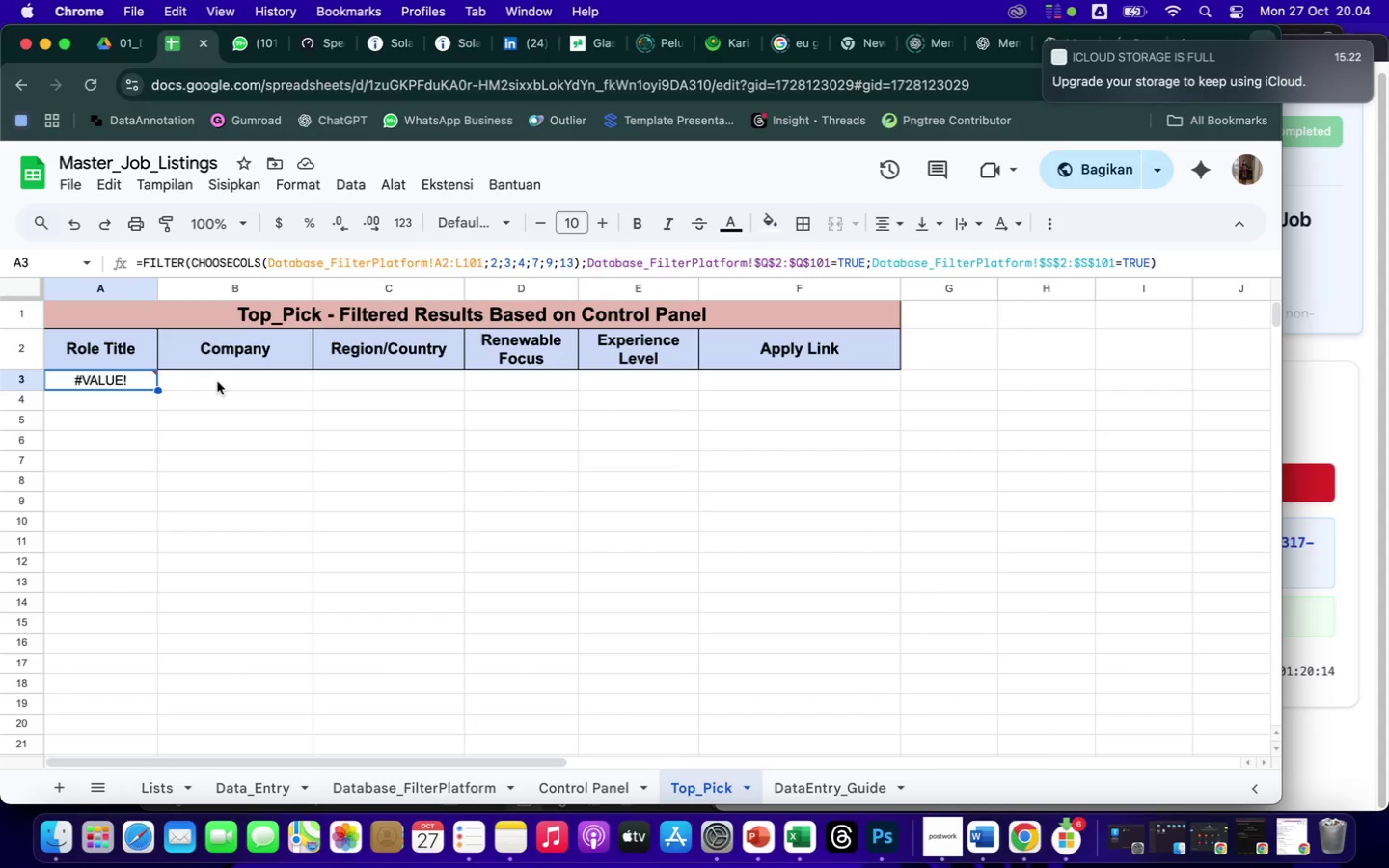 
wait(25.44)
 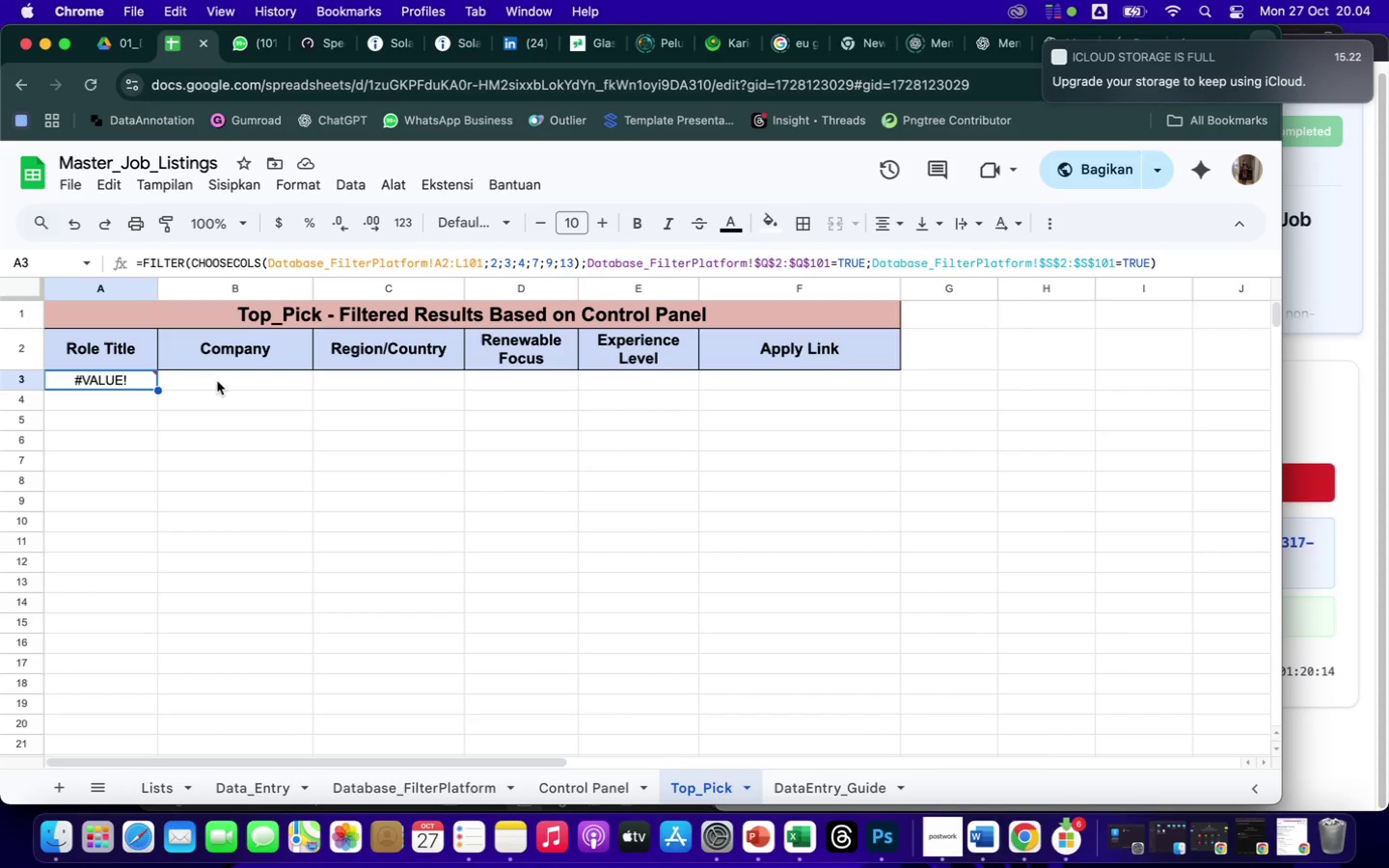 
left_click([131, 446])
 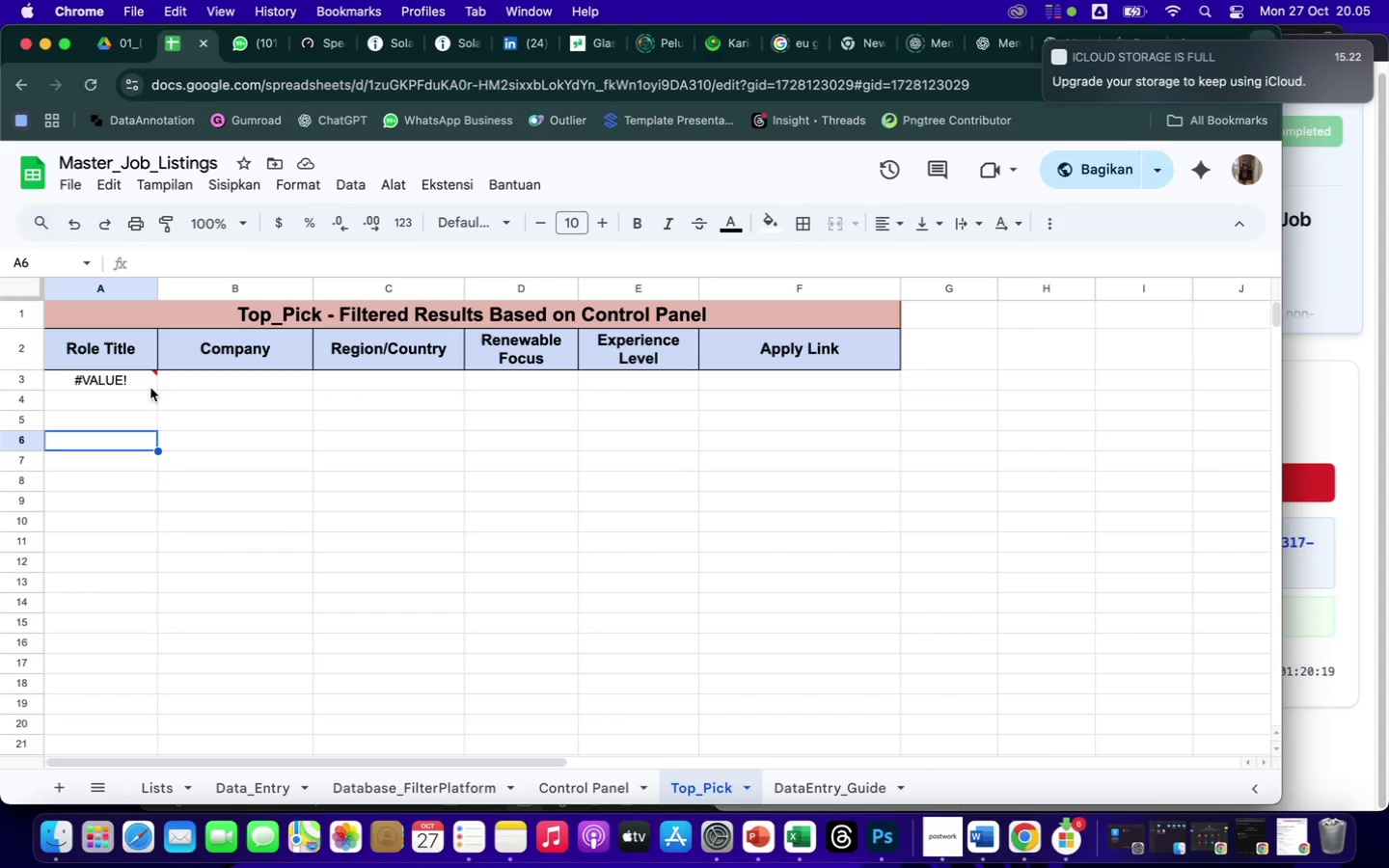 
left_click([149, 386])
 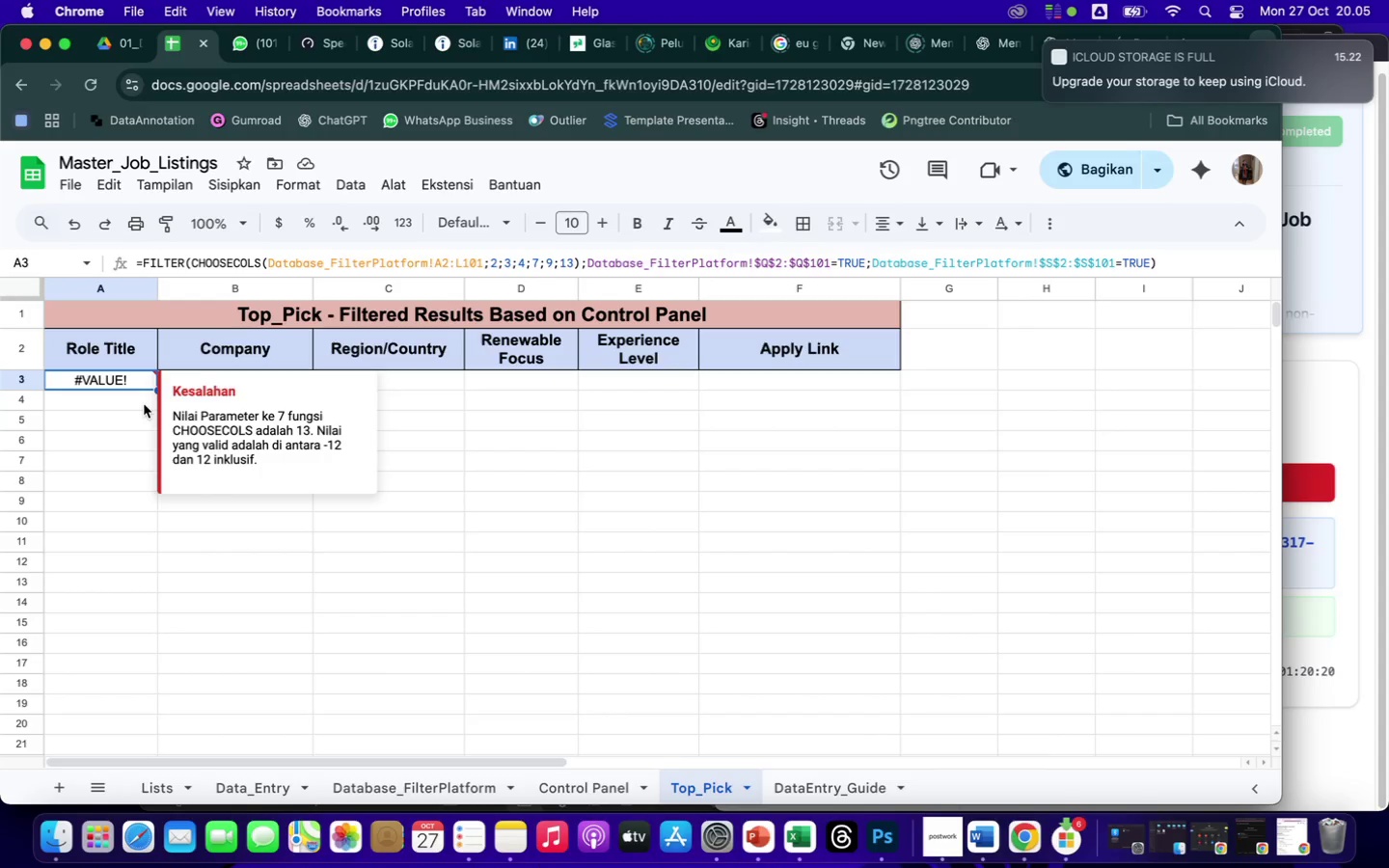 
left_click([136, 400])
 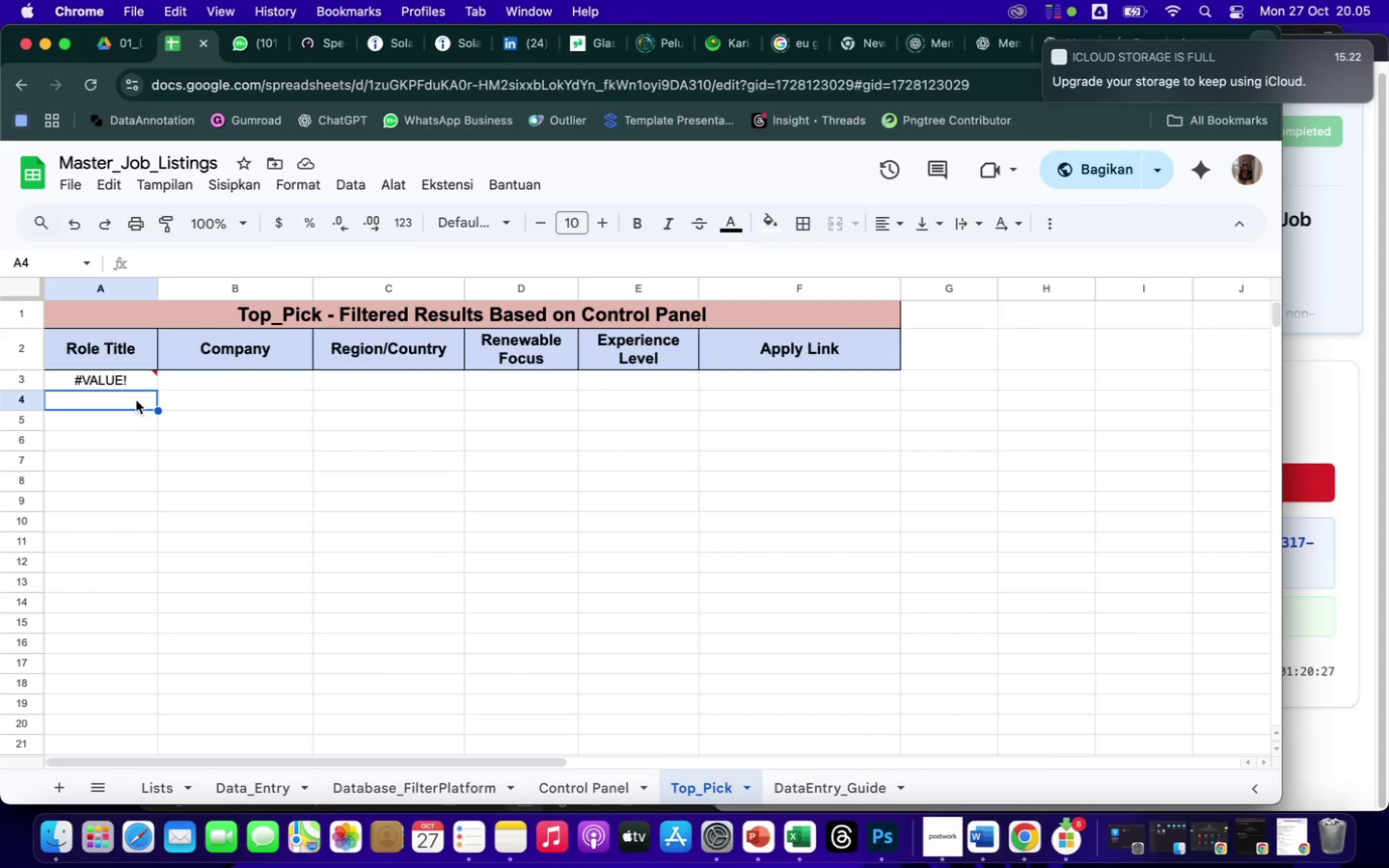 
wait(11.03)
 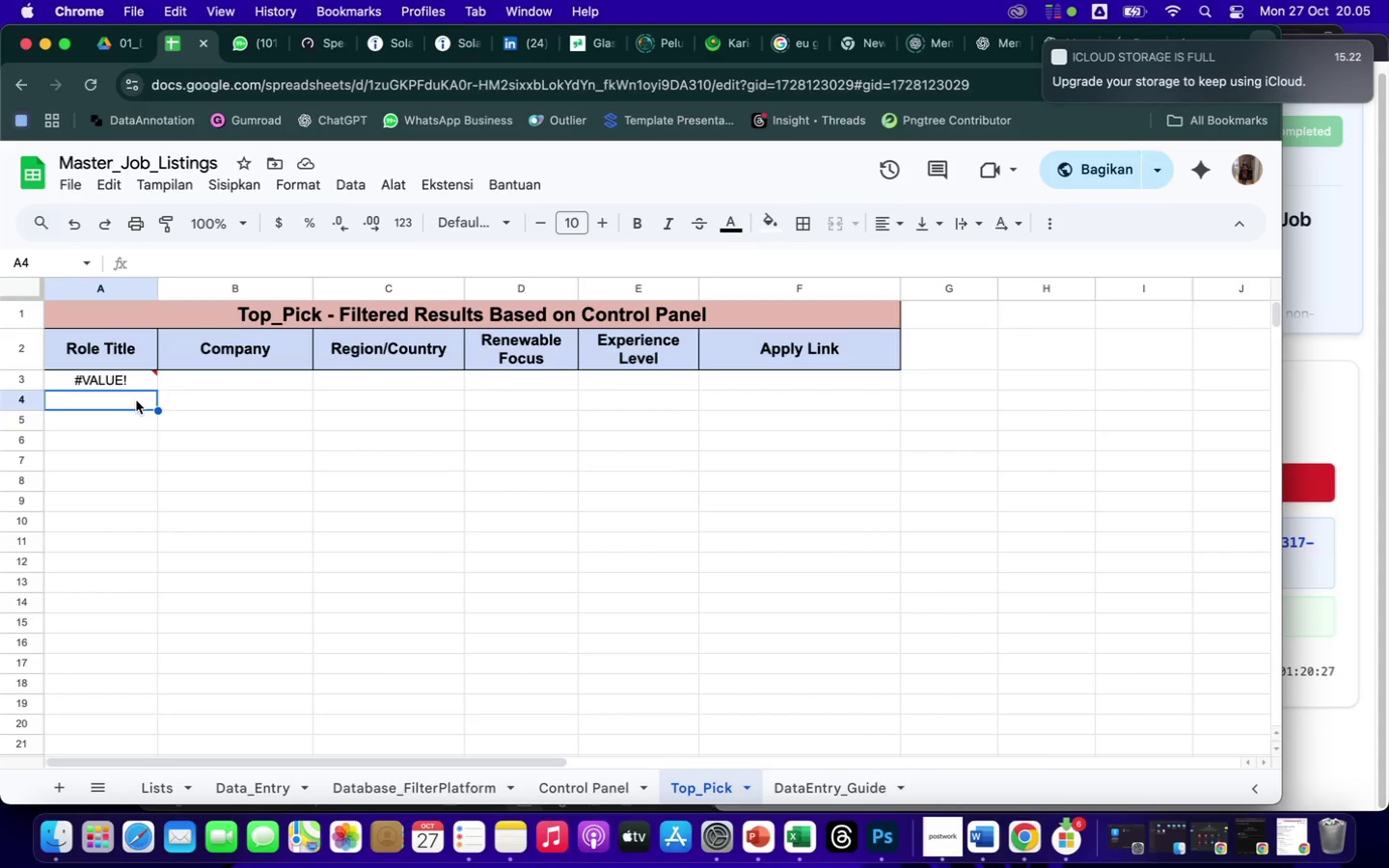 
left_click([150, 377])
 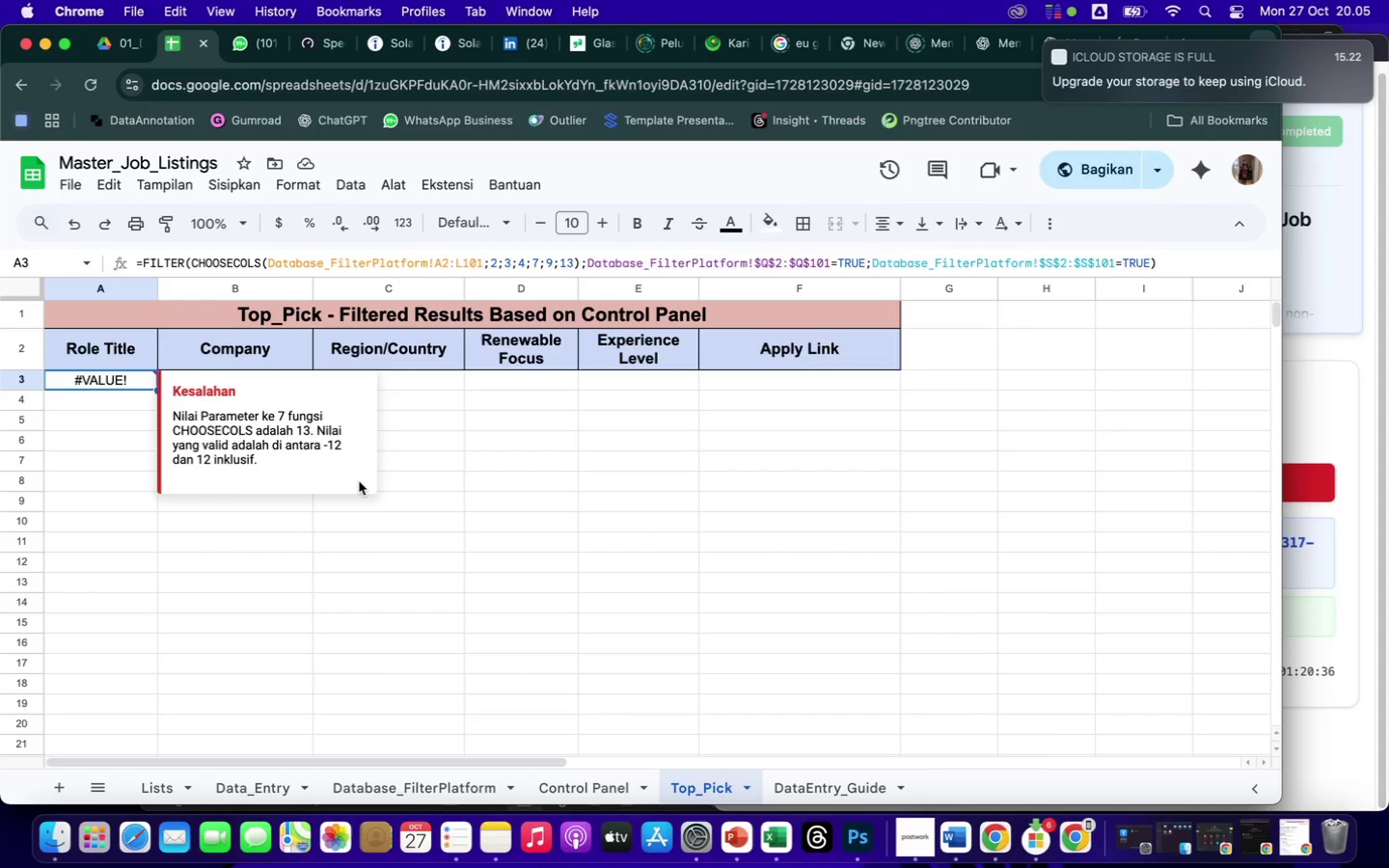 
wait(8.81)
 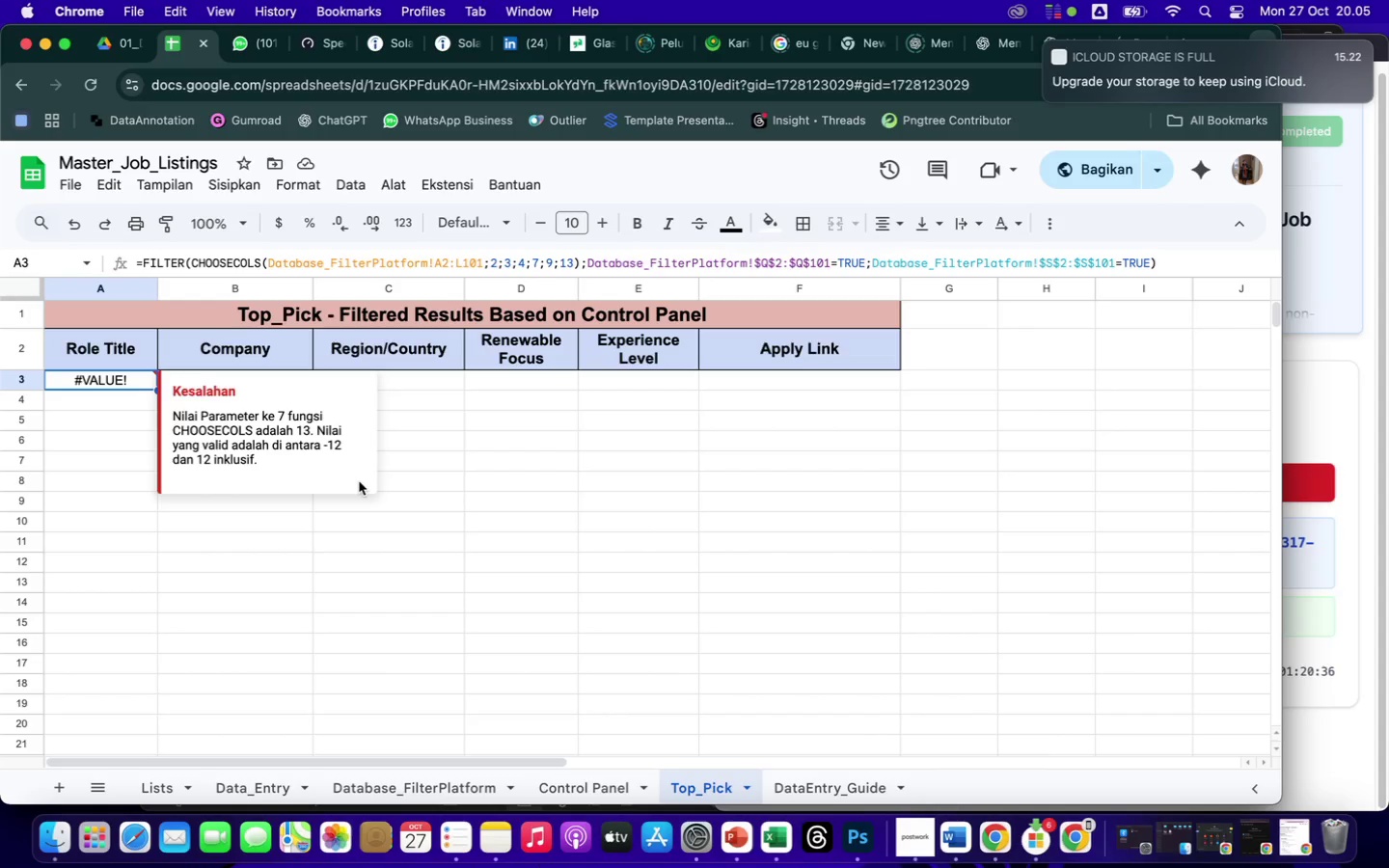 
mouse_move([483, 771])
 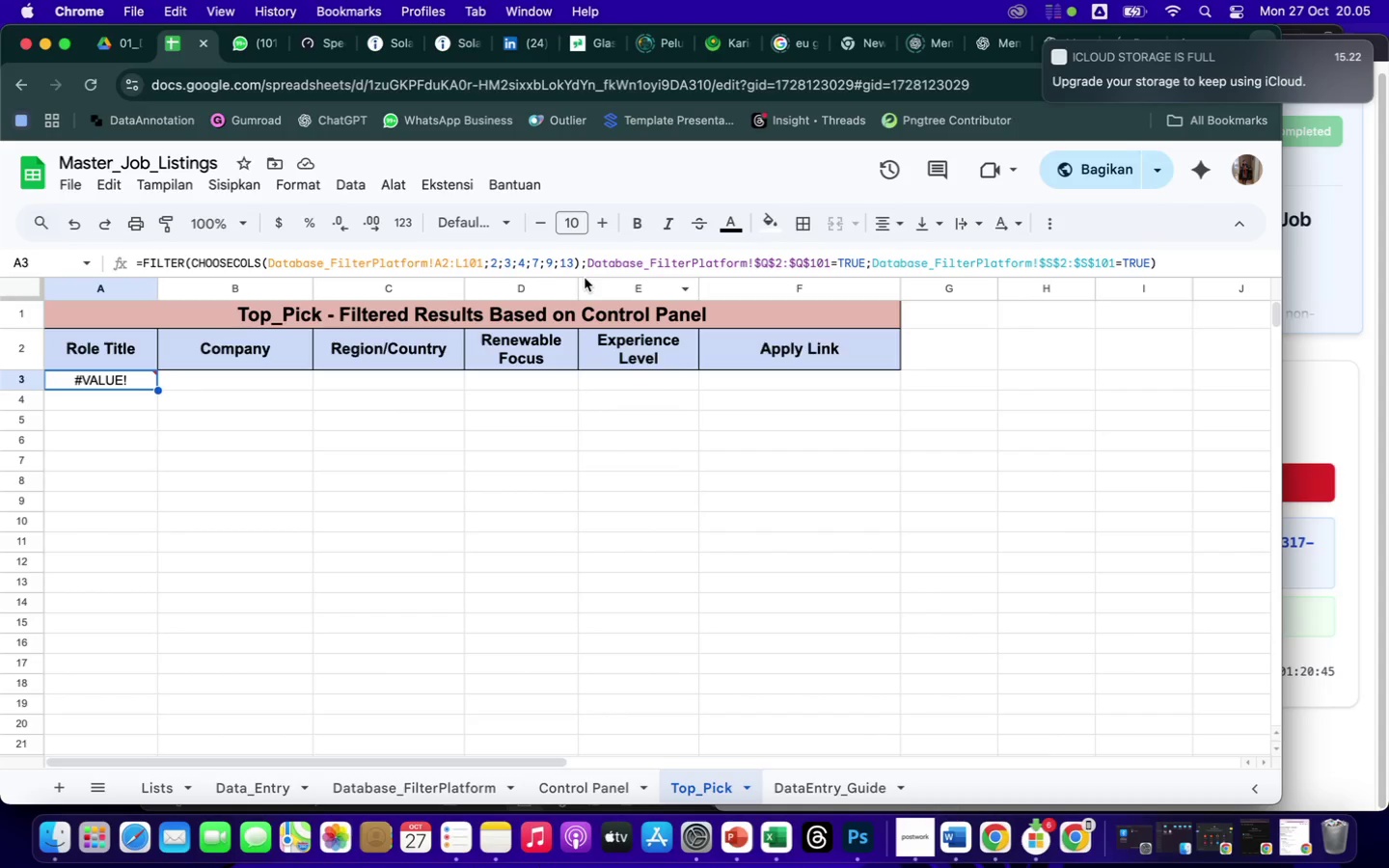 
wait(8.09)
 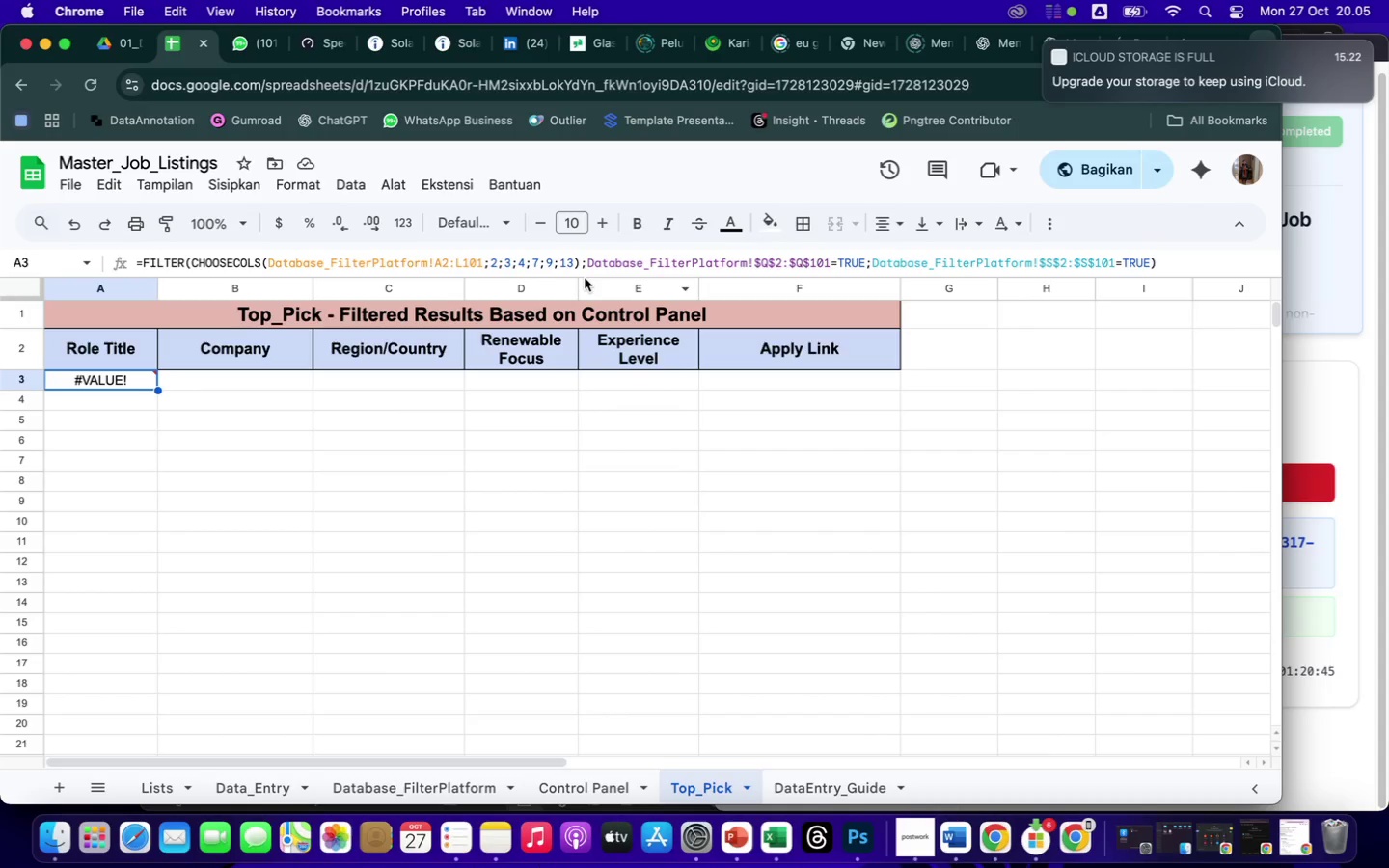 
left_click([384, 793])
 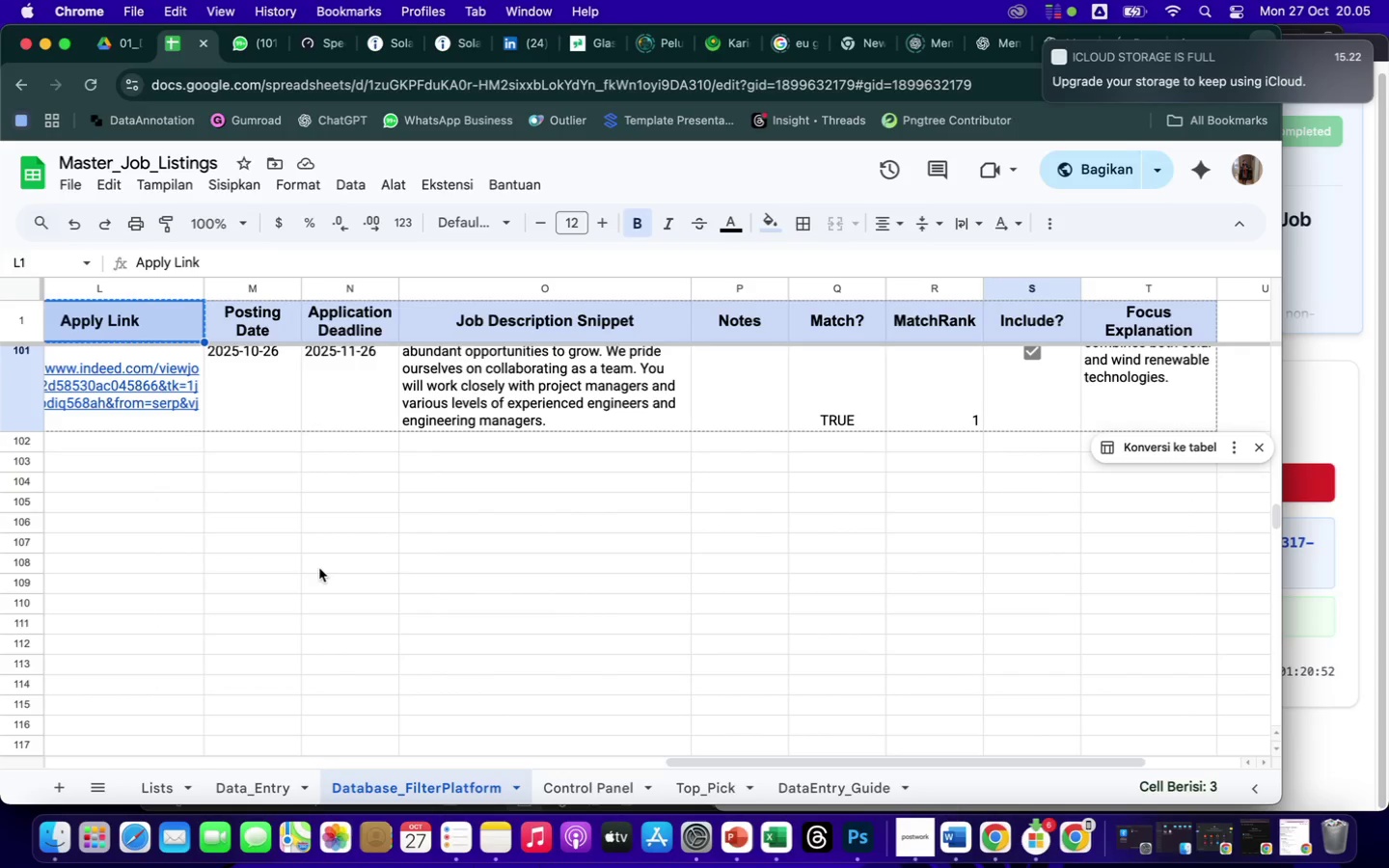 
scroll: coordinate [64, 421], scroll_direction: up, amount: 2243.0
 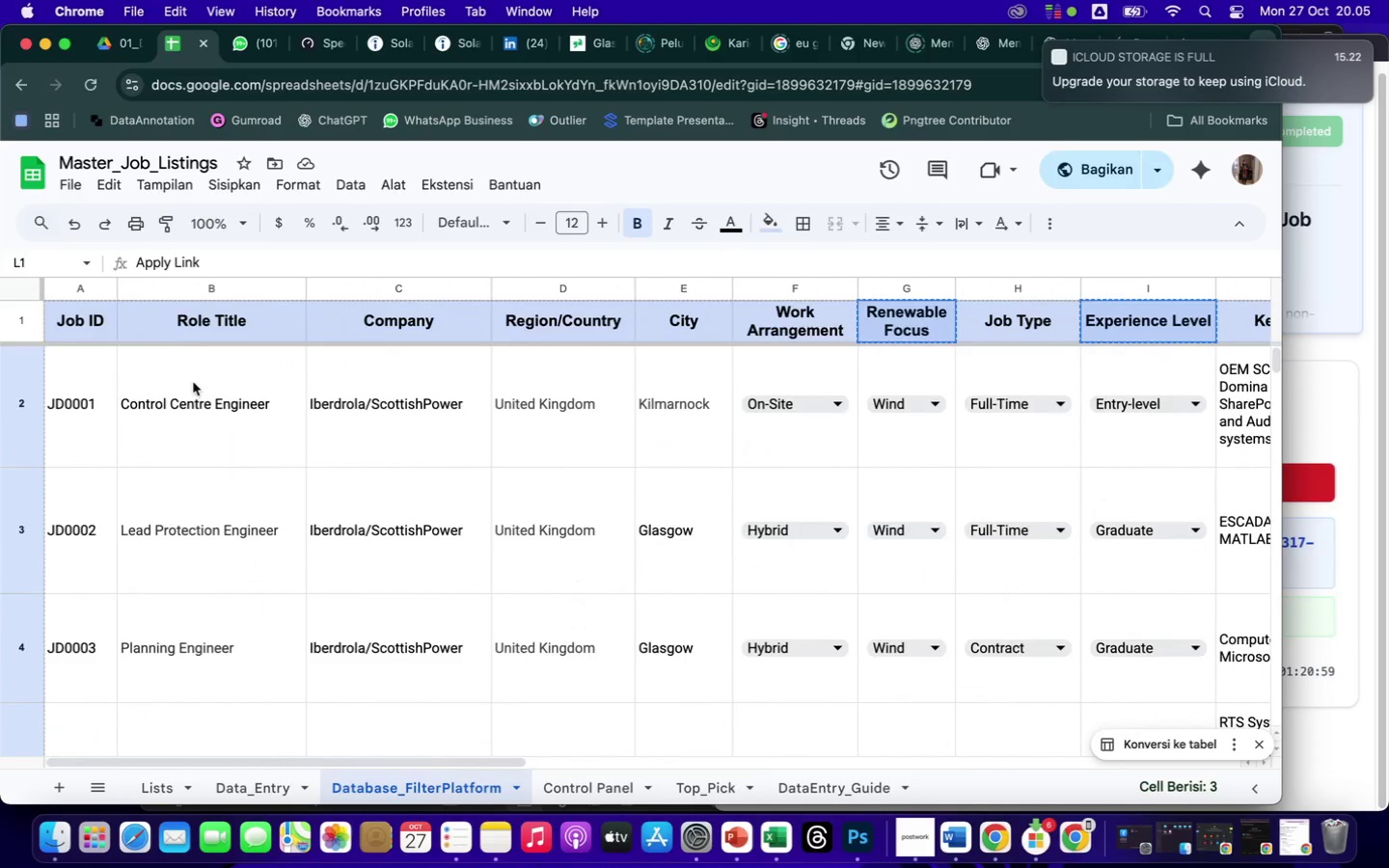 
left_click([193, 382])
 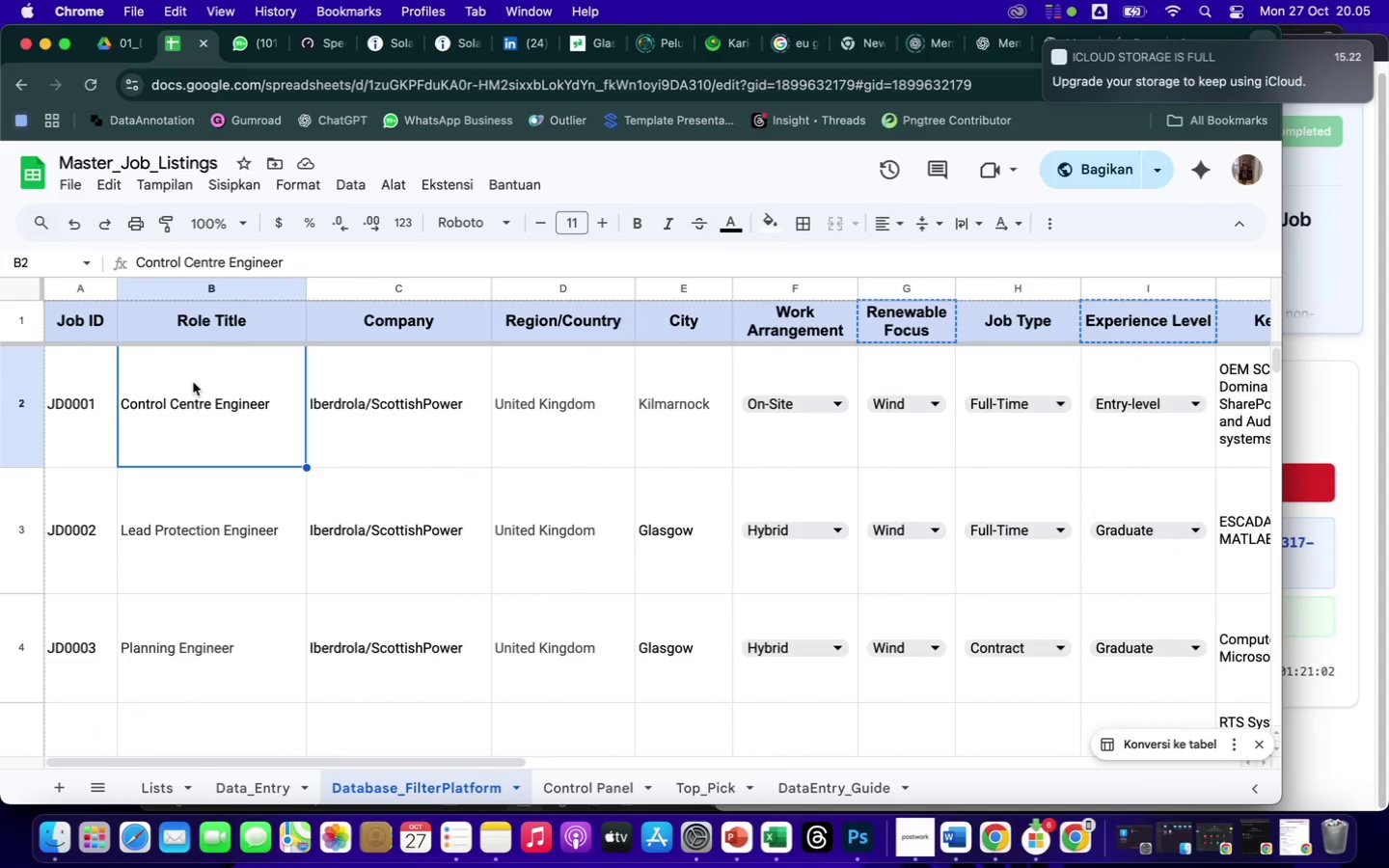 
key(ArrowRight)
 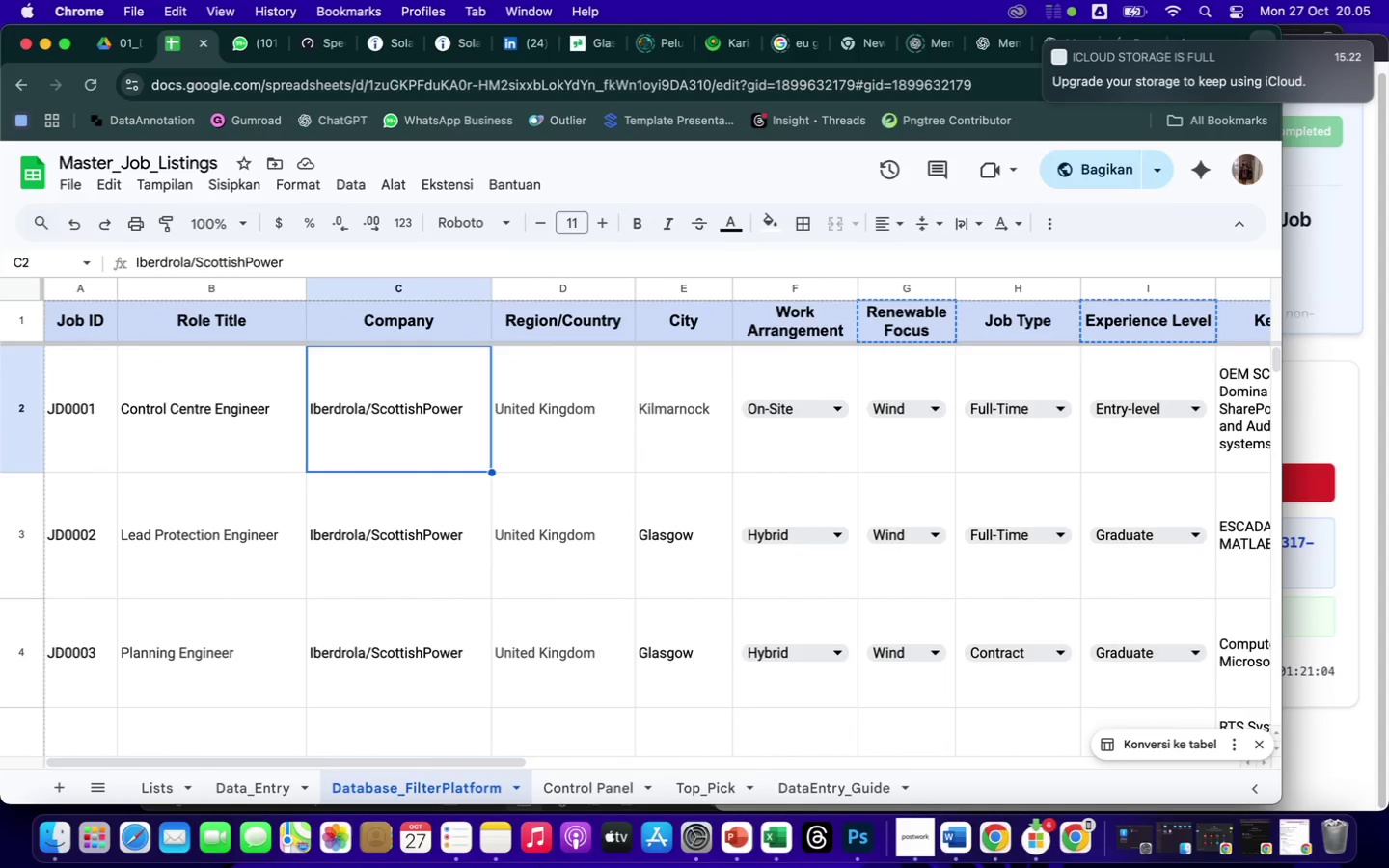 
key(ArrowRight)
 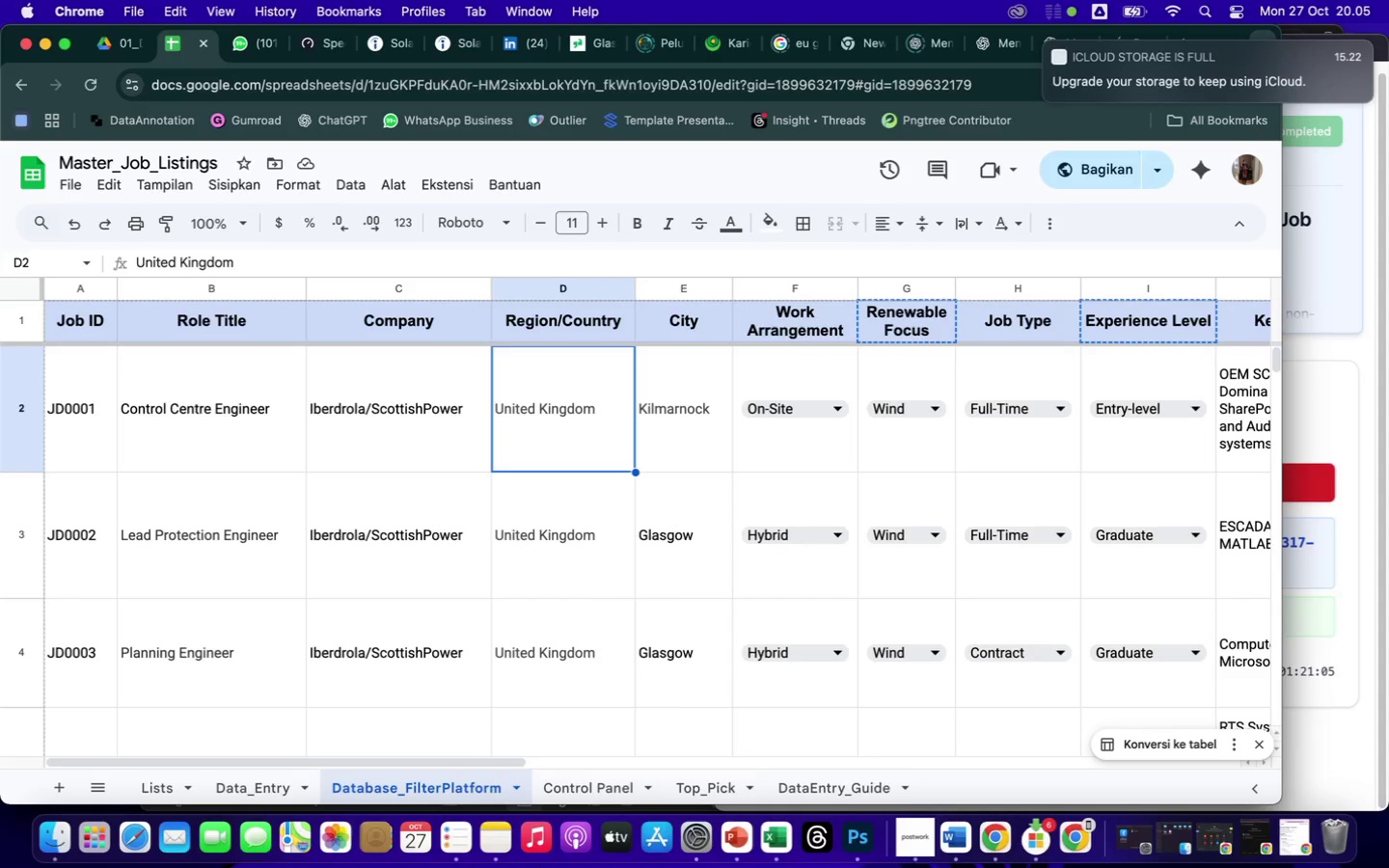 
key(ArrowRight)
 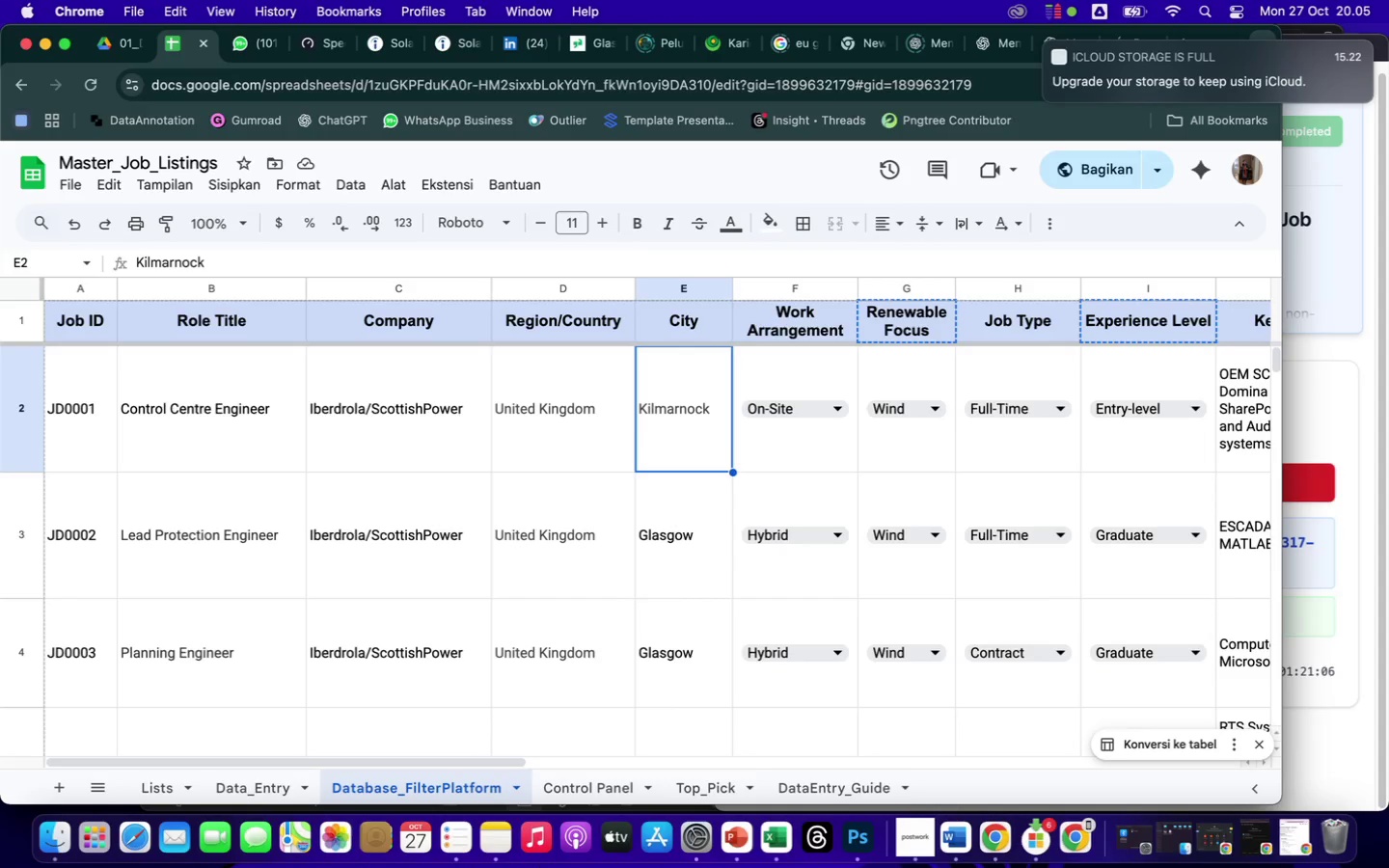 
key(ArrowRight)
 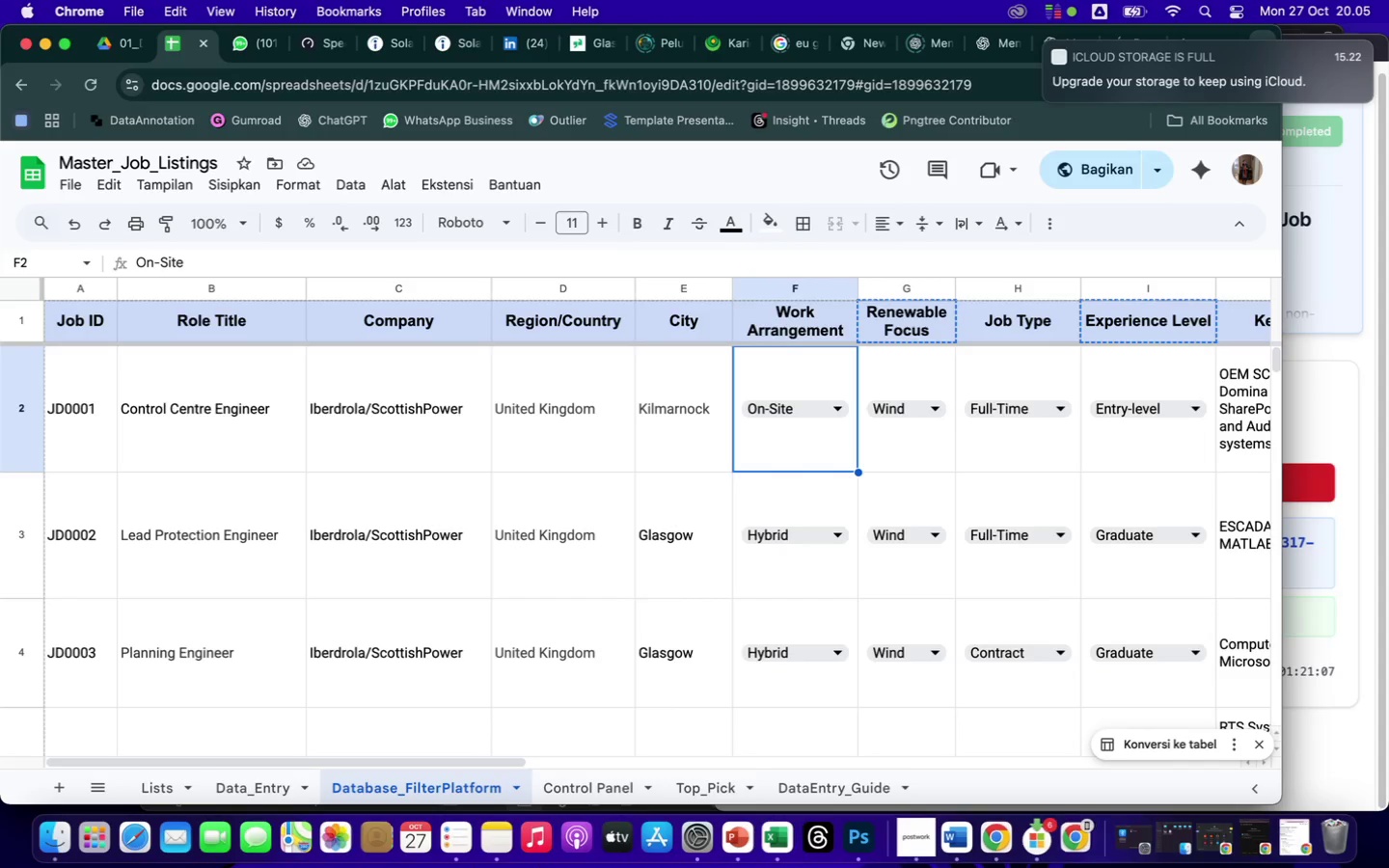 
key(ArrowRight)
 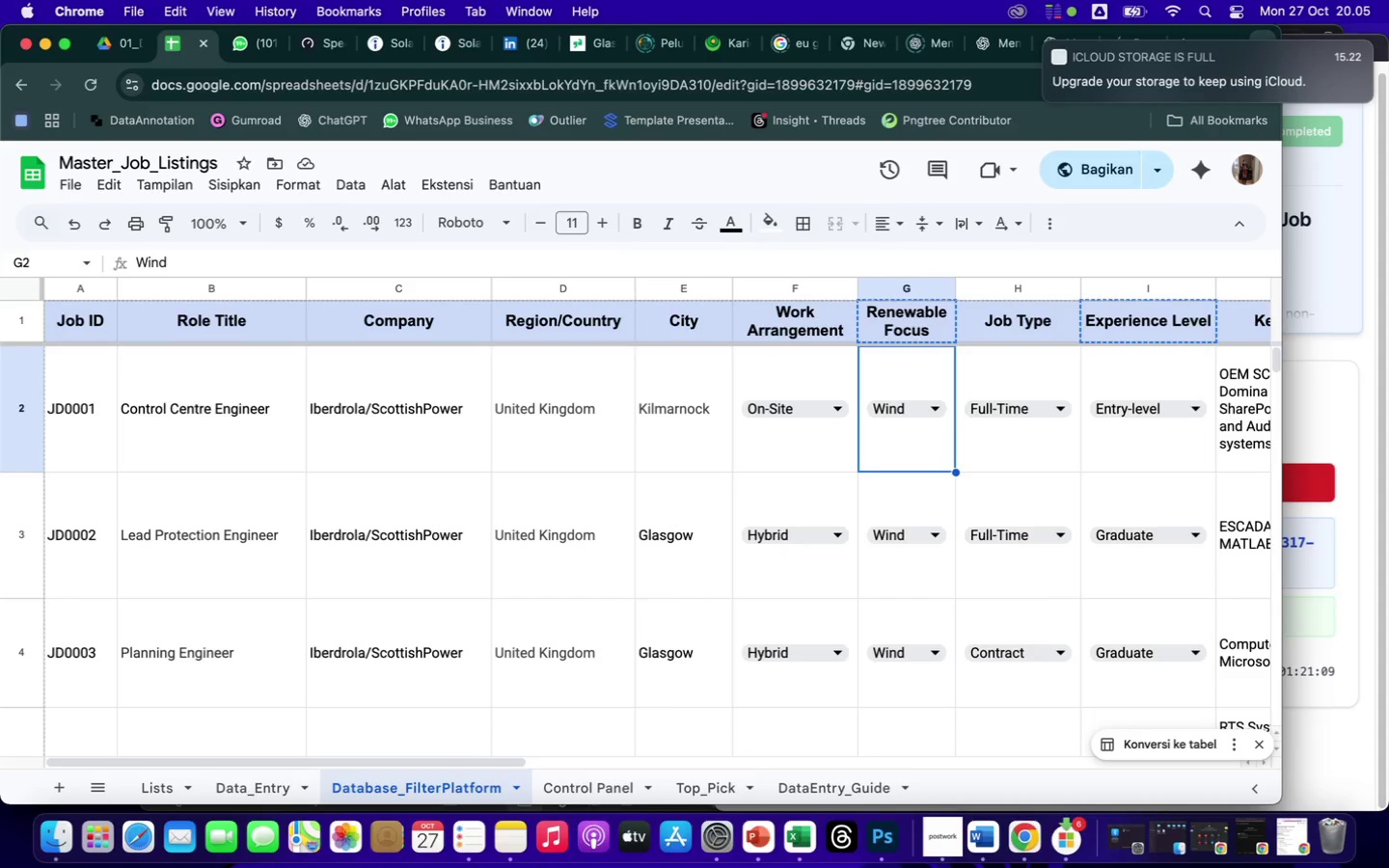 
key(ArrowRight)
 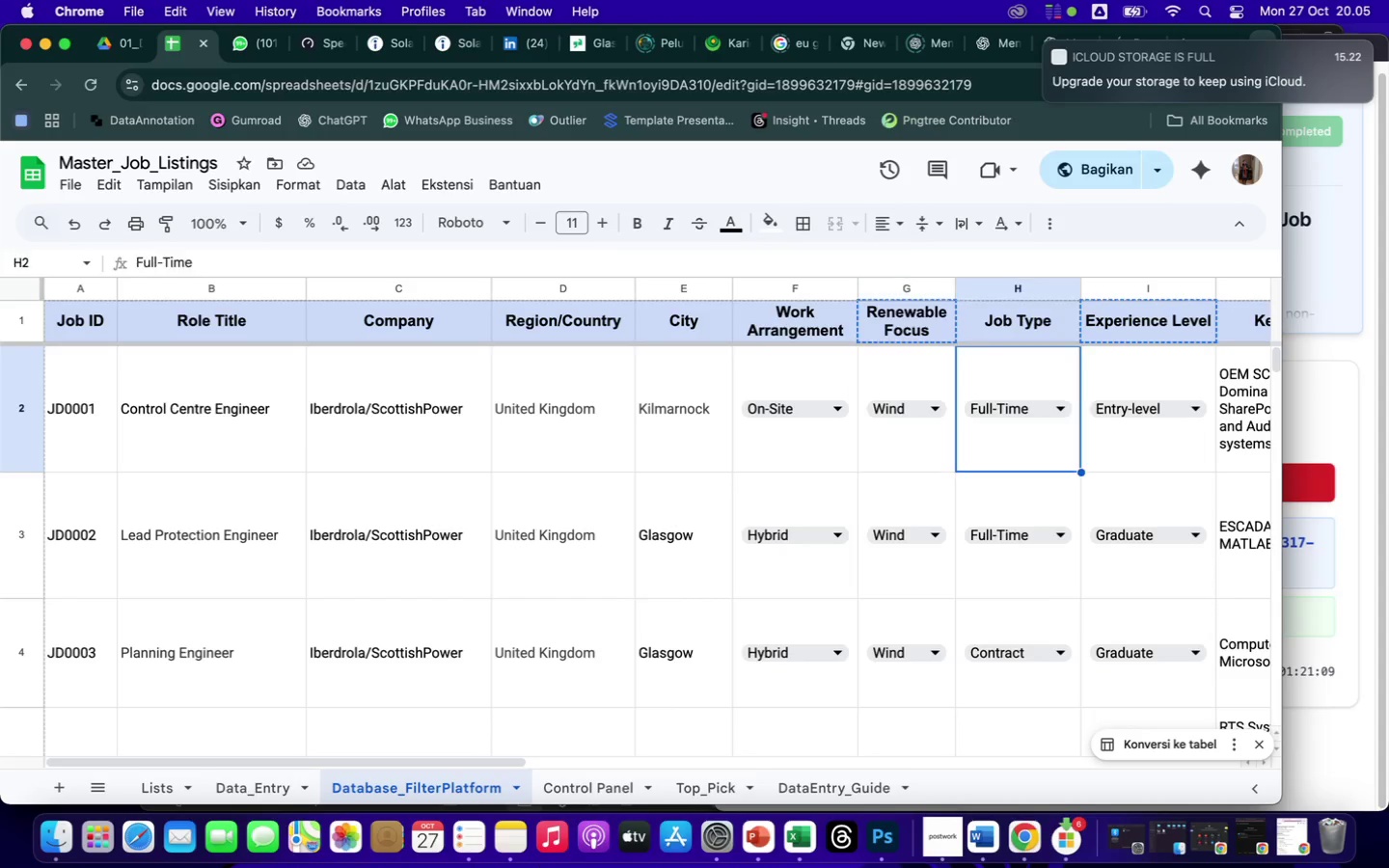 
key(ArrowRight)
 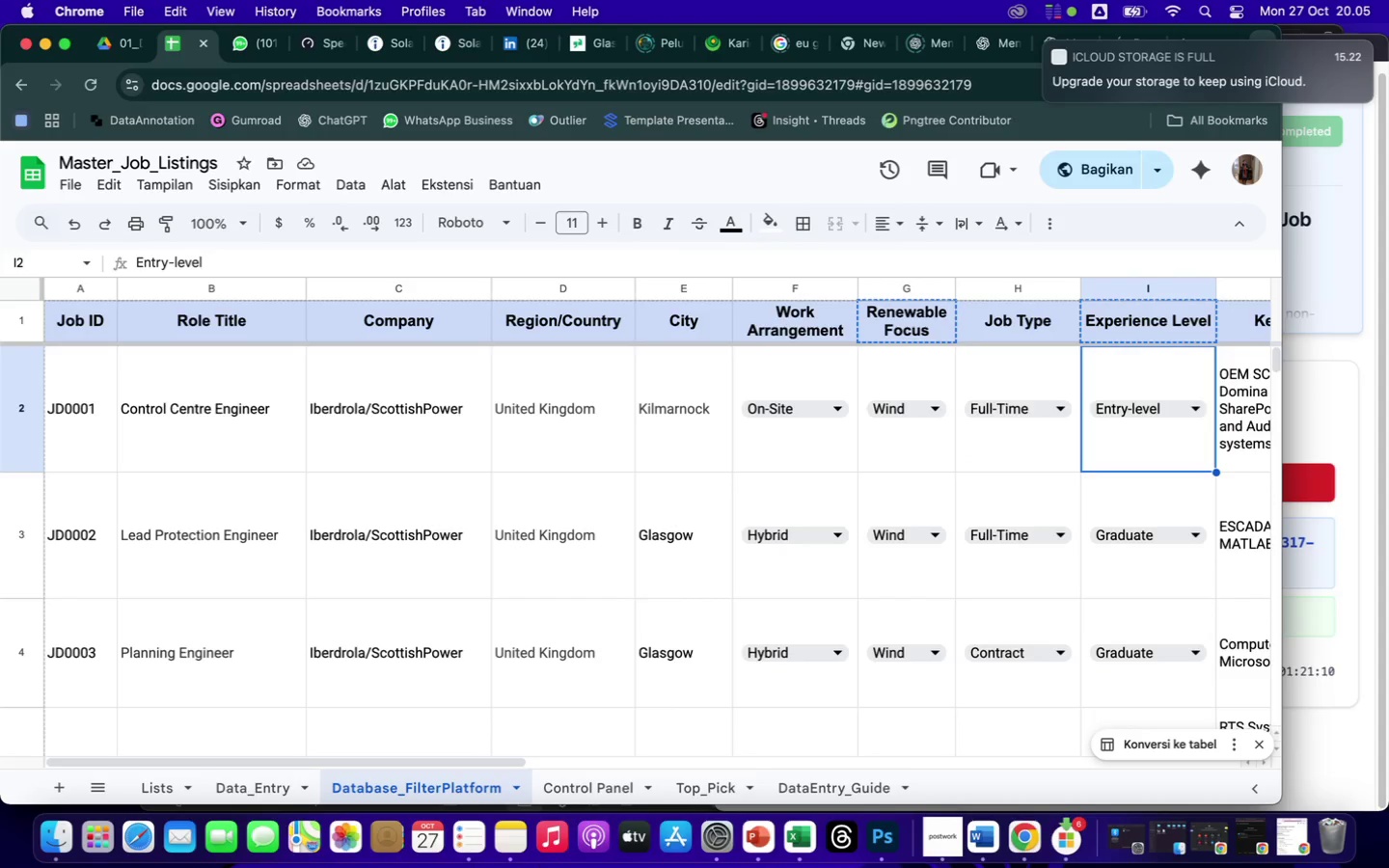 
key(ArrowRight)
 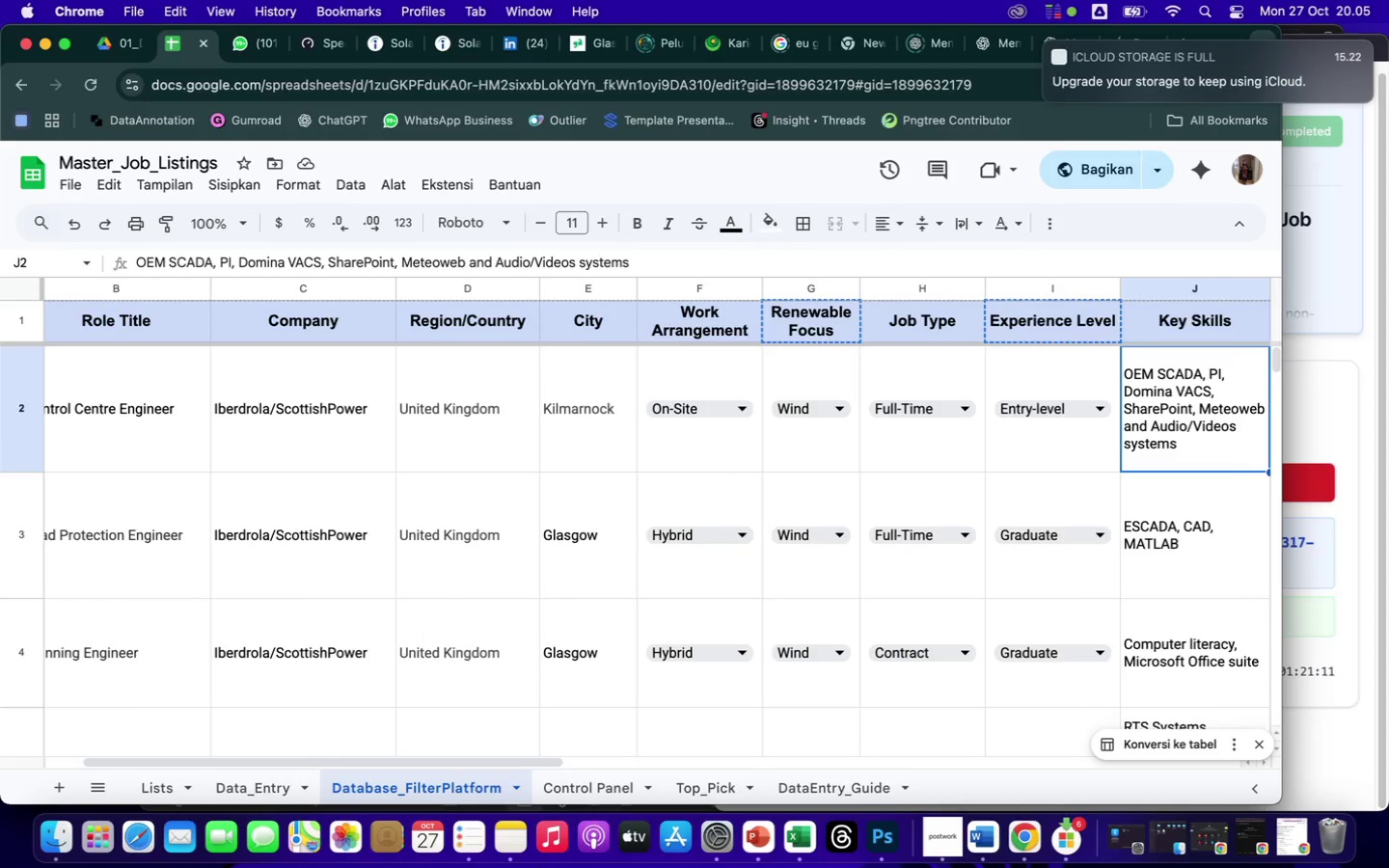 
key(ArrowRight)
 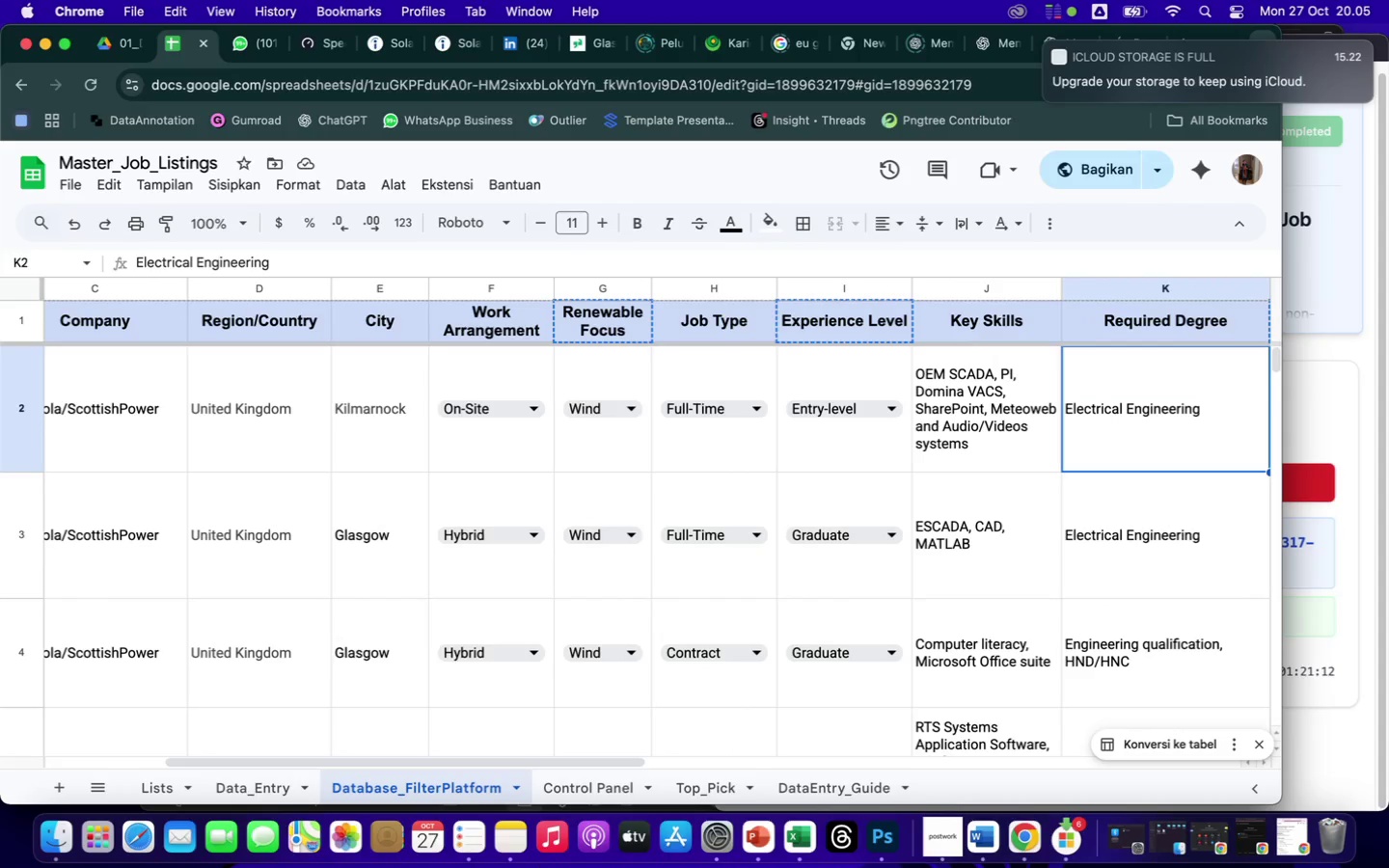 
key(ArrowRight)
 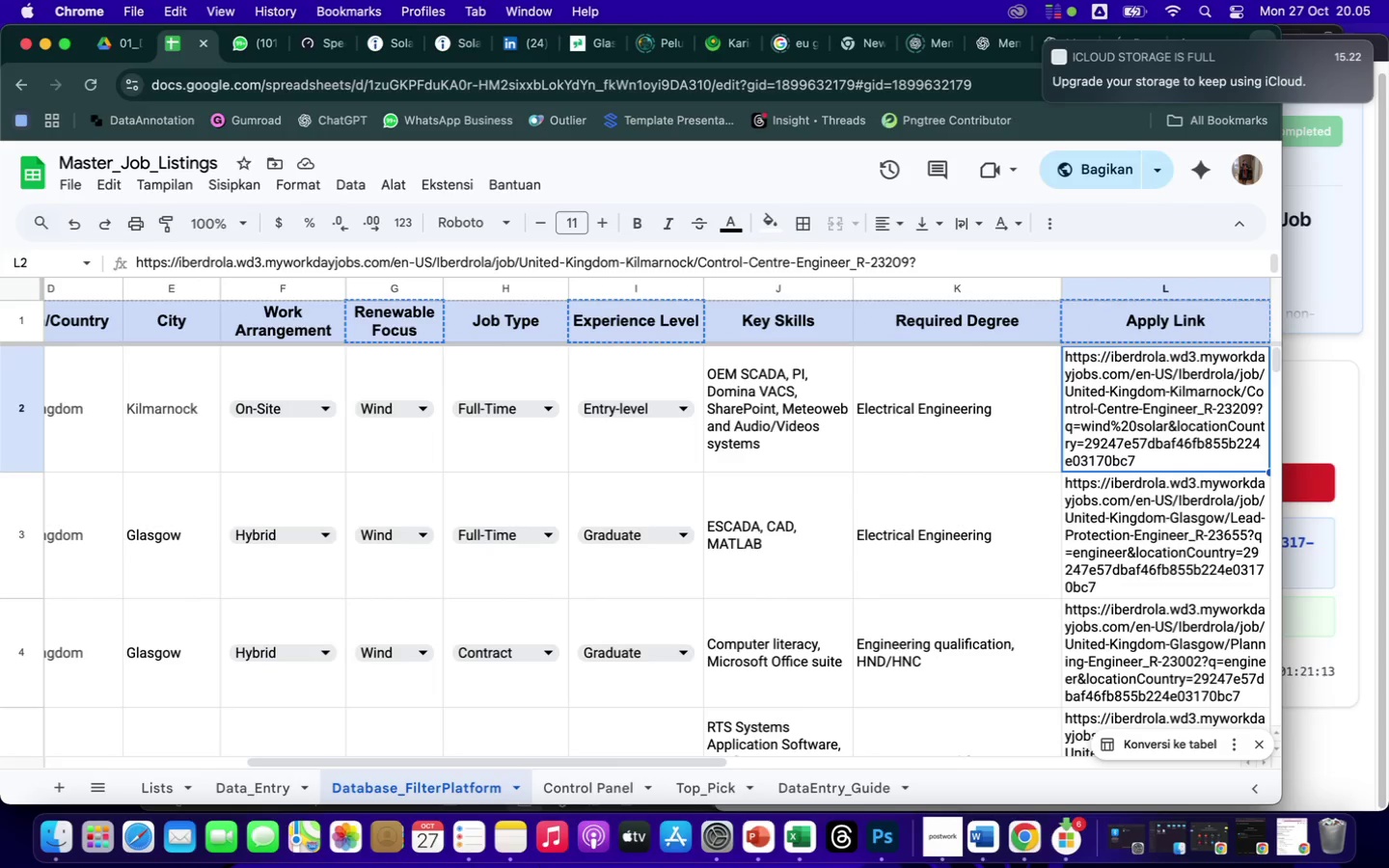 
key(ArrowRight)
 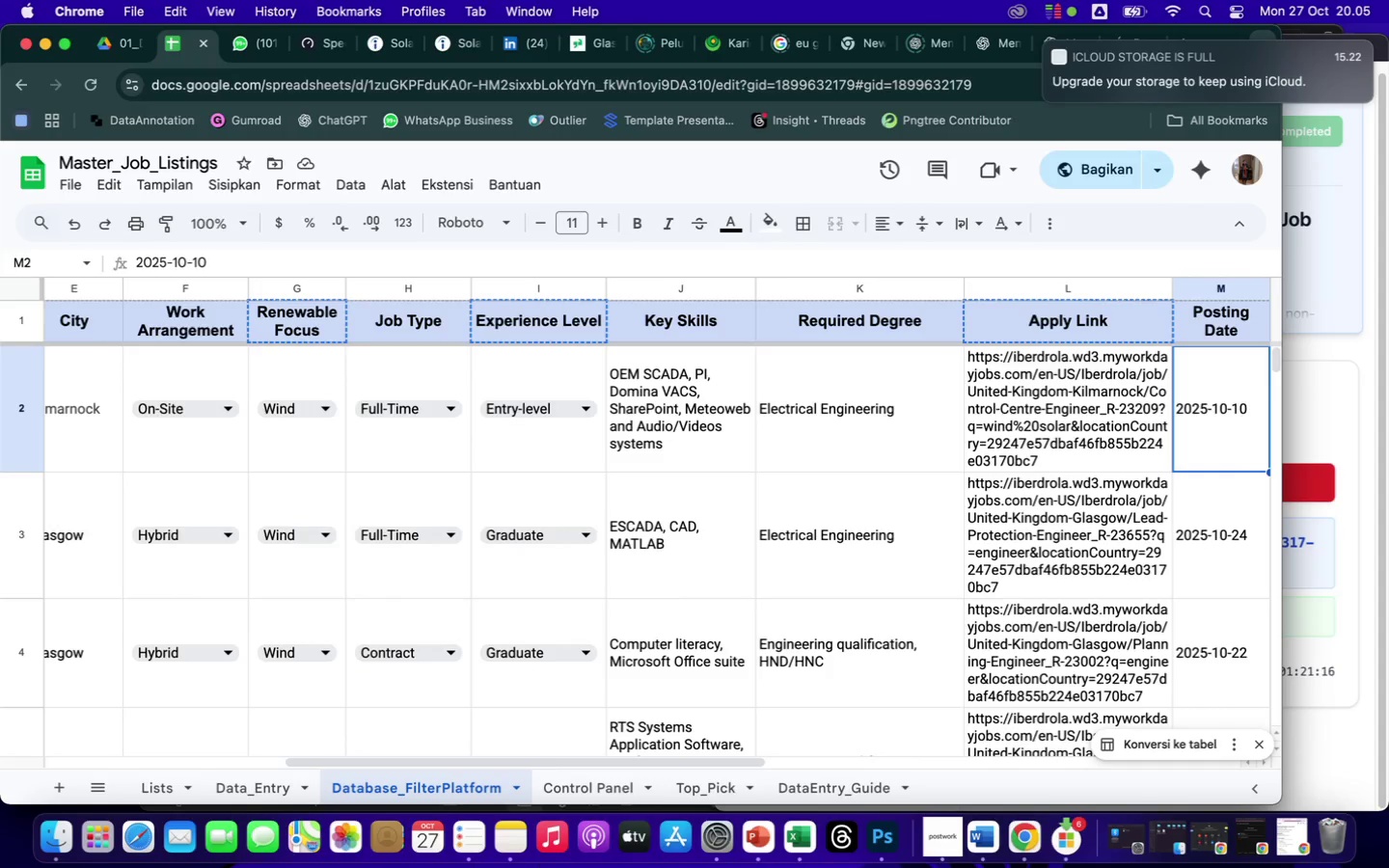 
key(ArrowLeft)
 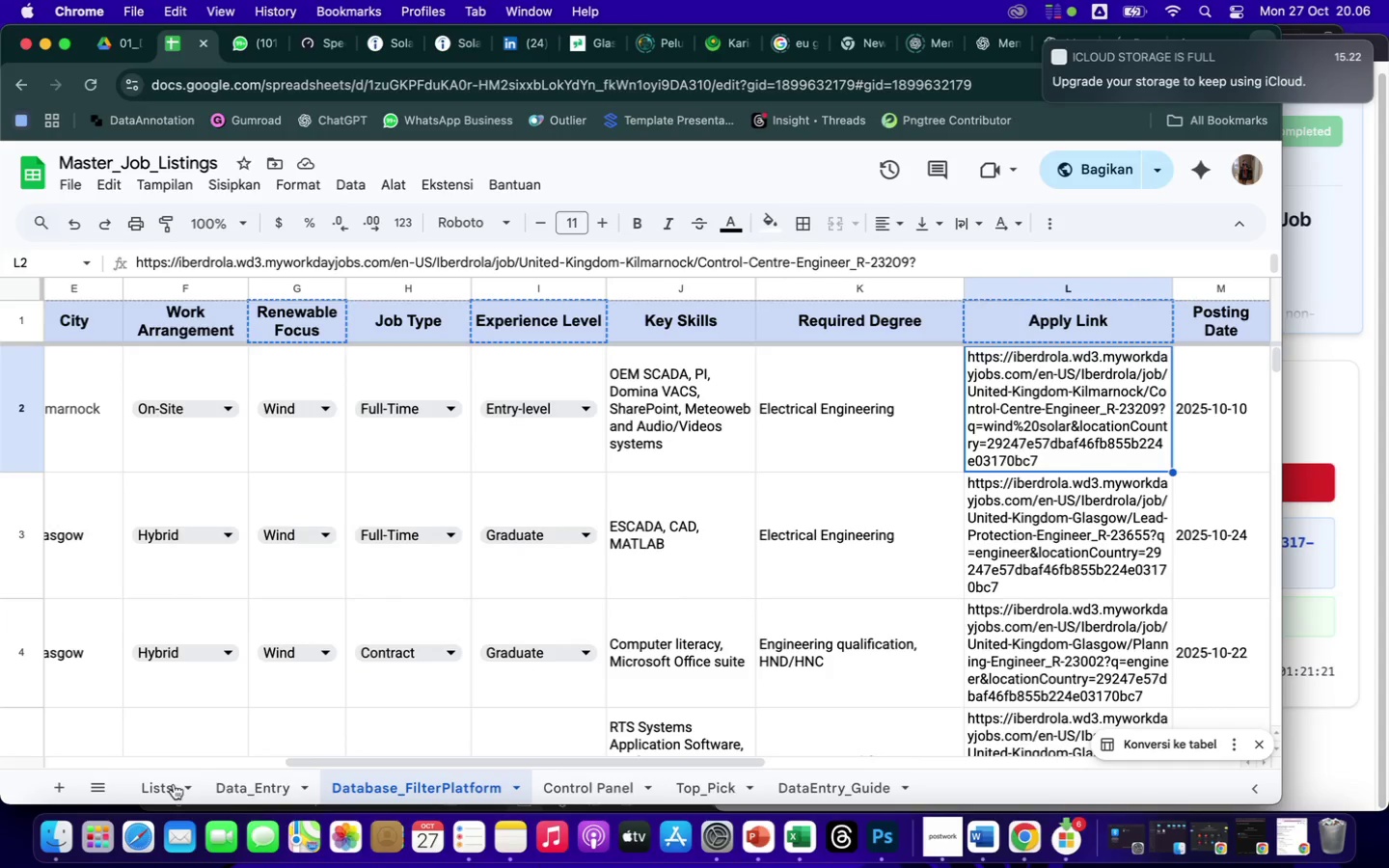 
wait(6.54)
 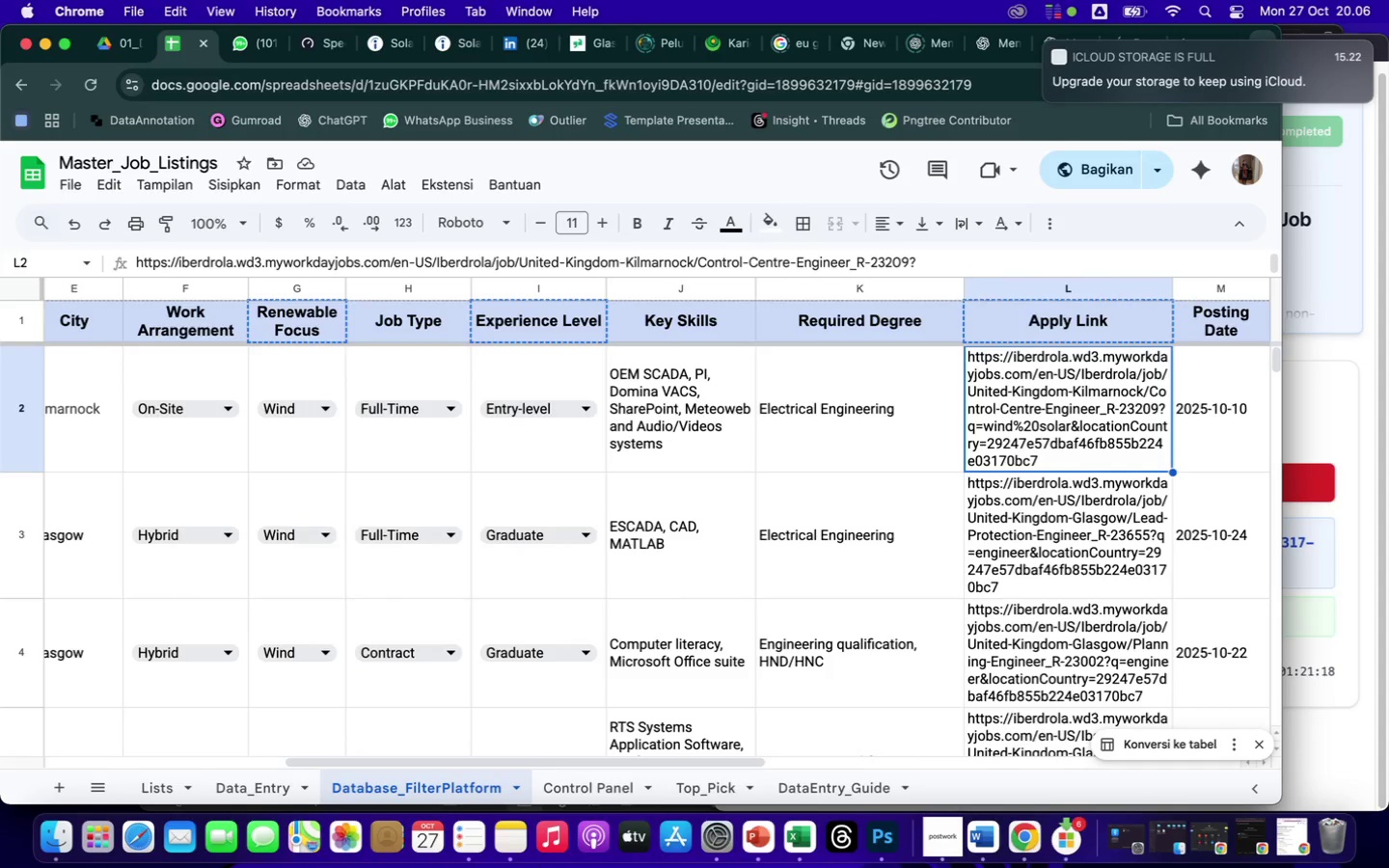 
left_click([820, 786])
 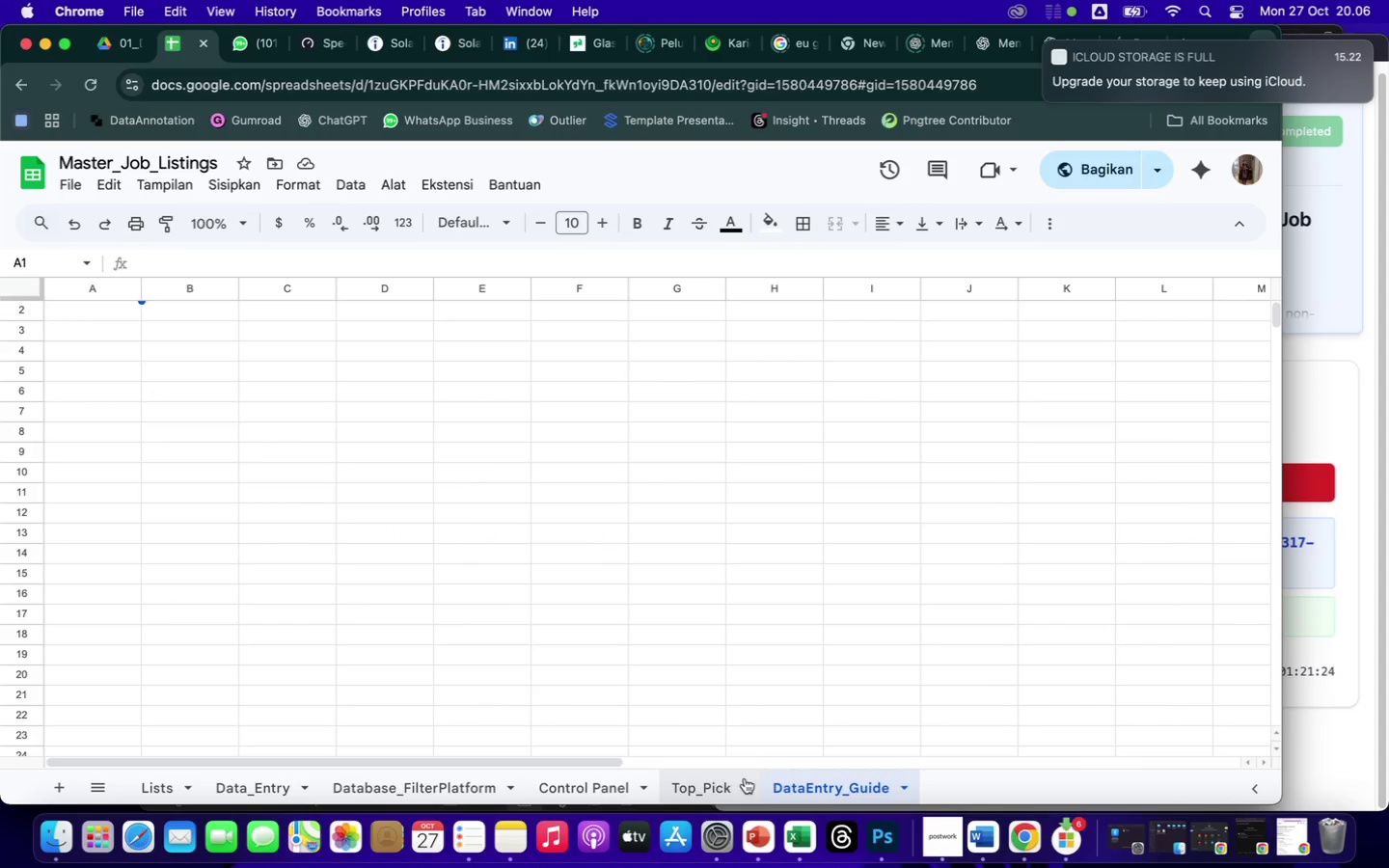 
left_click([696, 784])
 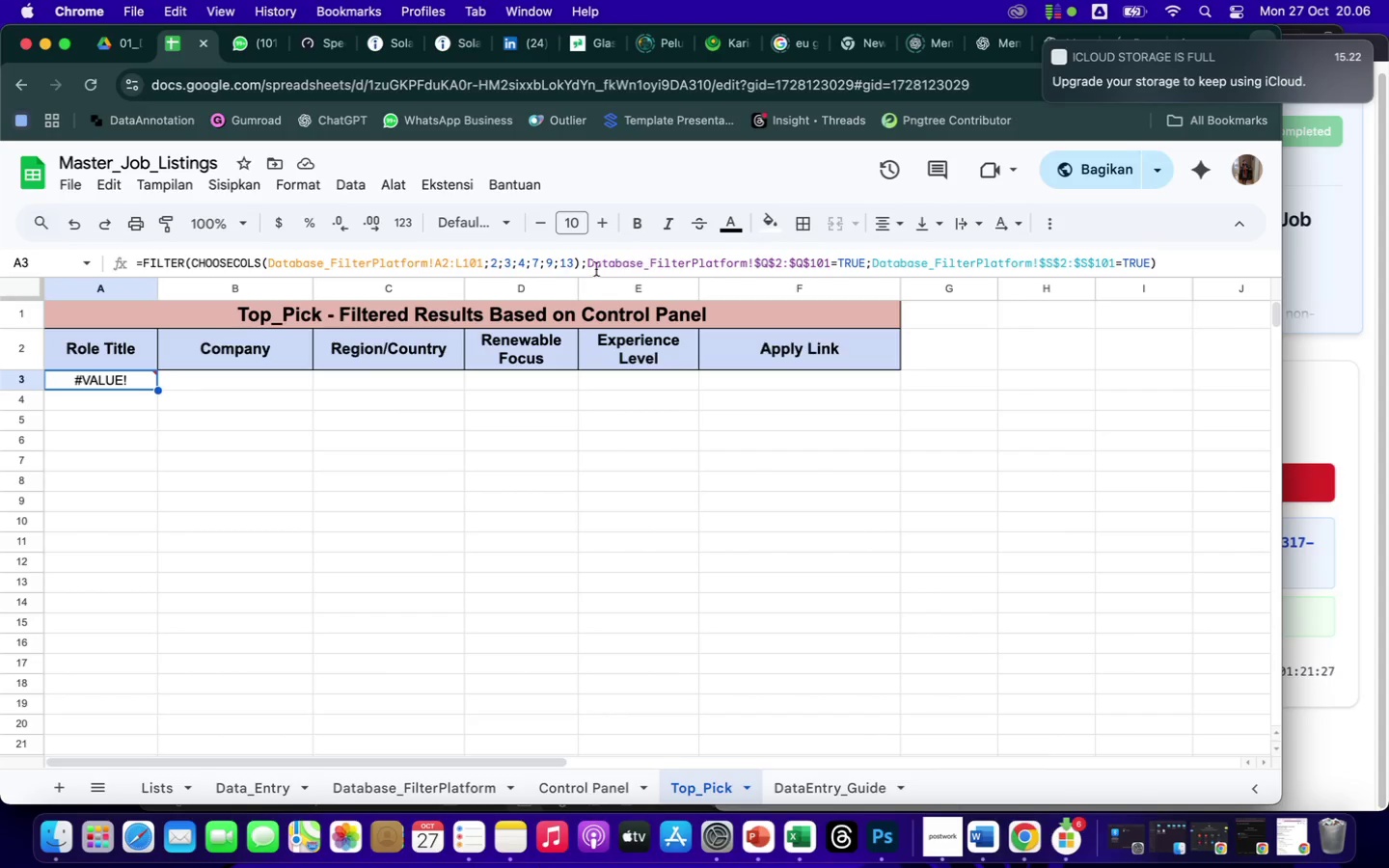 
left_click([571, 263])
 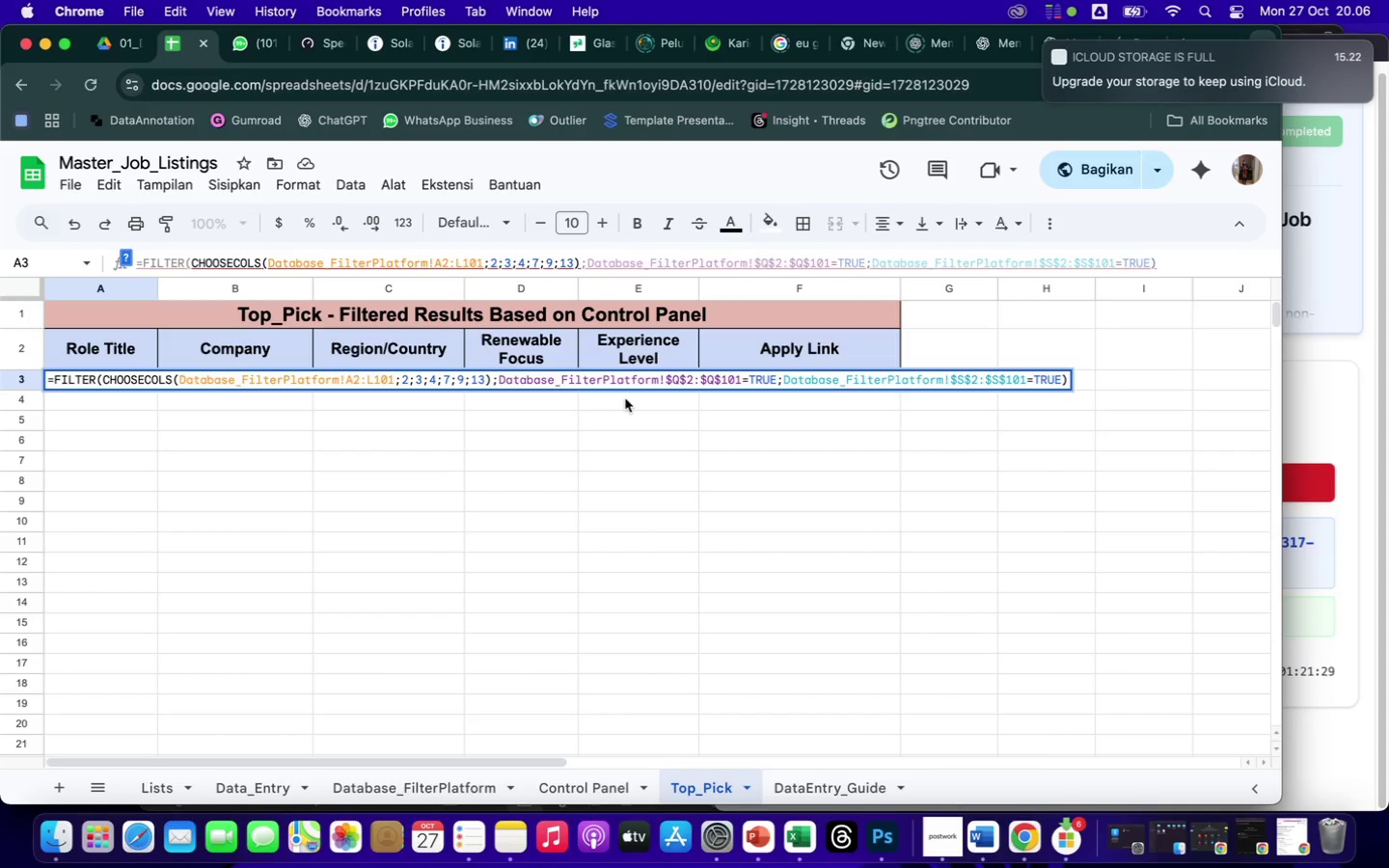 
key(Backspace)
 